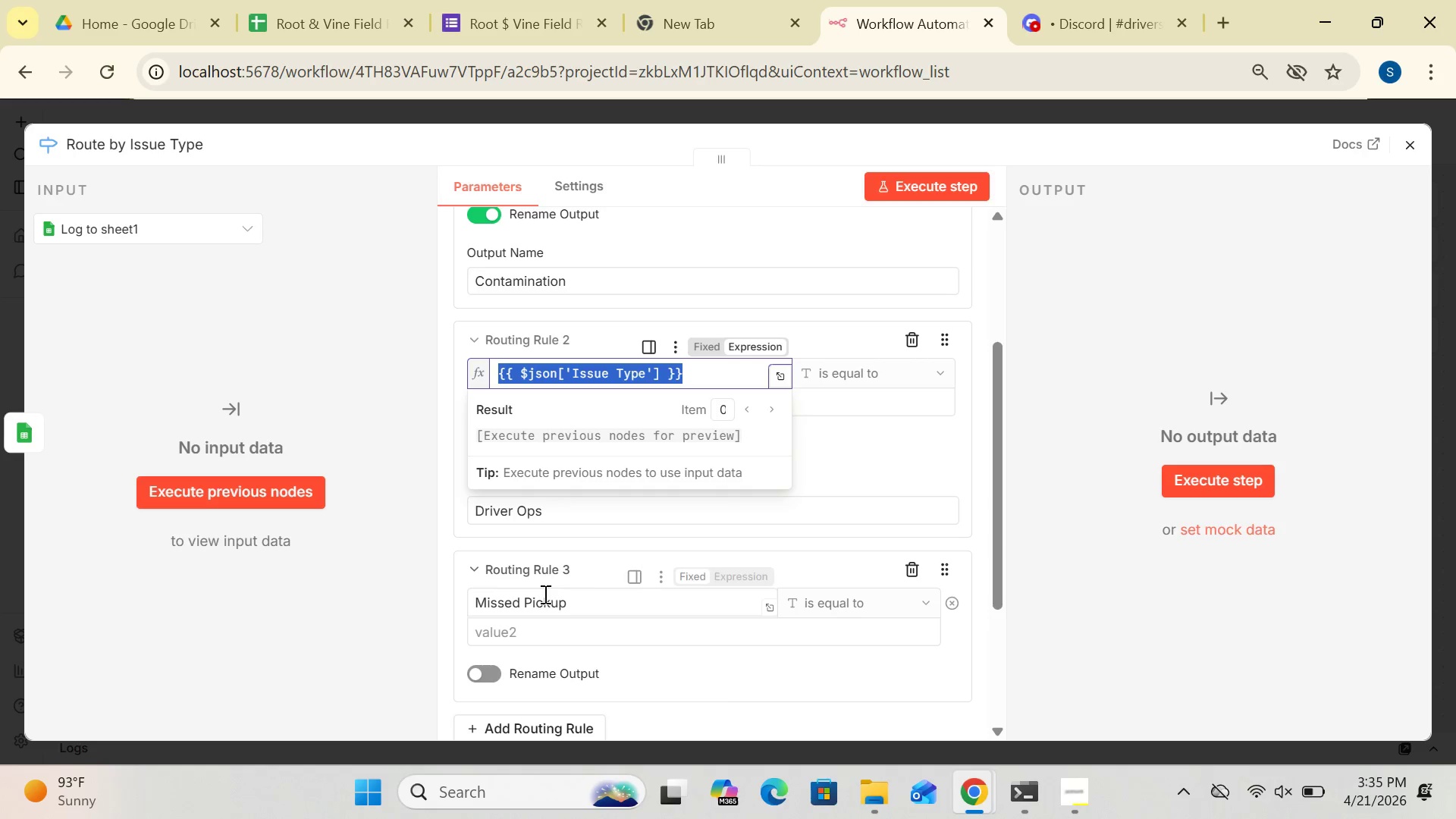 
left_click([384, 597])
 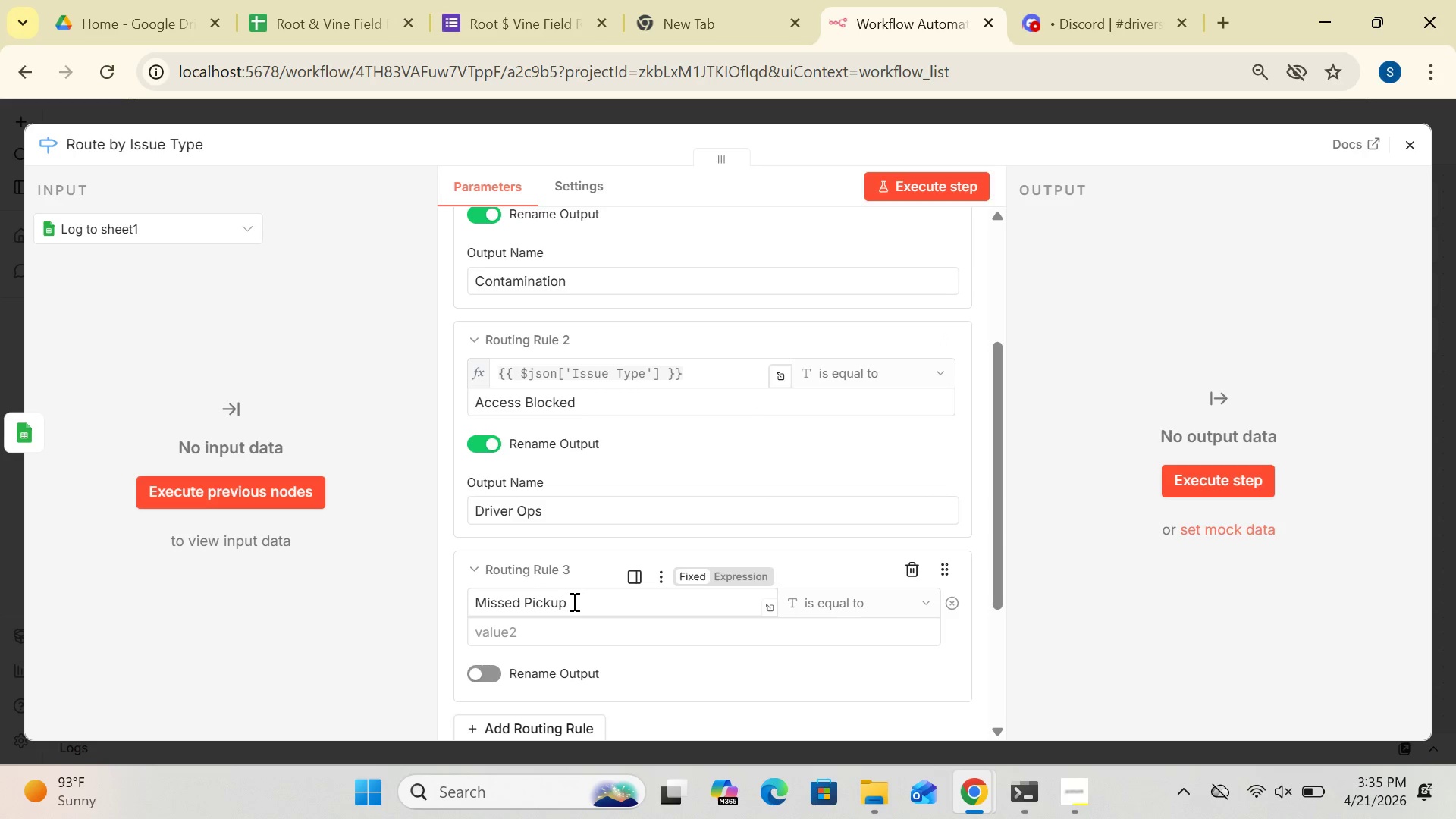 
left_click_drag(start_coordinate=[572, 602], to_coordinate=[378, 614])
 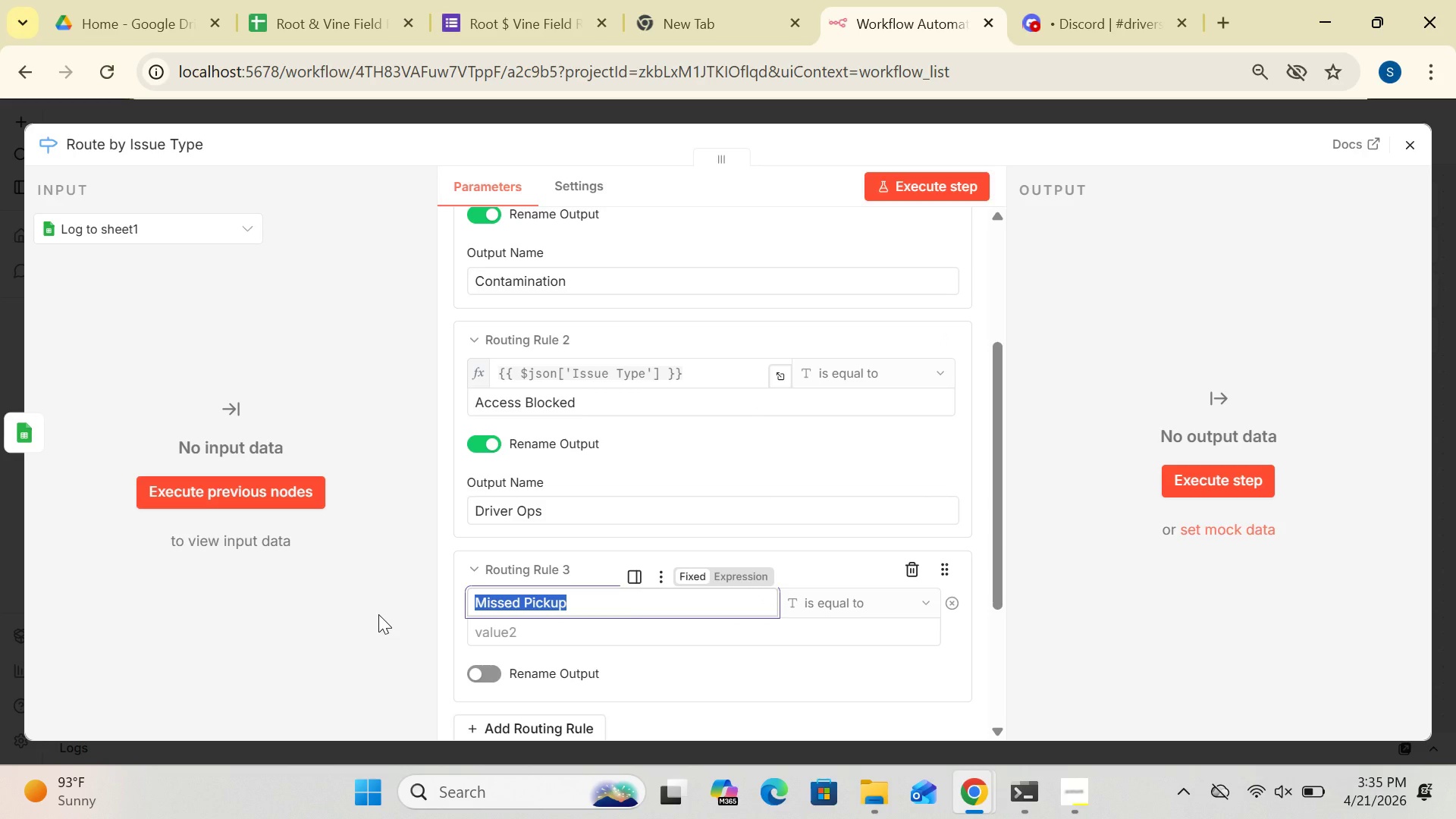 
key(Control+C)
 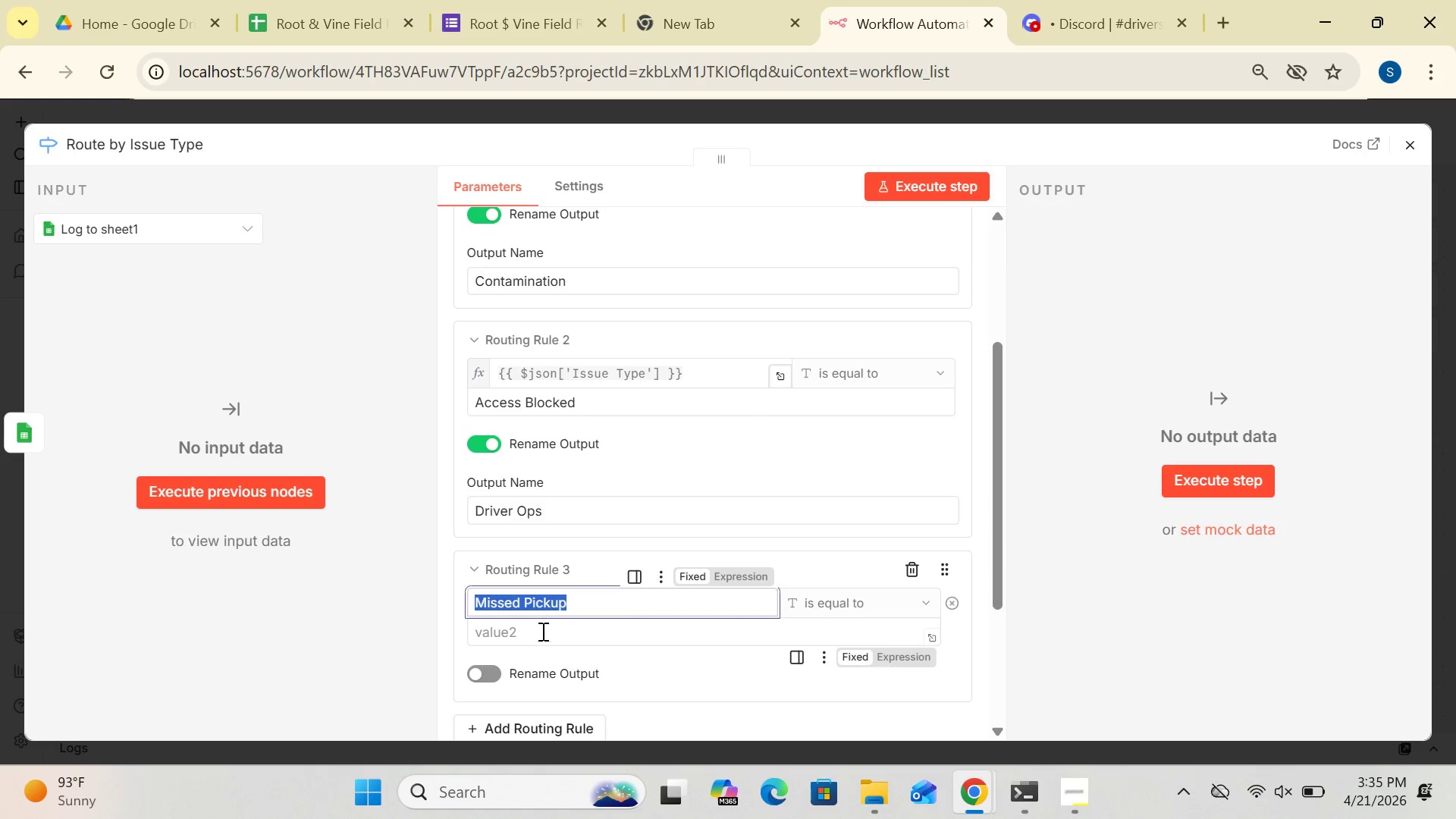 
left_click([538, 632])
 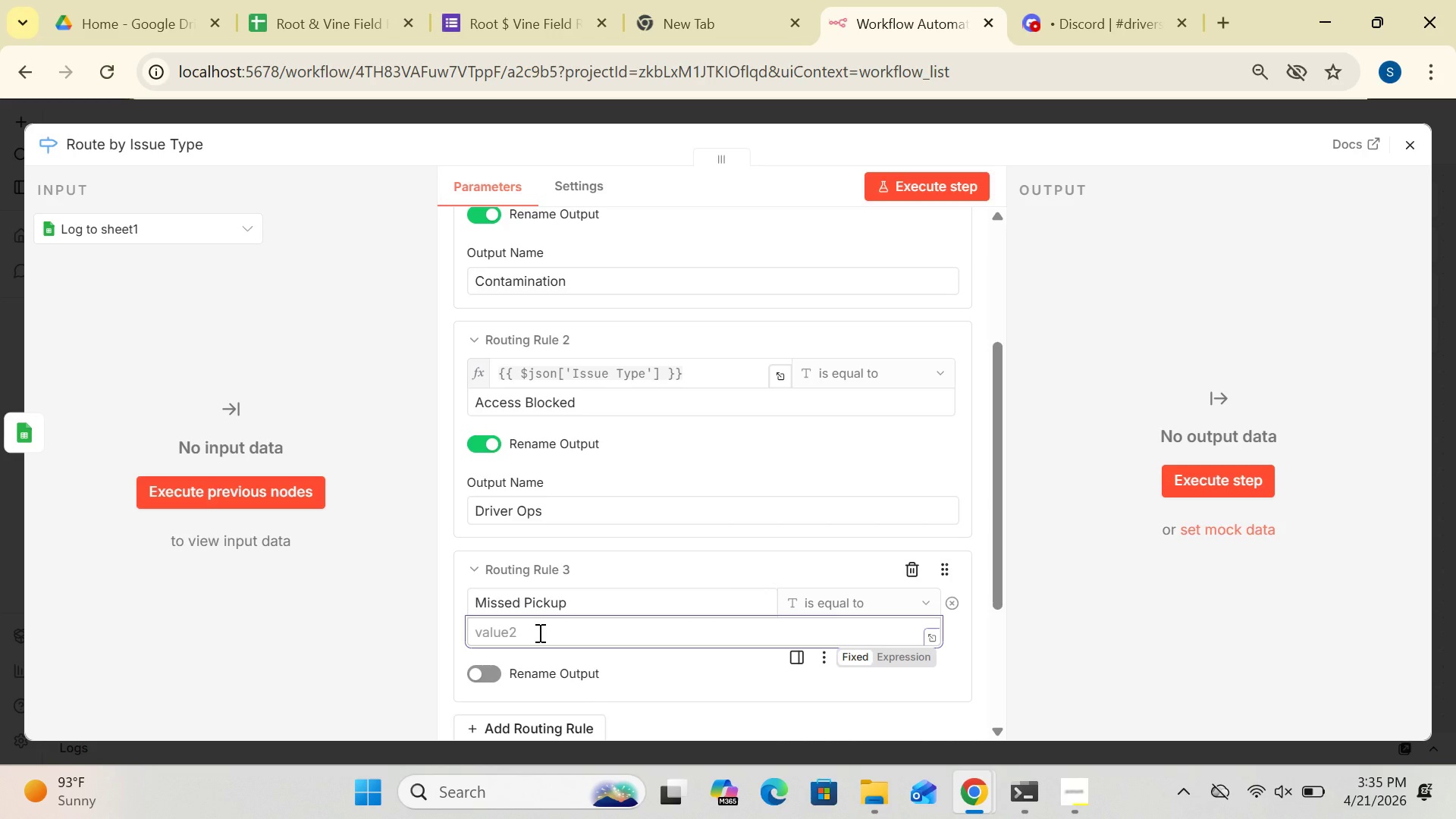 
key(Control+V)
 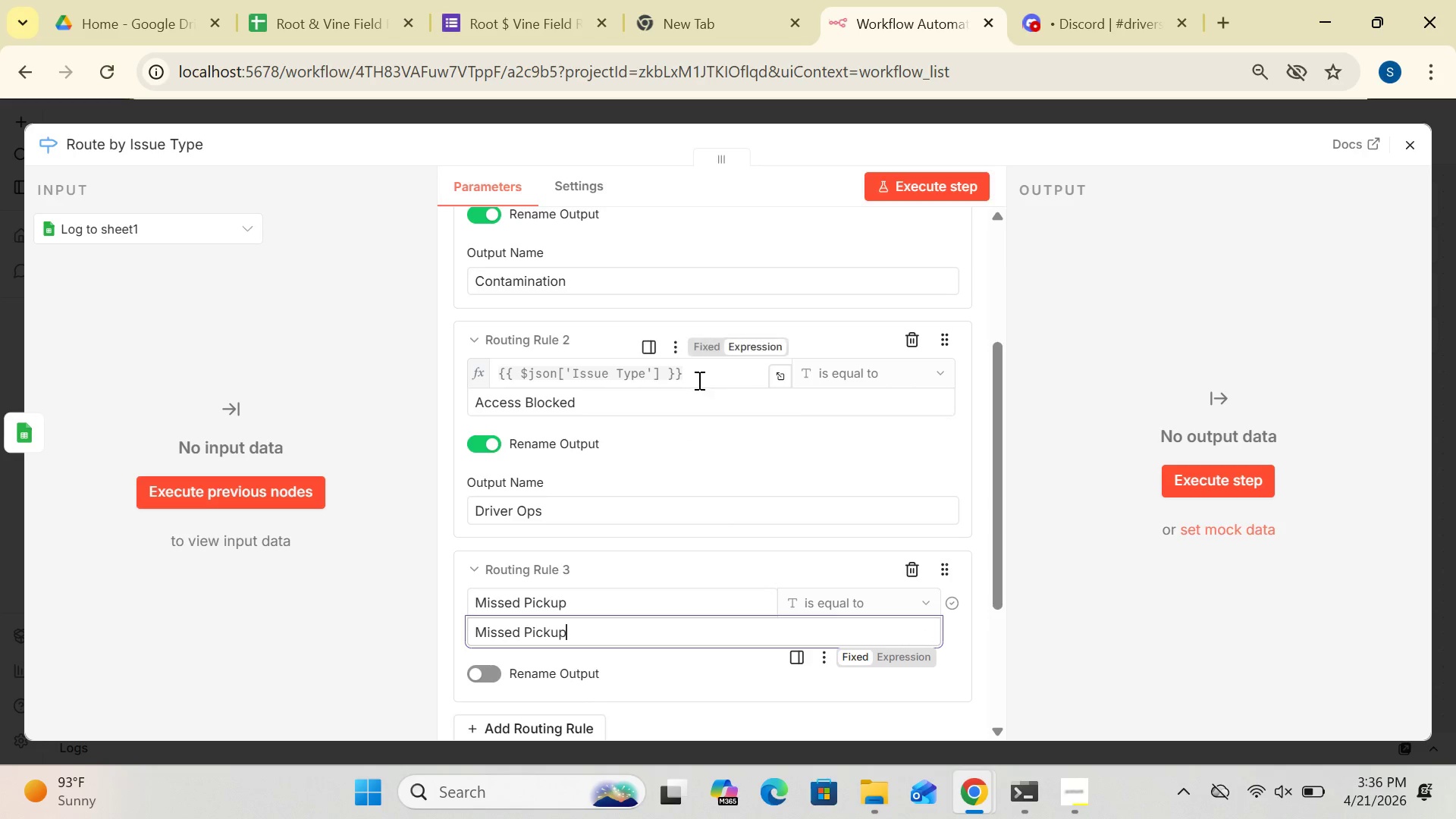 
left_click_drag(start_coordinate=[693, 373], to_coordinate=[447, 385])
 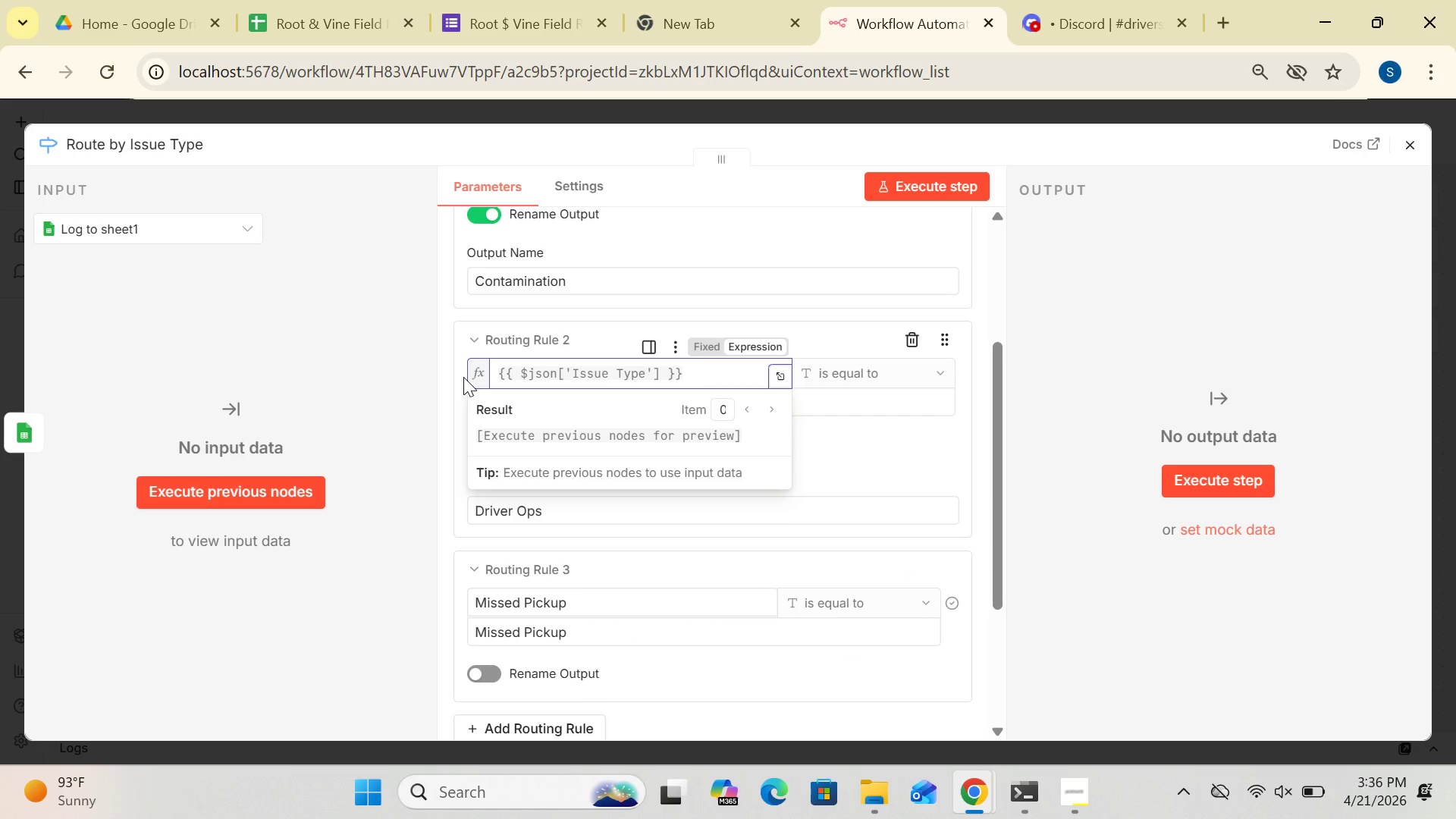 
key(Control+A)
 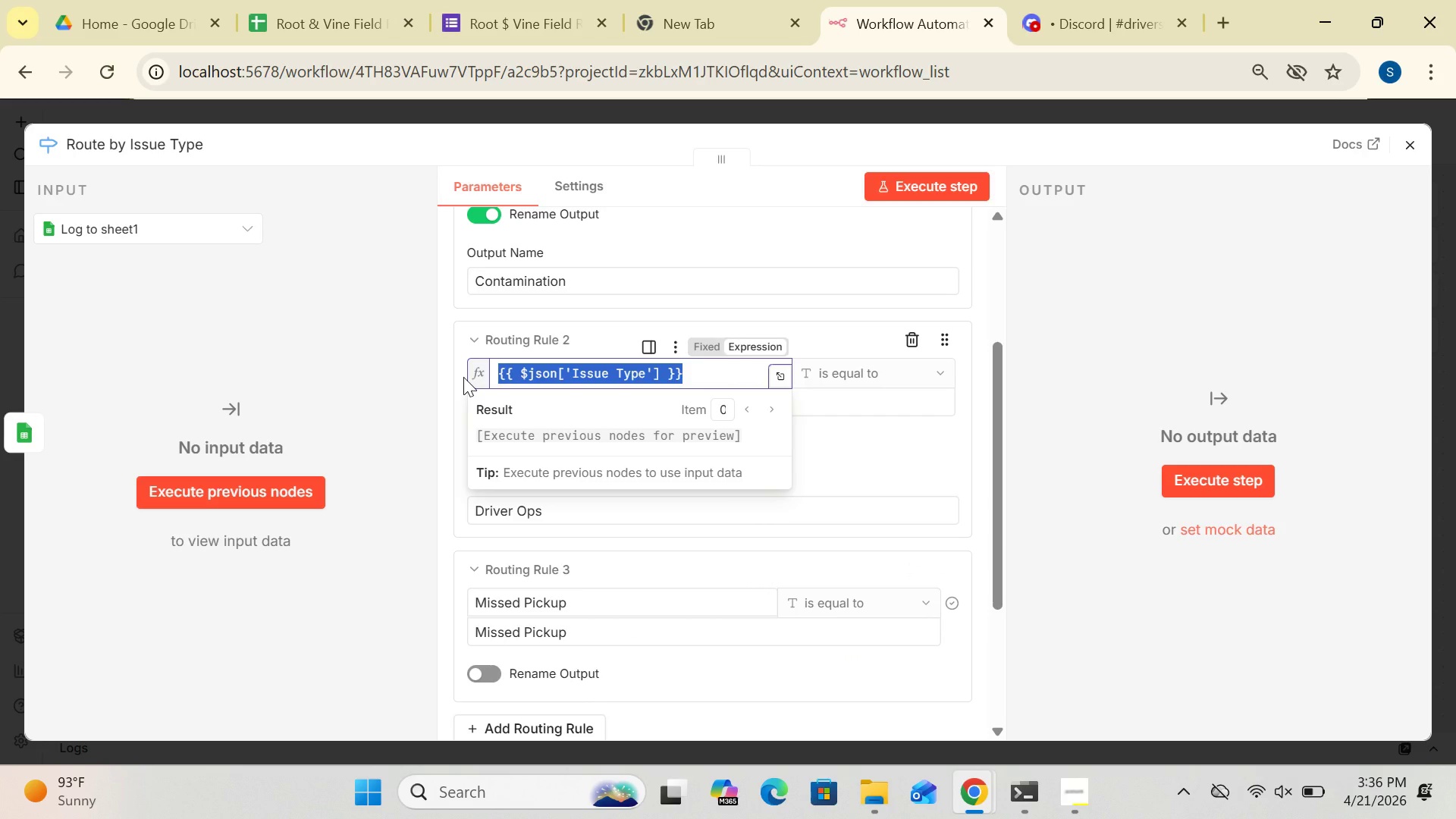 
key(Control+C)
 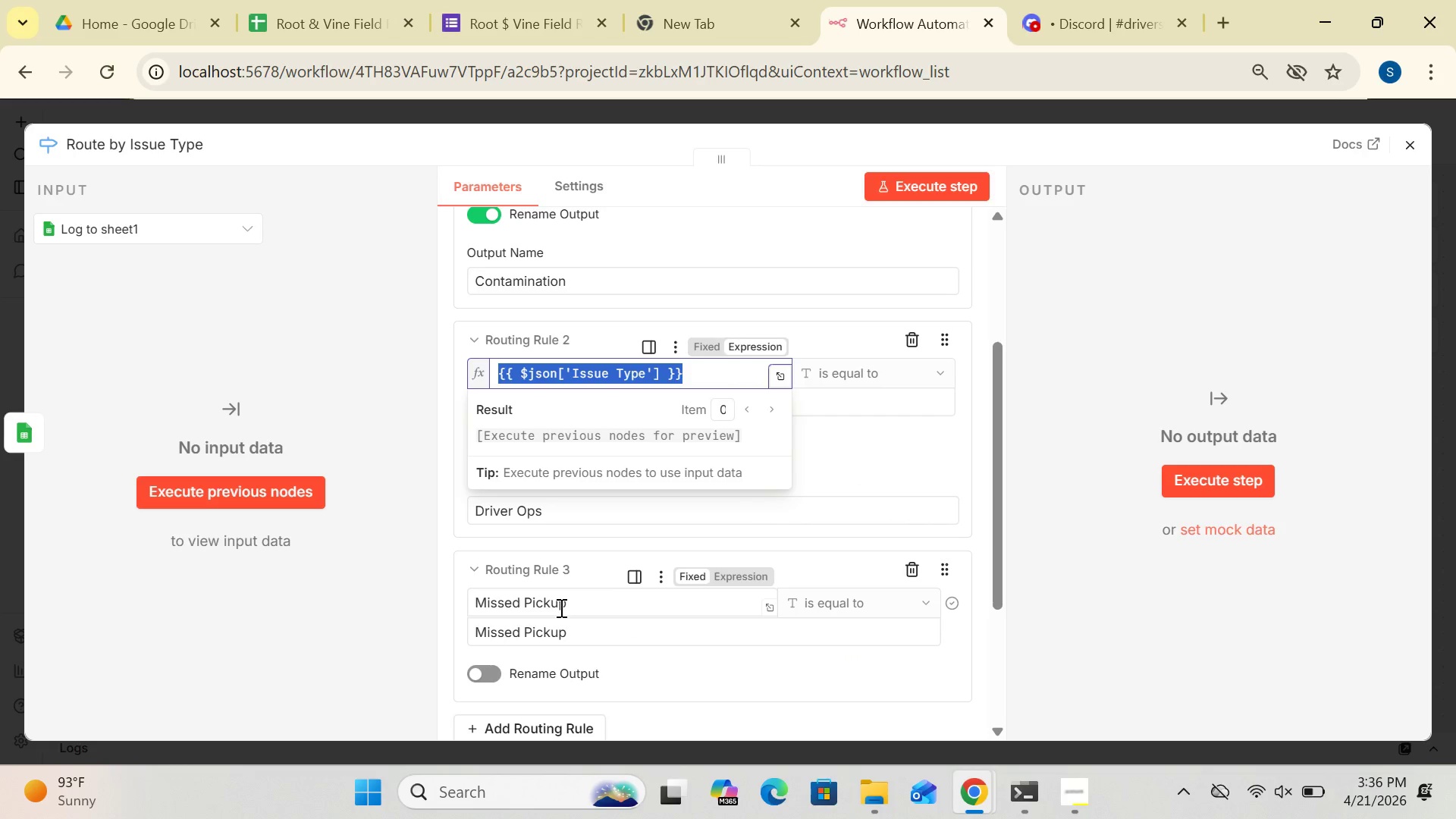 
left_click([570, 604])
 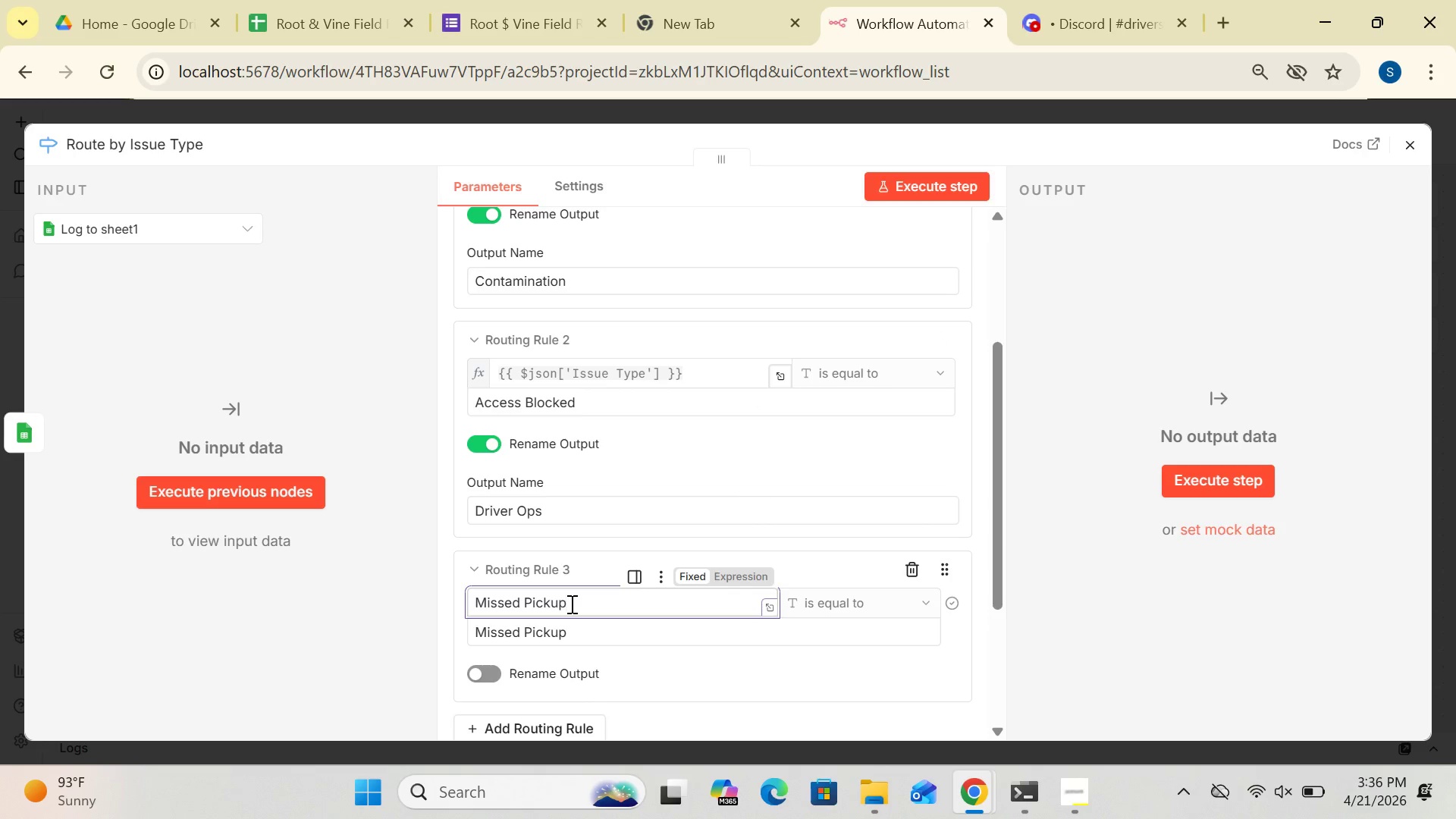 
key(Control+A)
 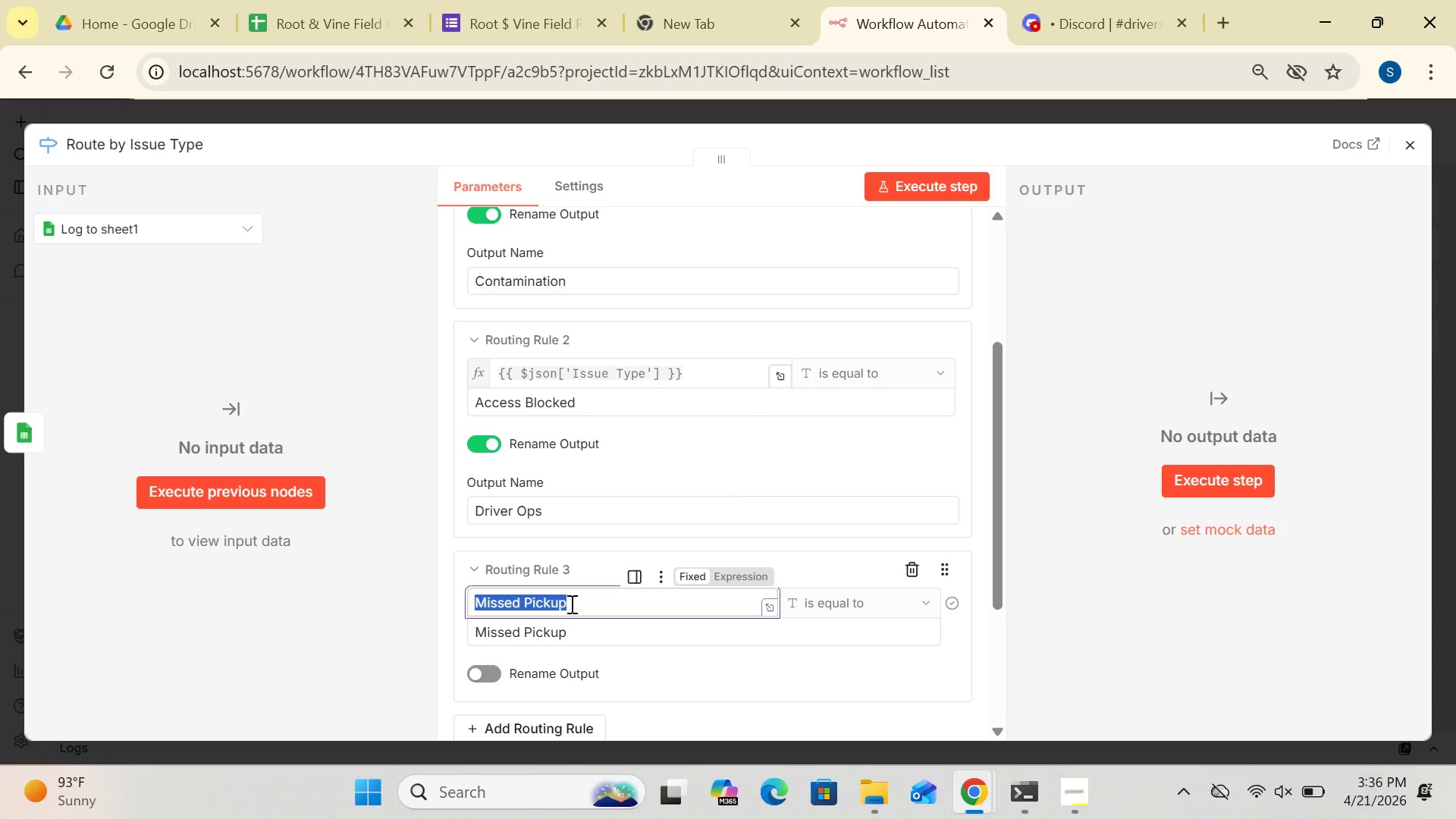 
key(Control+V)
 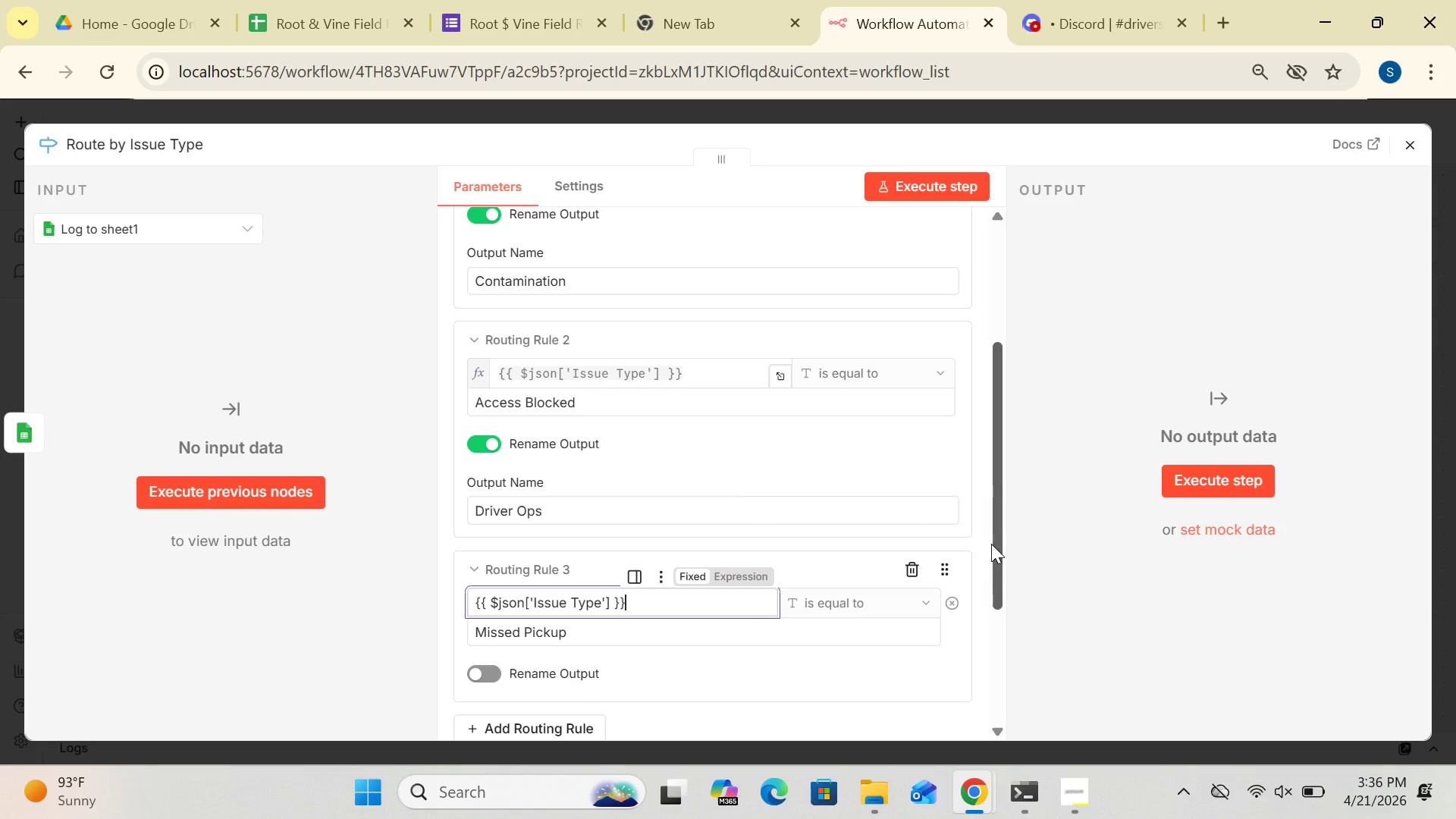 
wait(9.75)
 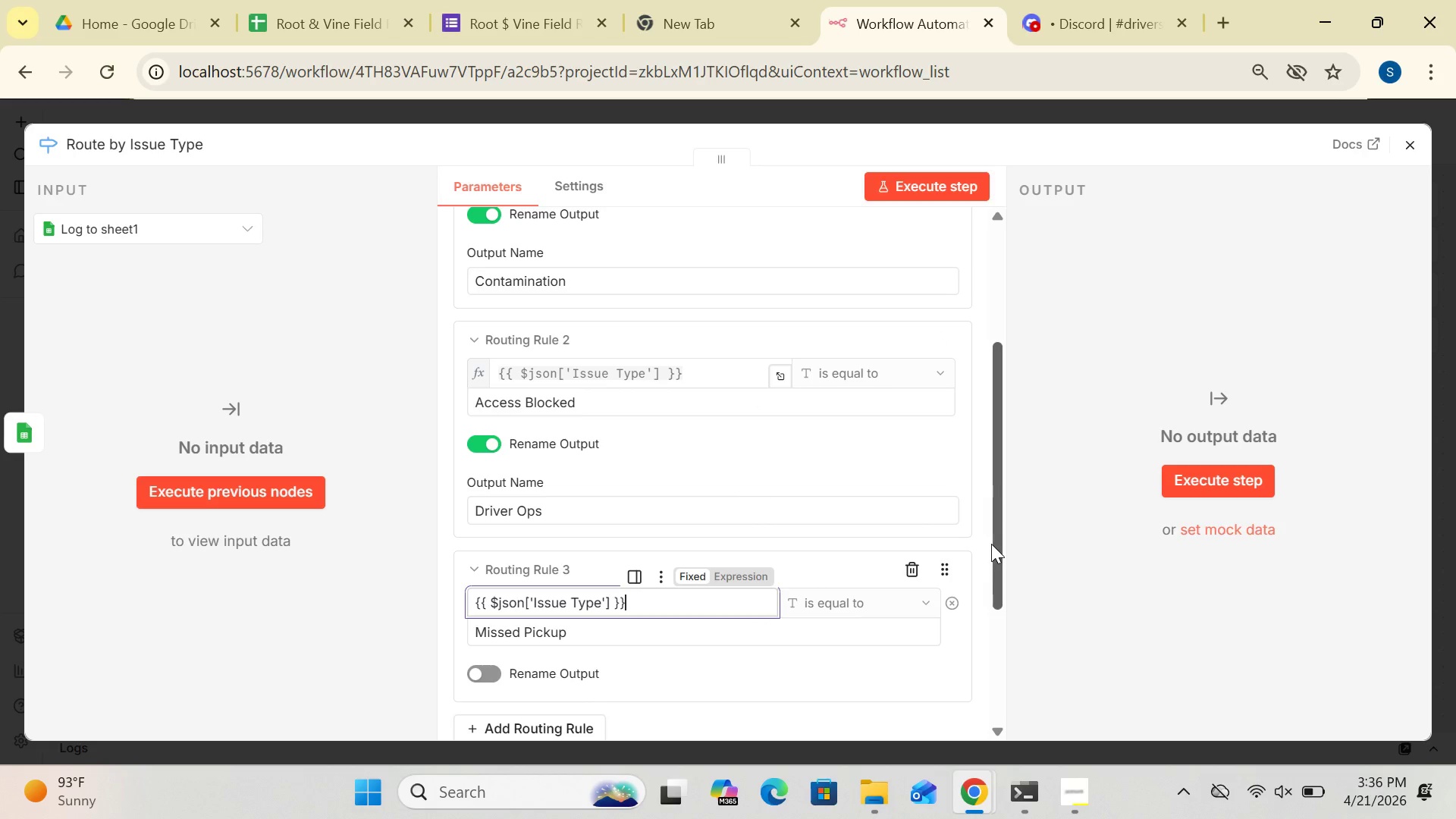 
left_click_drag(start_coordinate=[994, 559], to_coordinate=[981, 626])
 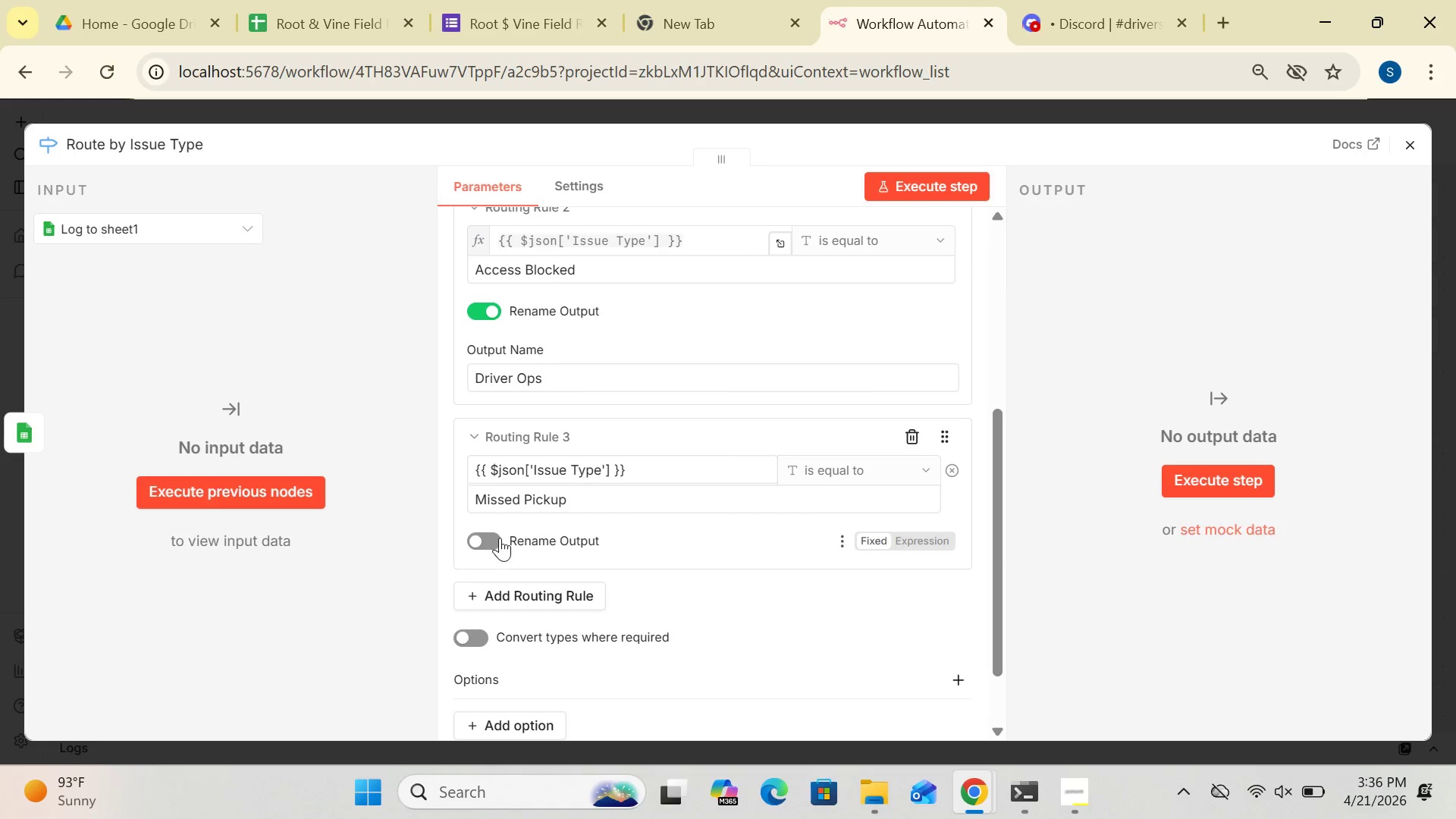 
left_click([497, 534])
 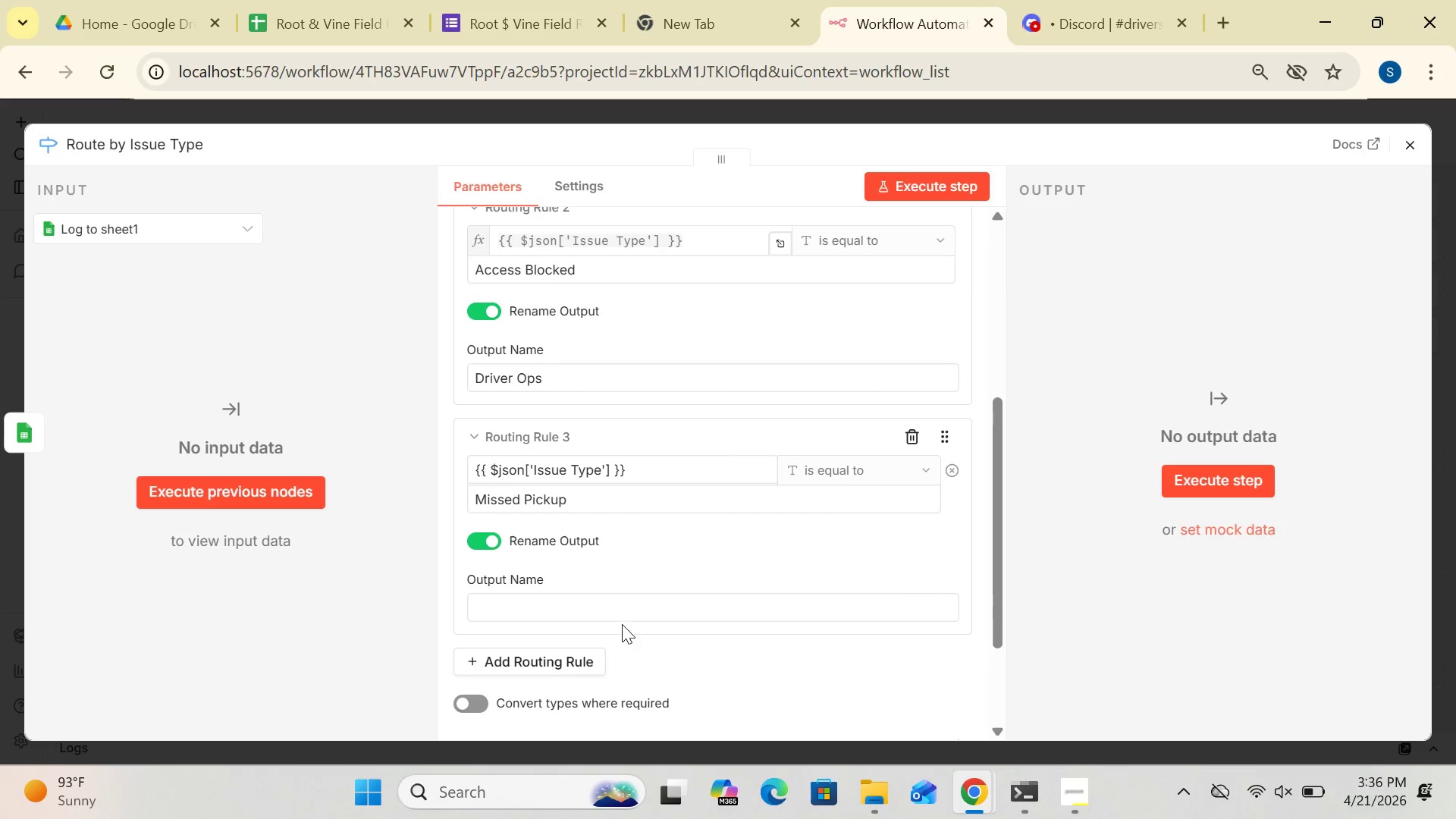 
left_click([617, 607])
 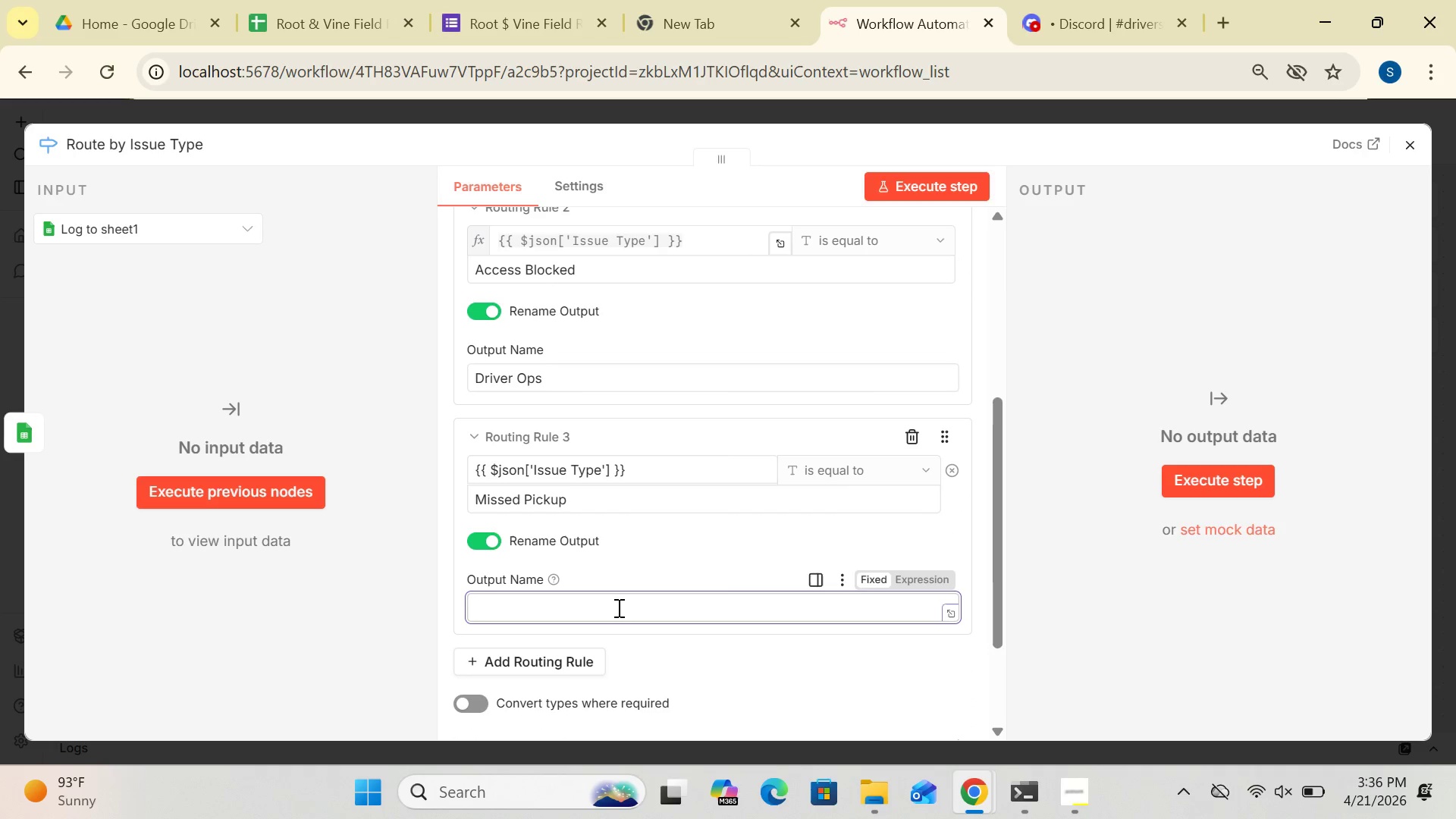 
type(Driver Ops)
 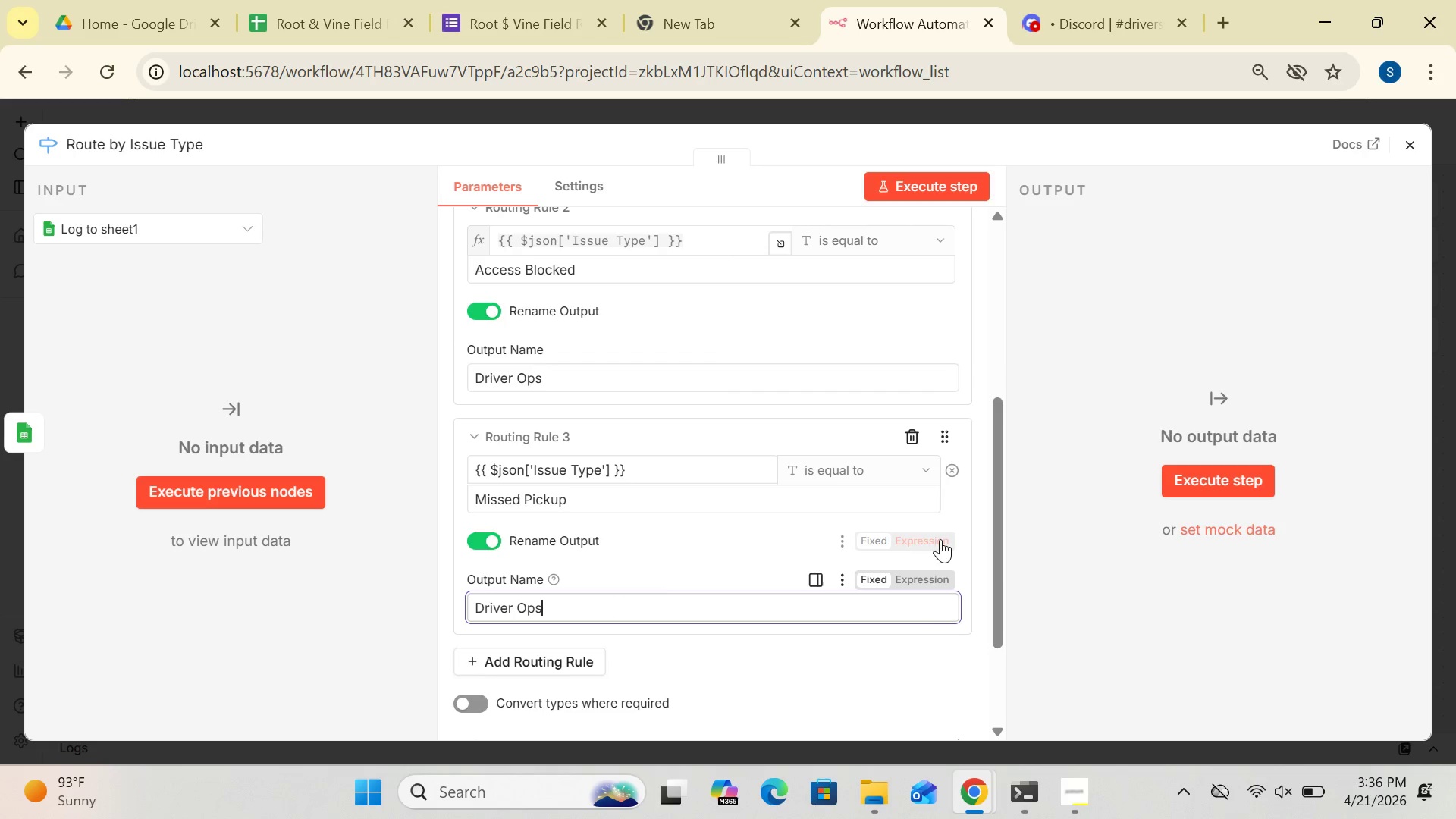 
left_click_drag(start_coordinate=[999, 543], to_coordinate=[996, 418])
 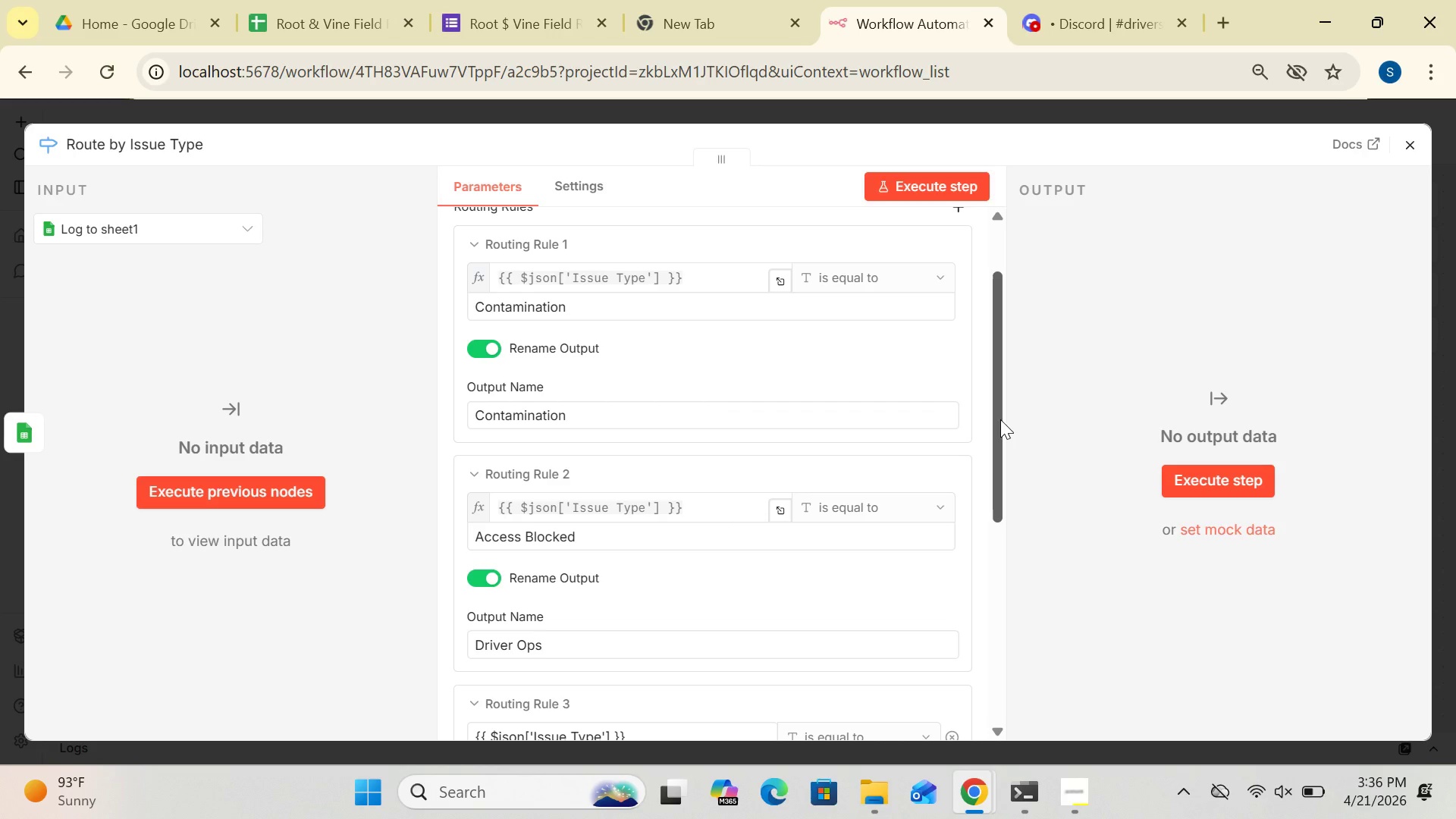 
left_click_drag(start_coordinate=[1000, 419], to_coordinate=[984, 587])
 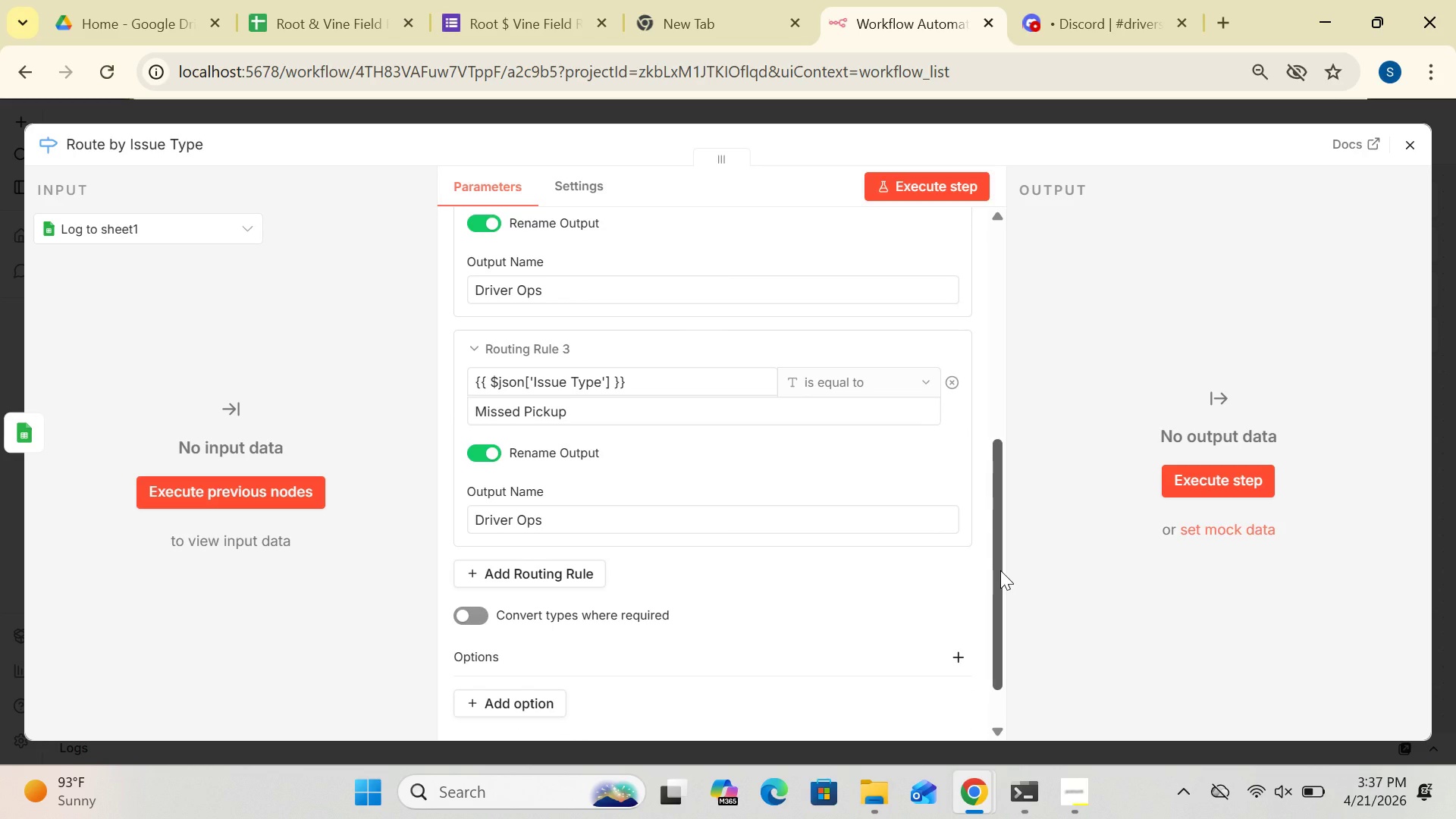 
wait(5.81)
 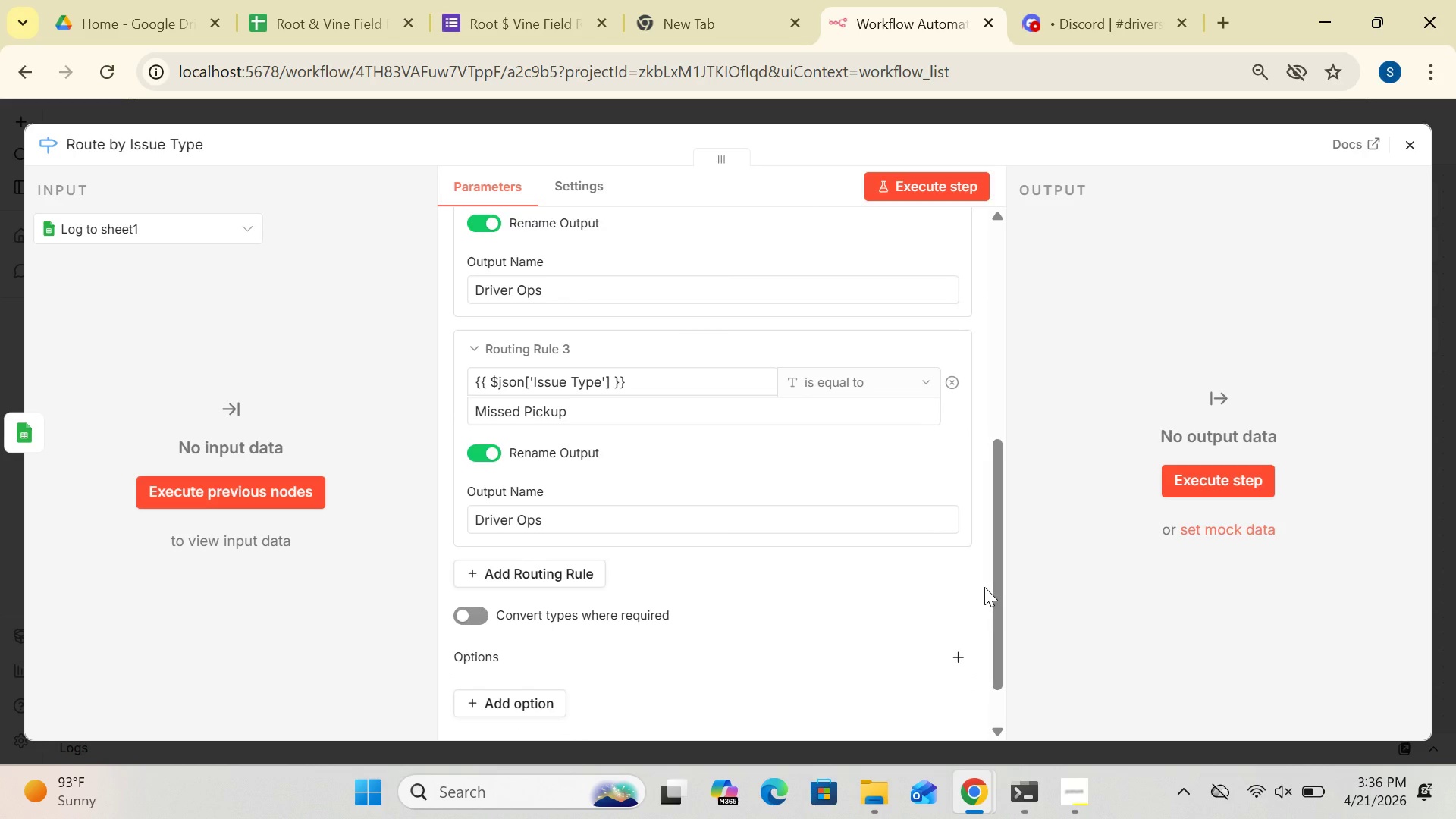 
left_click_drag(start_coordinate=[998, 488], to_coordinate=[997, 361])
 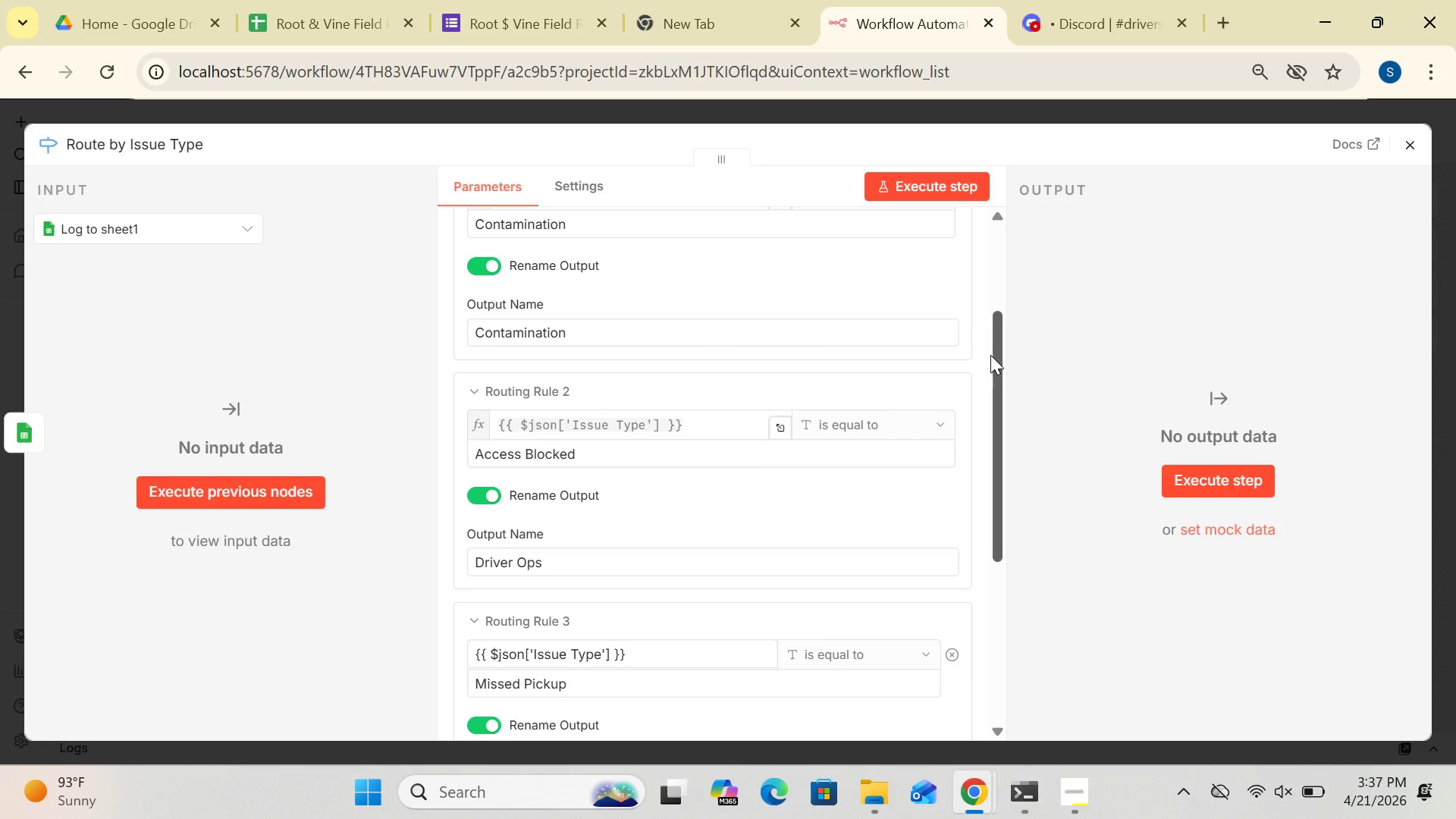 
left_click_drag(start_coordinate=[990, 355], to_coordinate=[998, 264])
 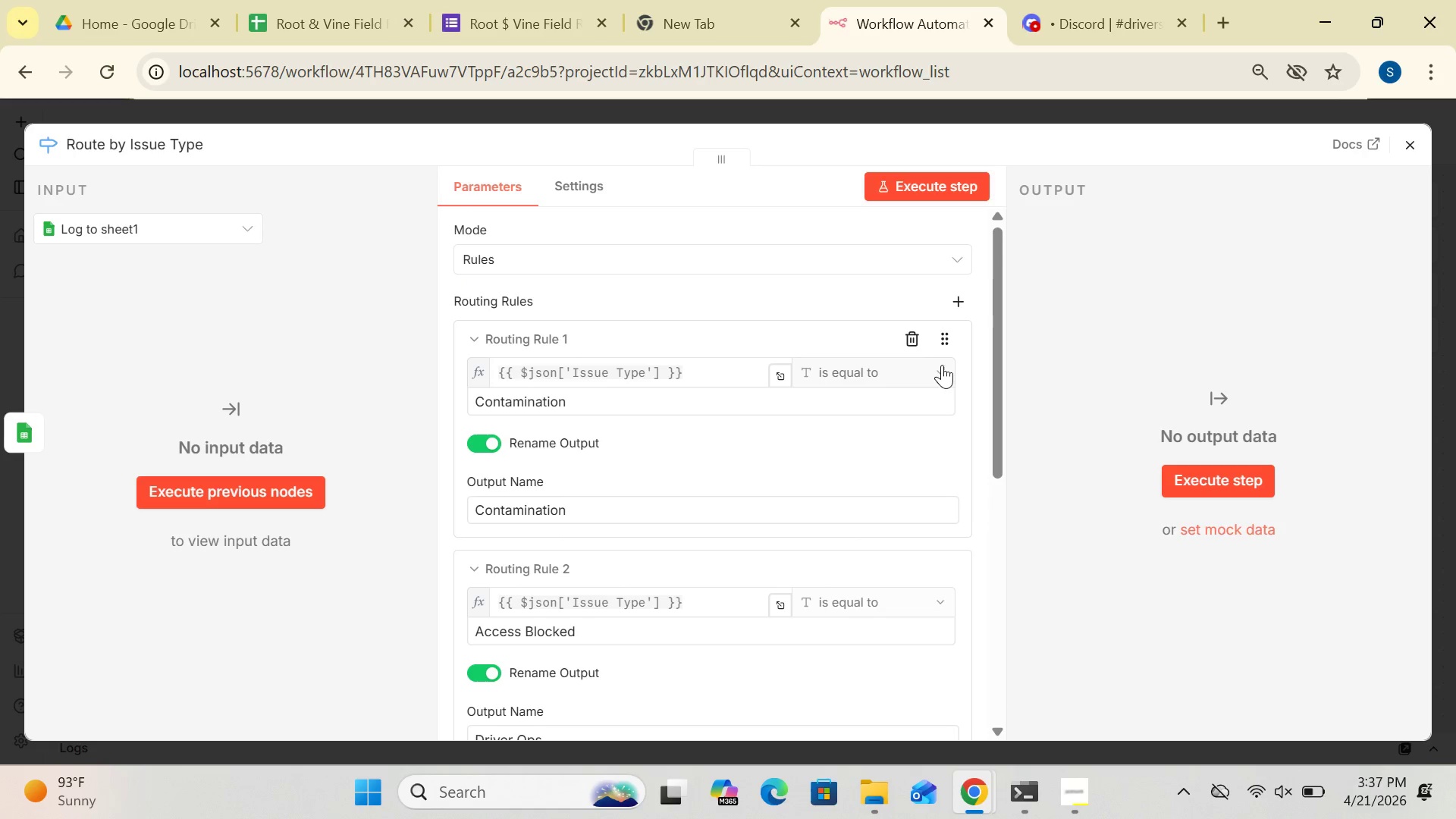 
left_click([942, 364])
 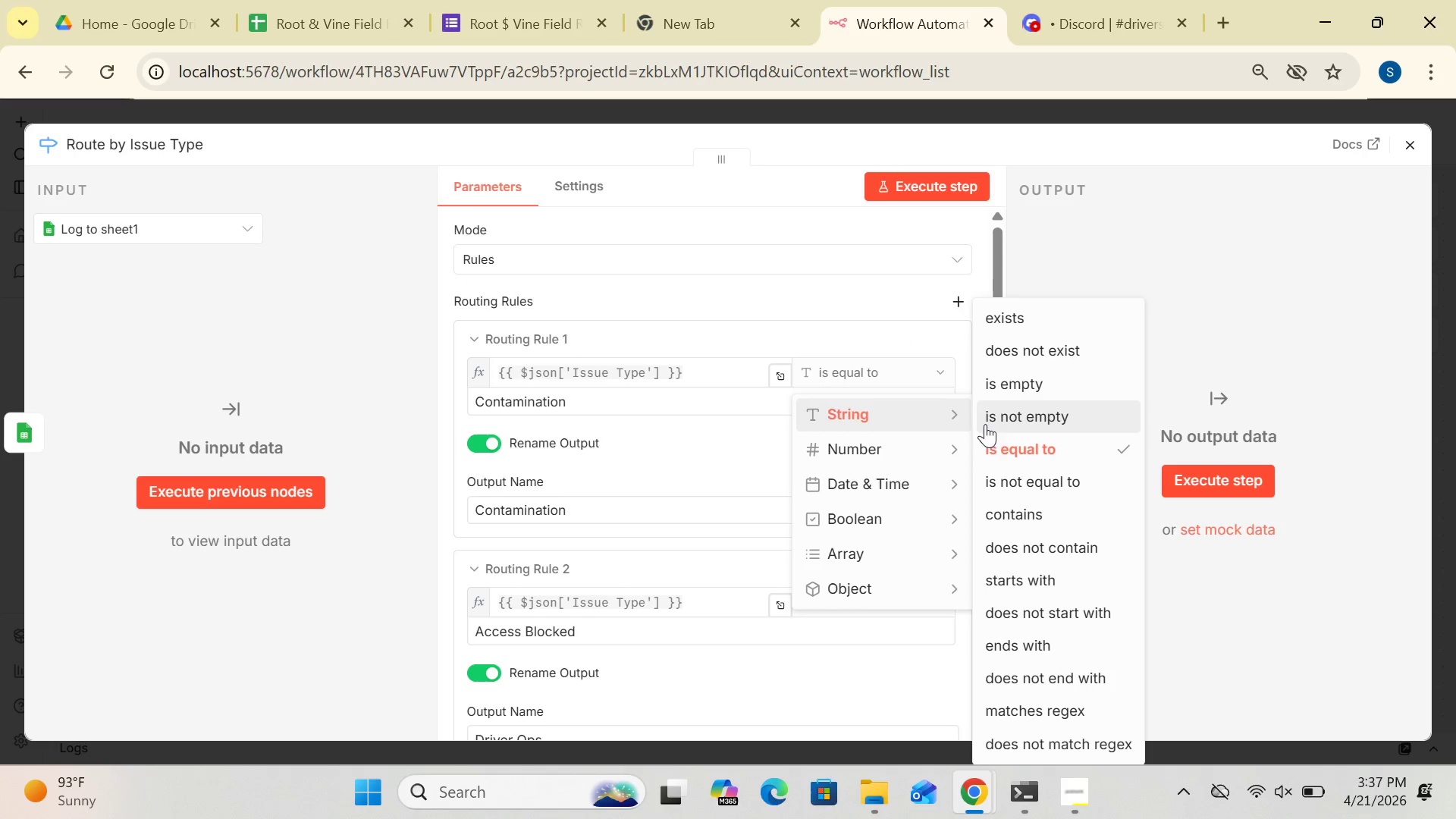 
left_click([993, 453])
 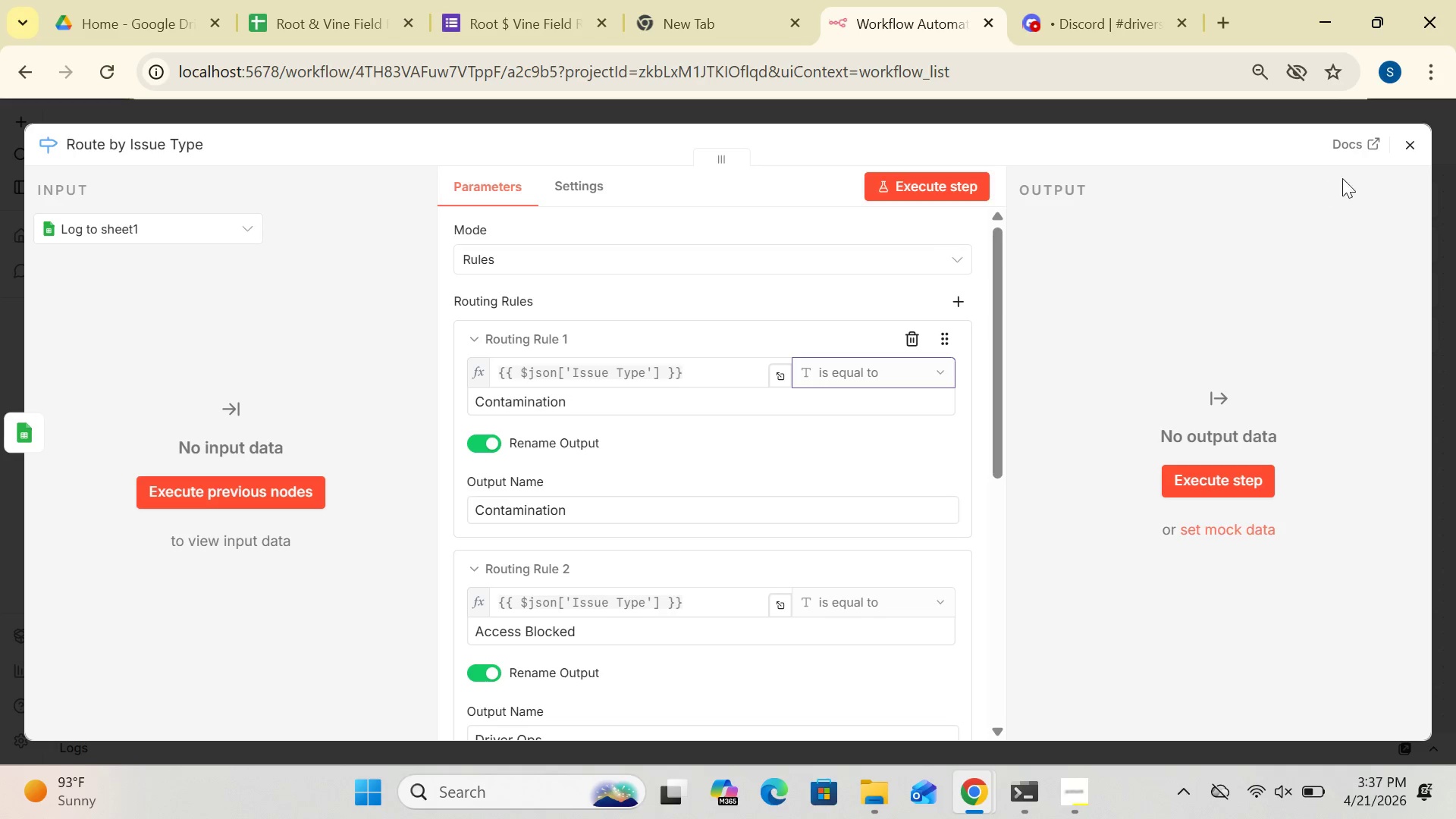 
left_click([1411, 143])
 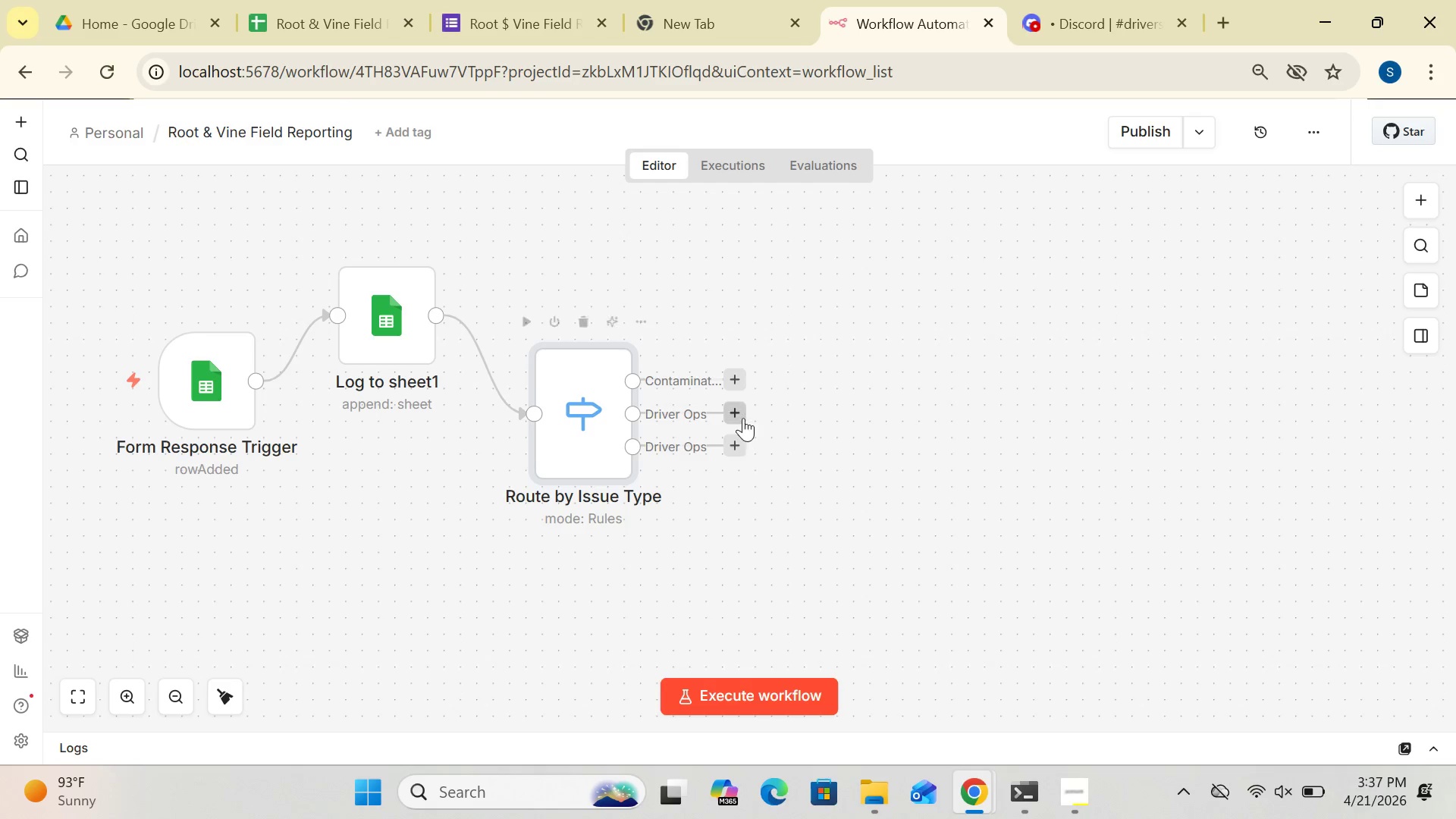 
wait(7.59)
 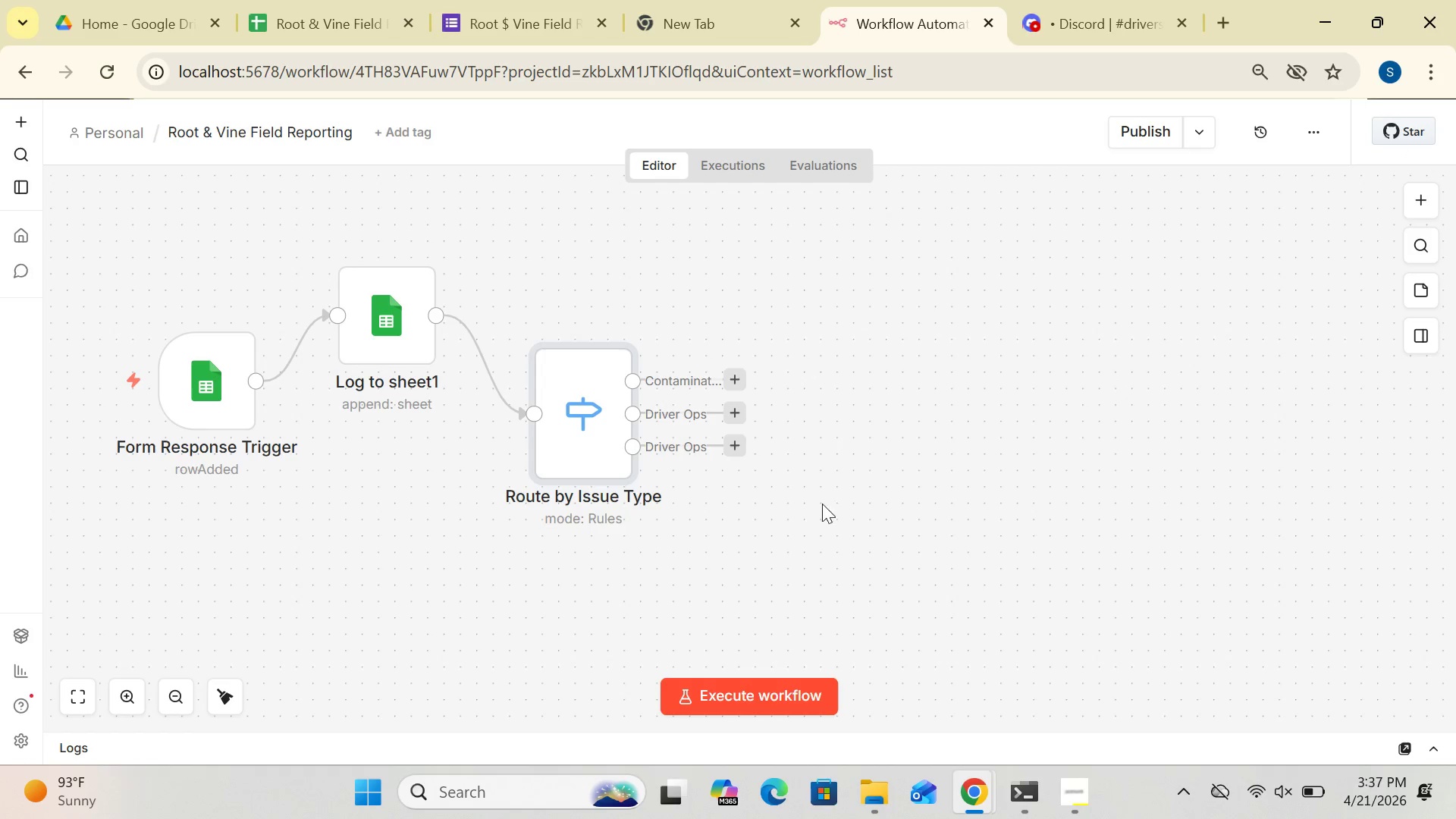 
left_click([732, 372])
 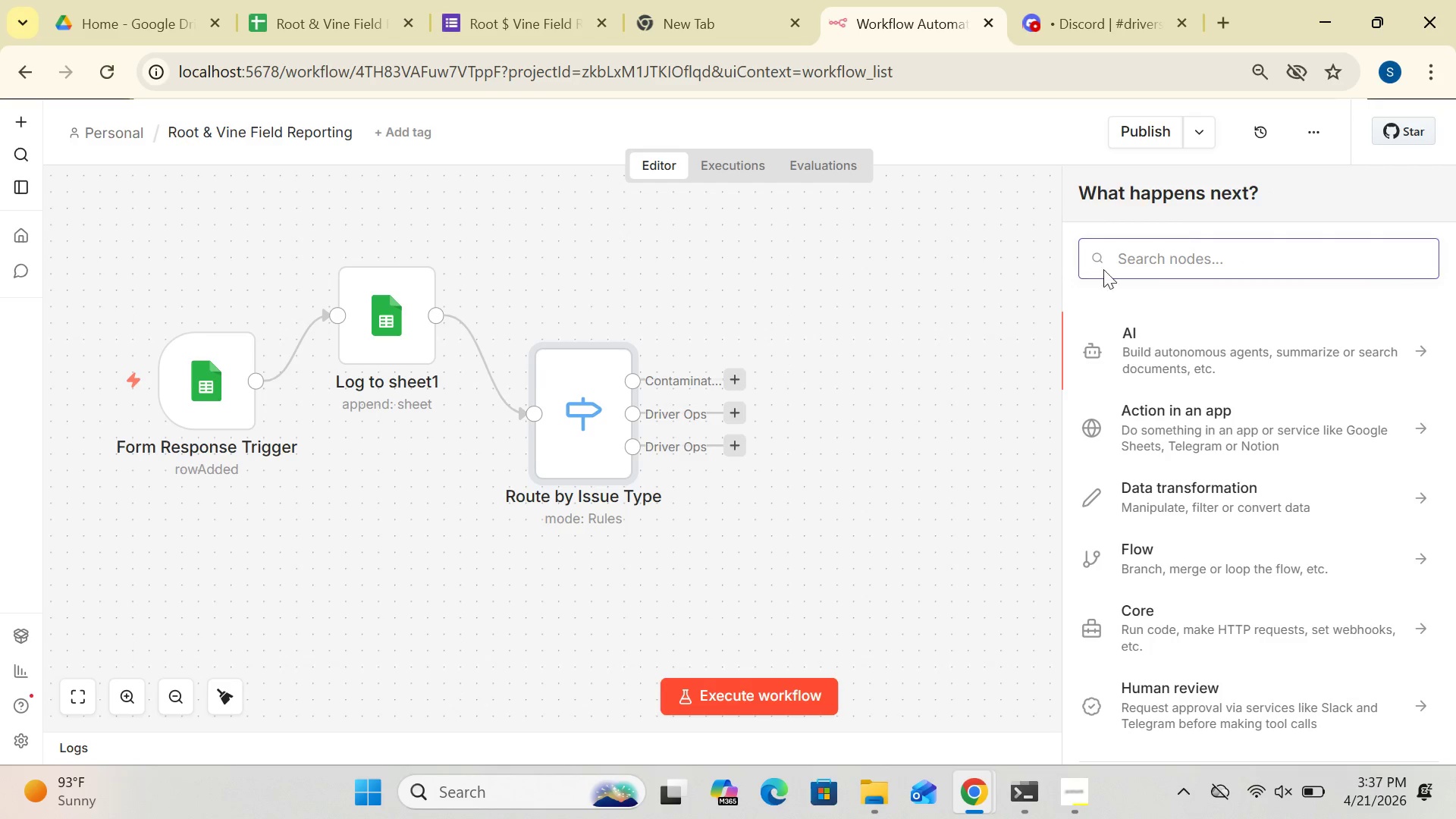 
left_click([1148, 258])
 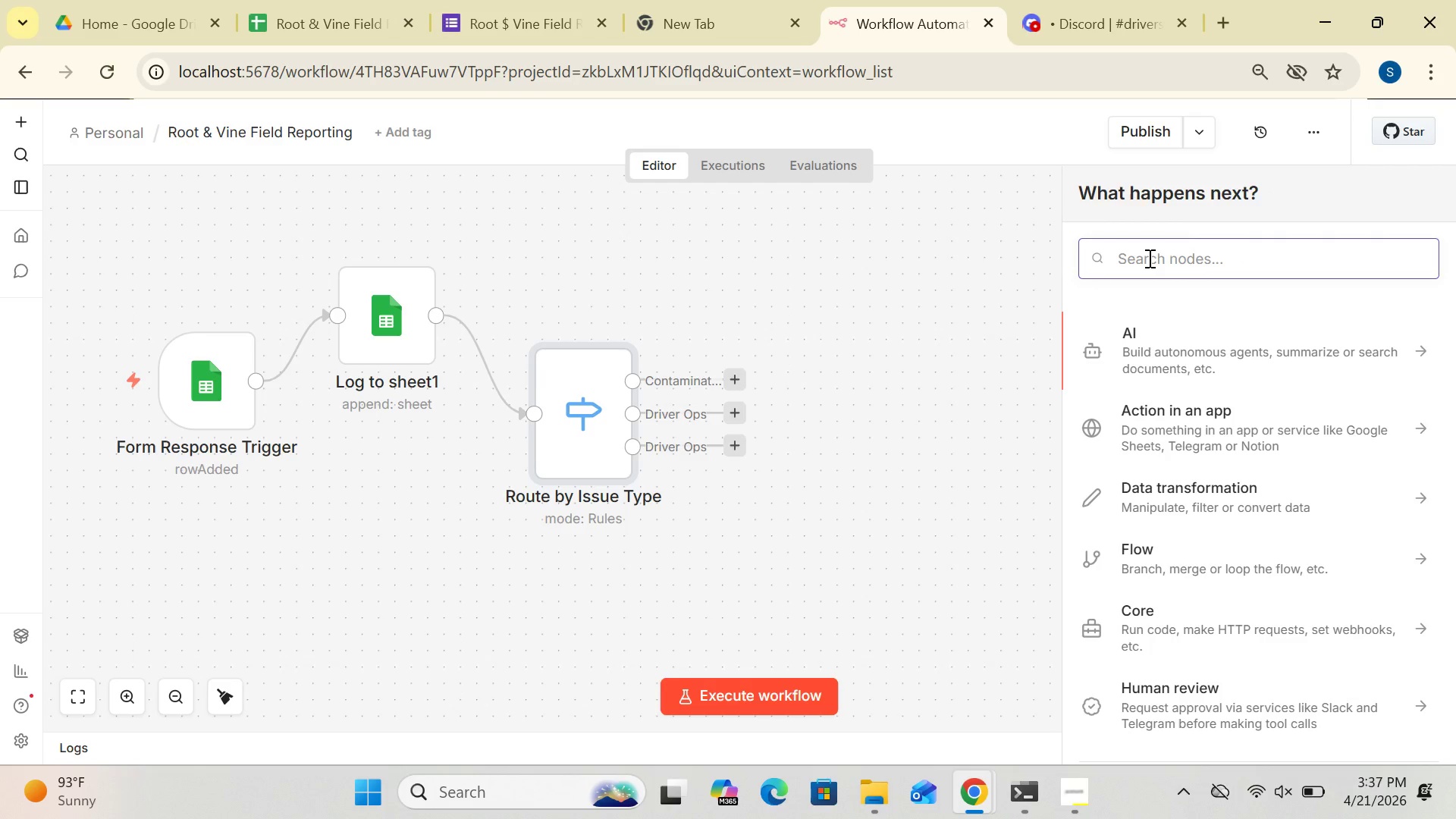 
type(HTTP)
 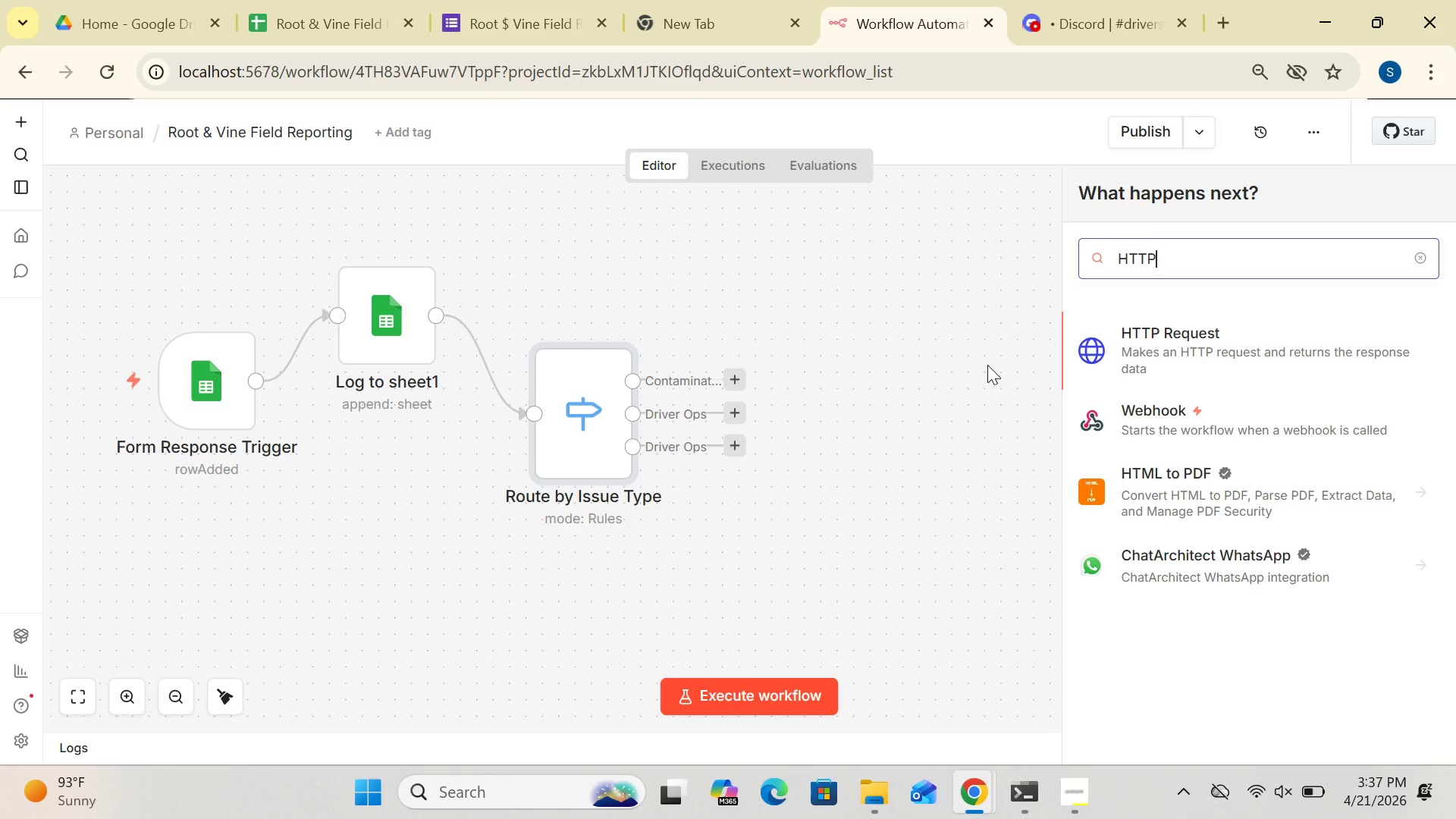 
wait(7.53)
 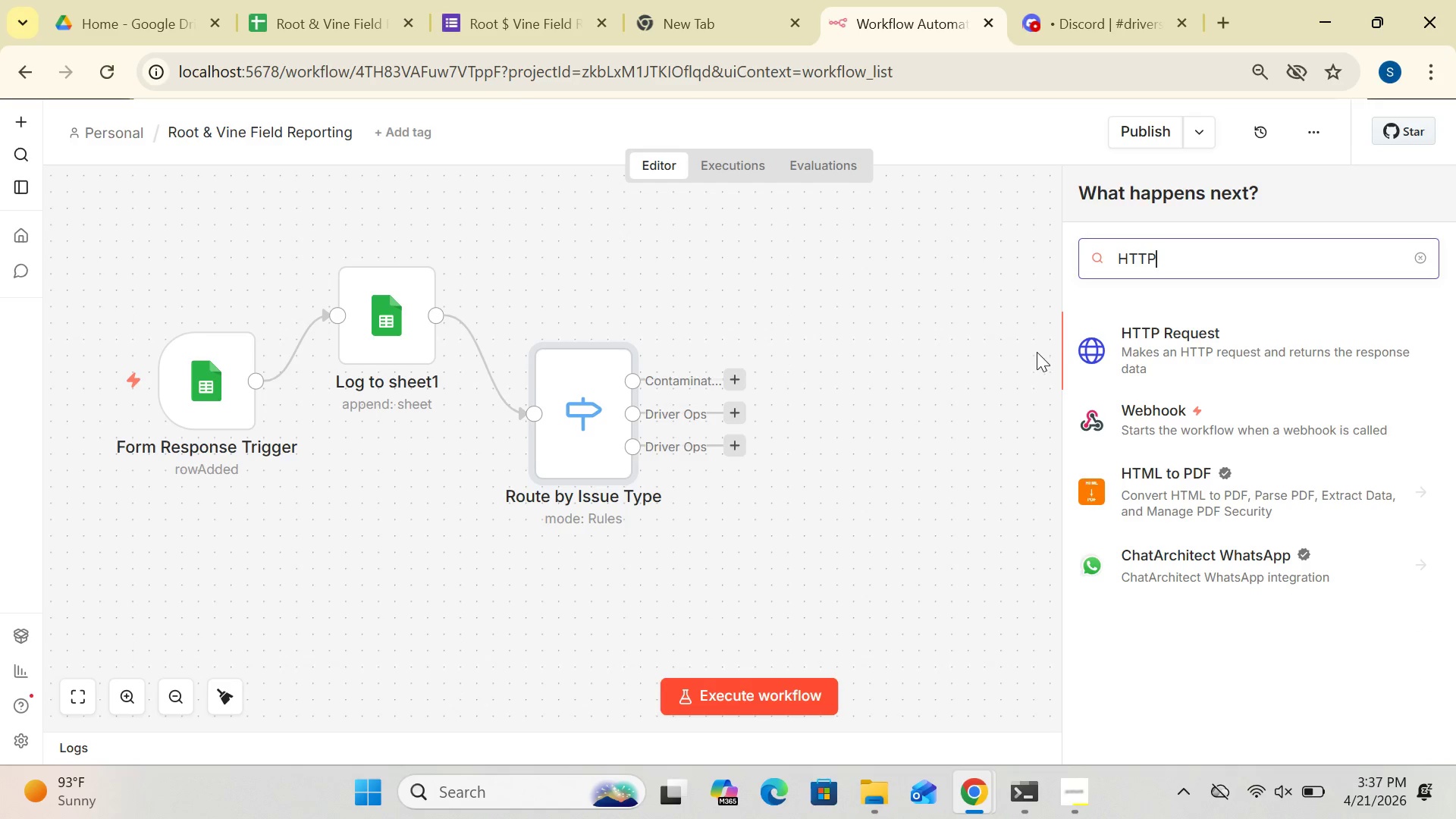 
left_click([987, 365])
 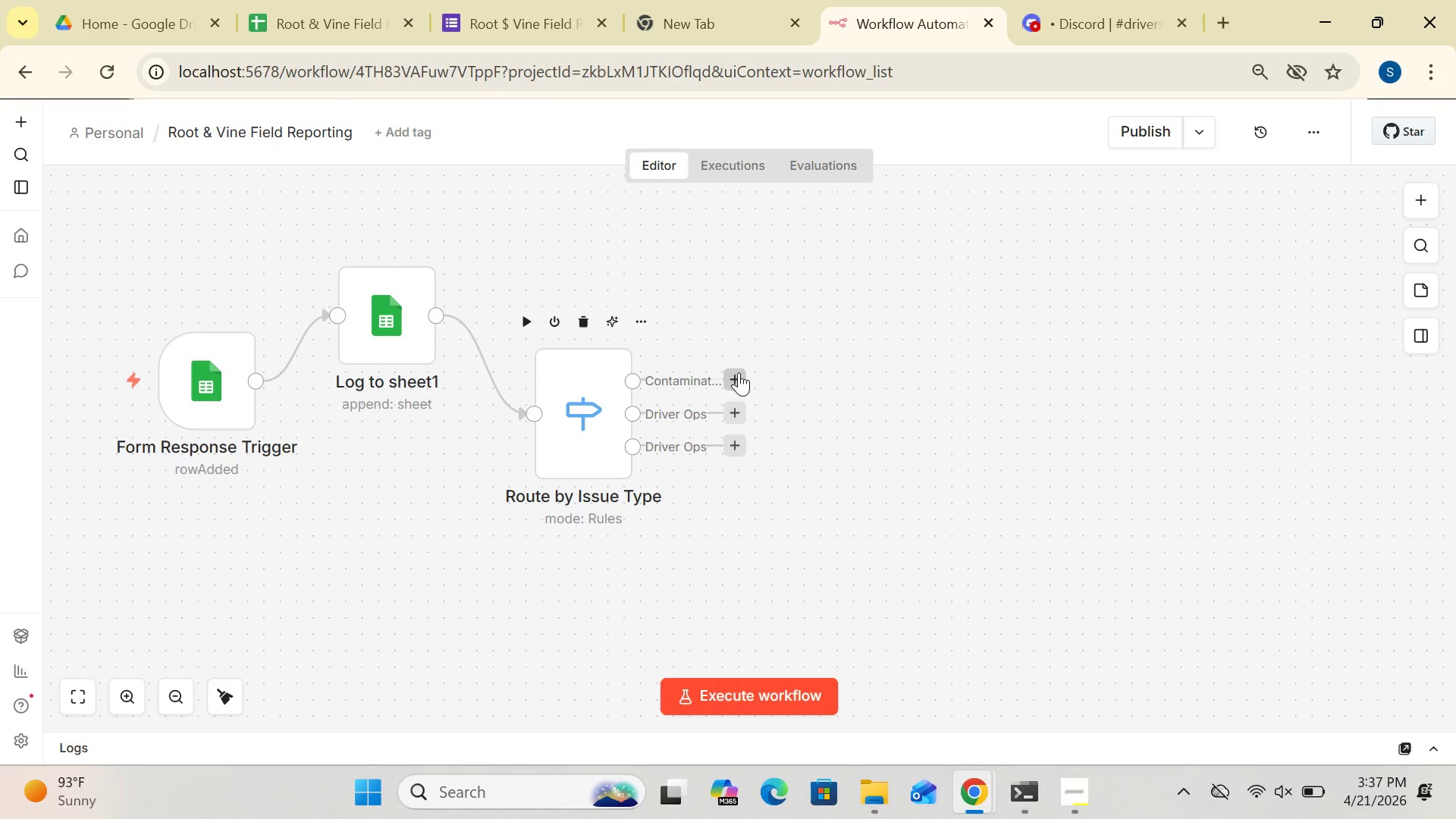 
left_click([739, 372])
 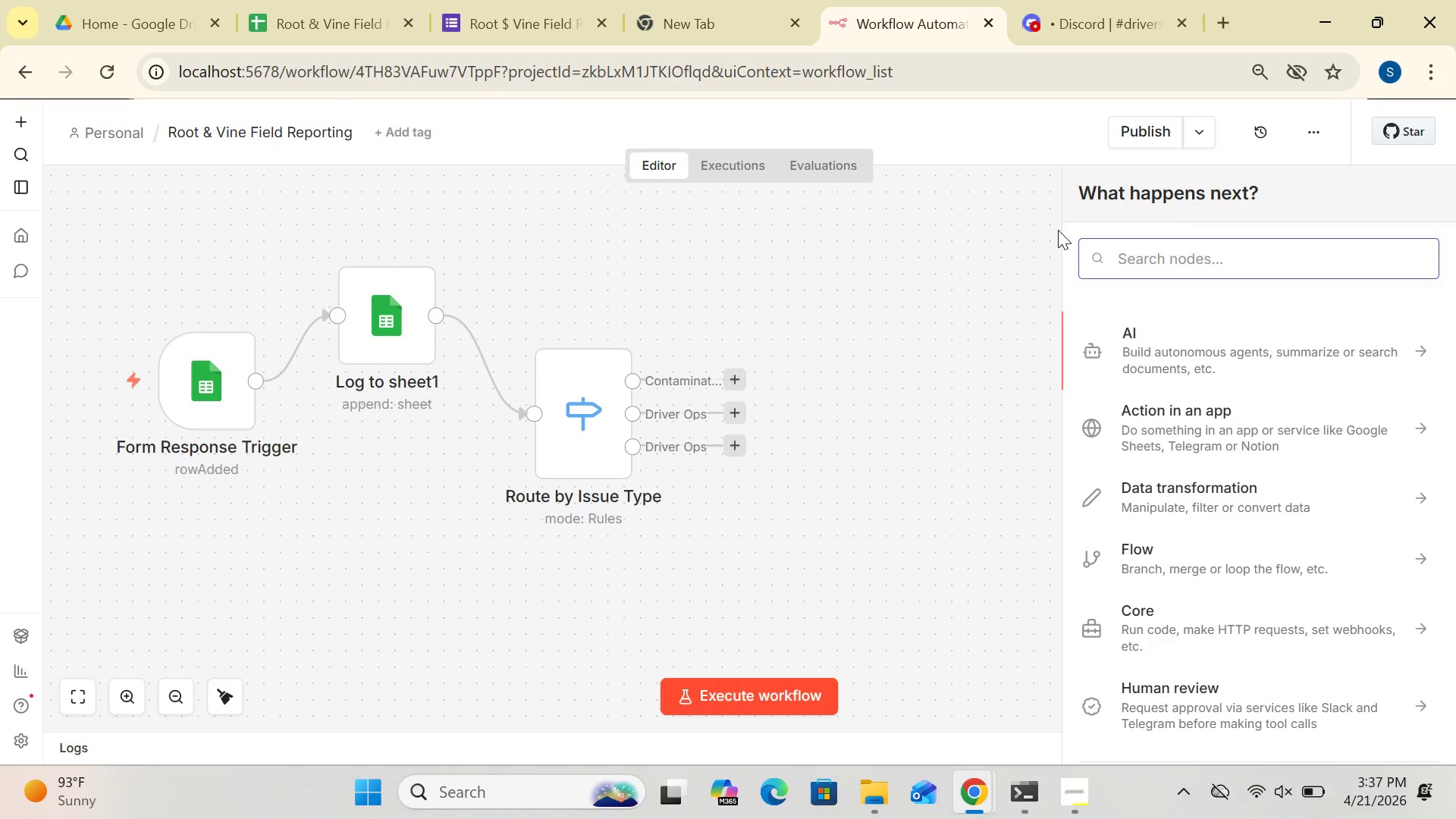 
type(HTTP Request)
 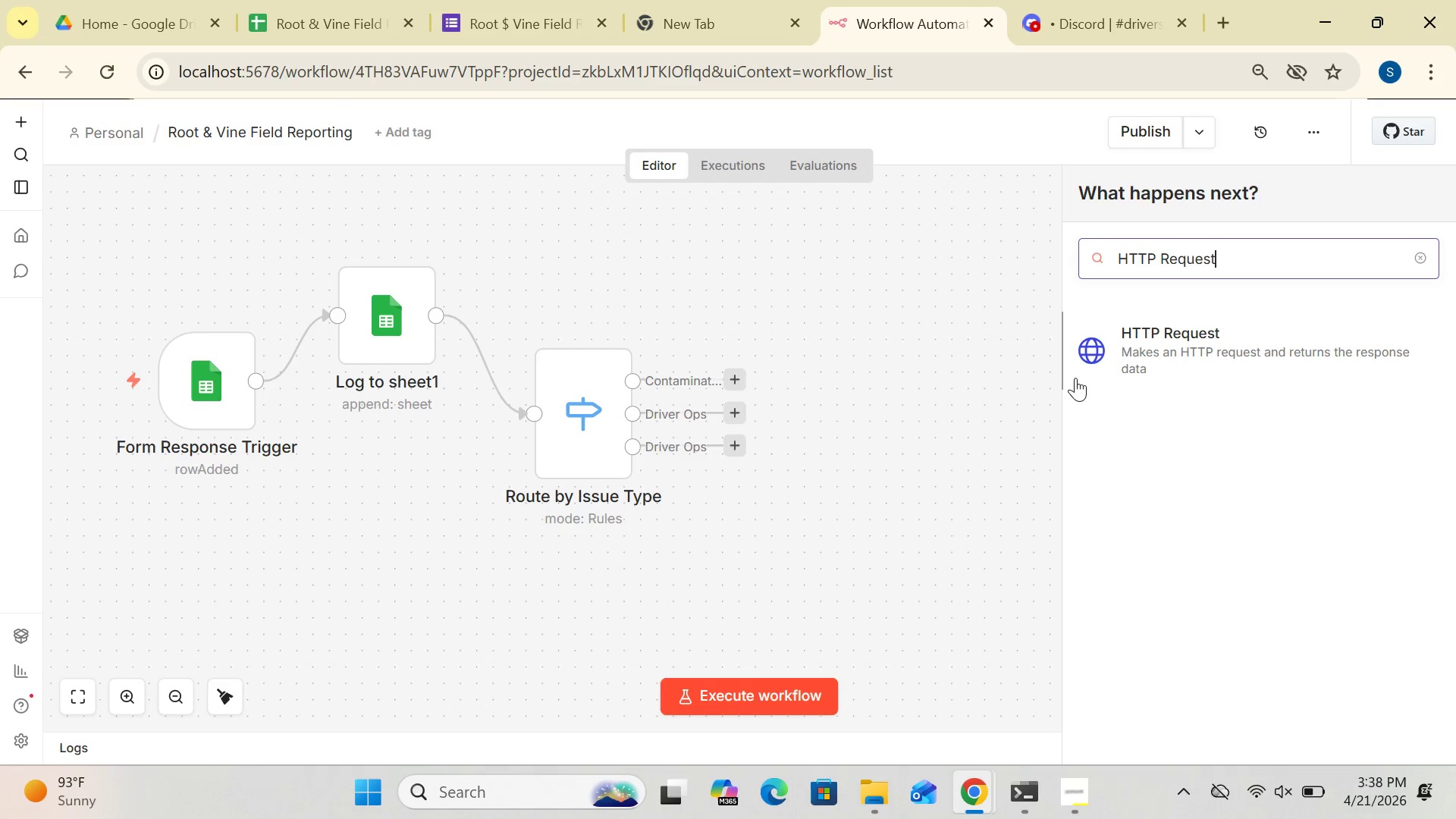 
wait(11.64)
 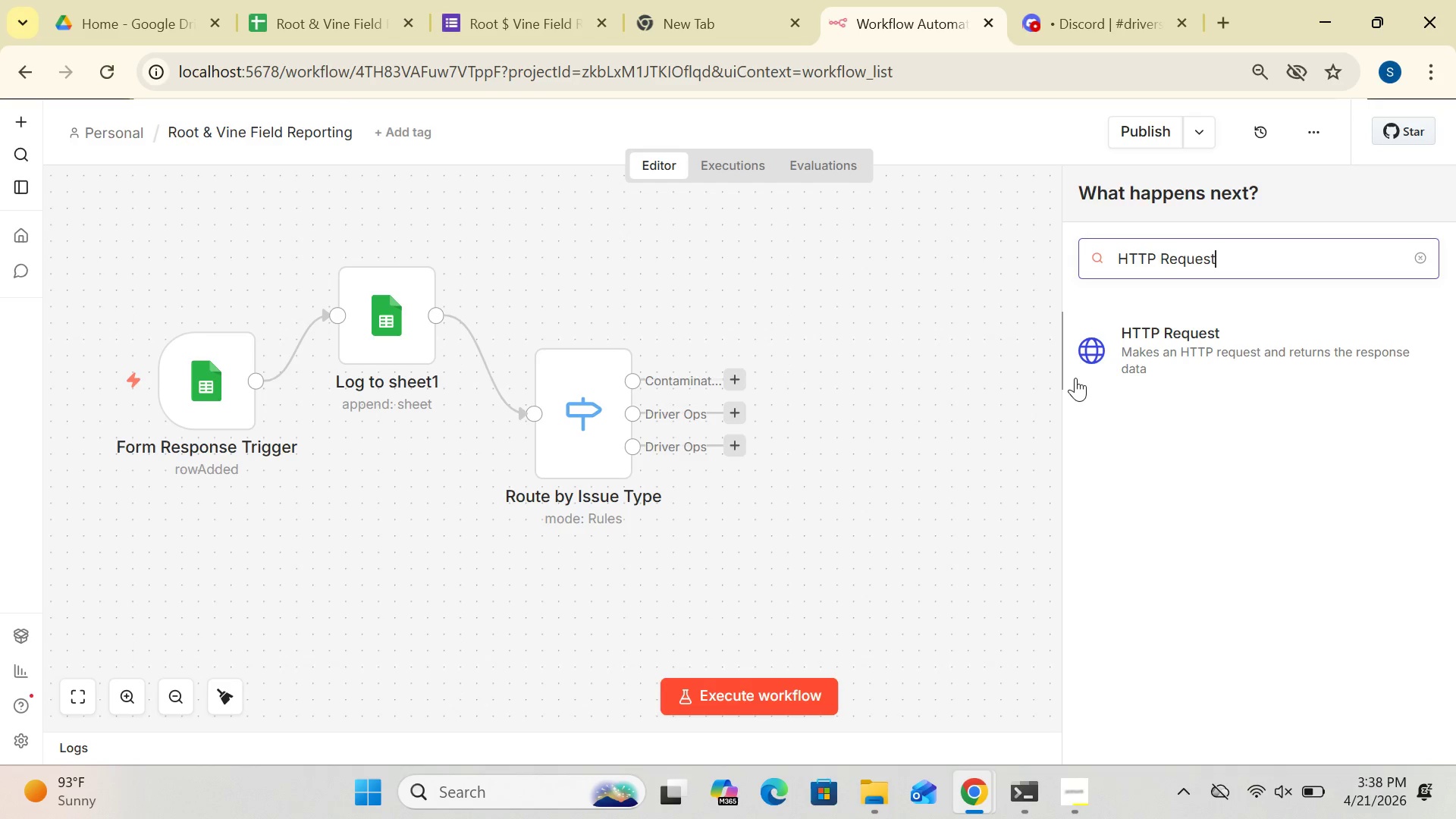 
double_click([1237, 347])
 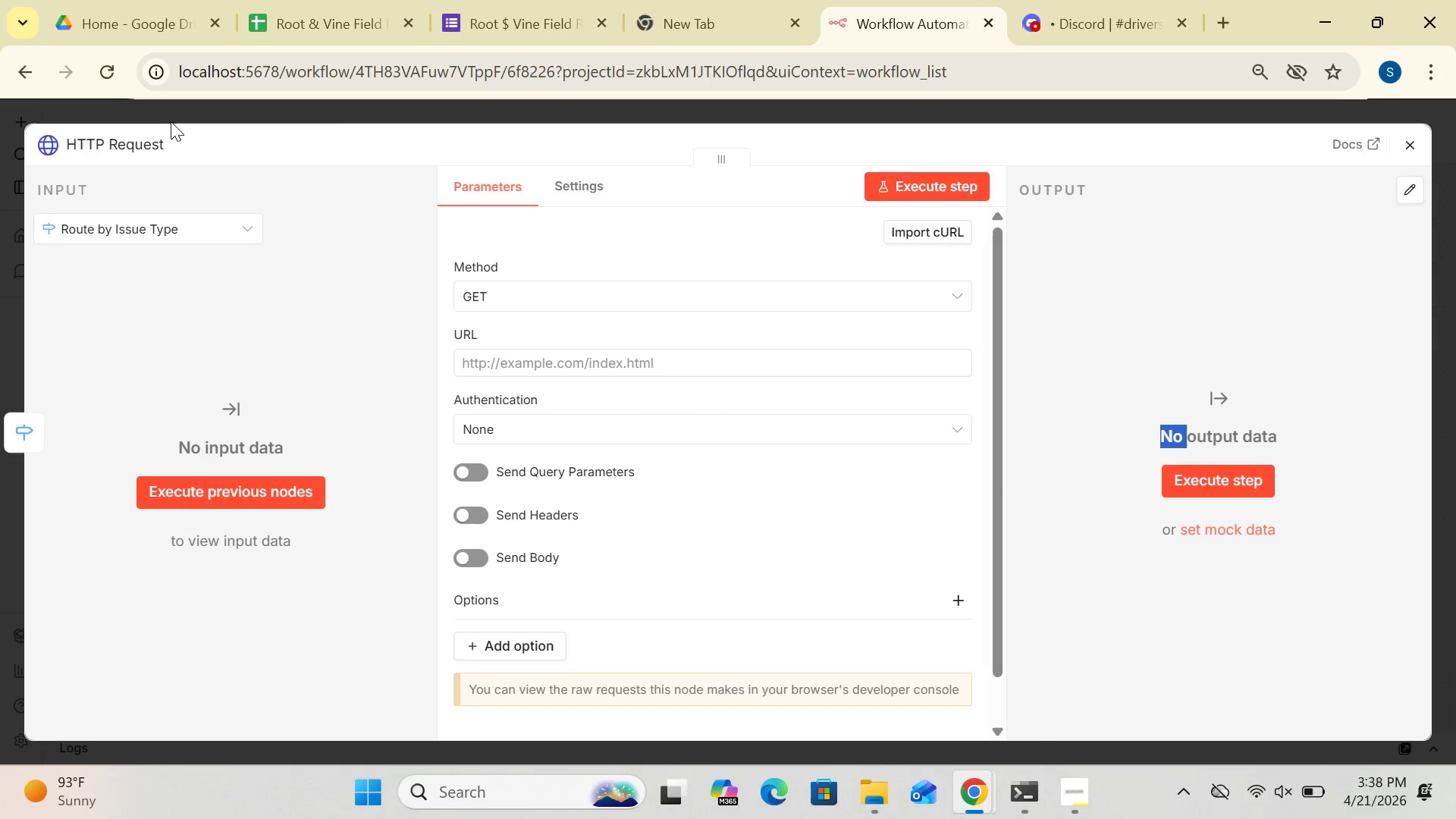 
left_click([137, 139])
 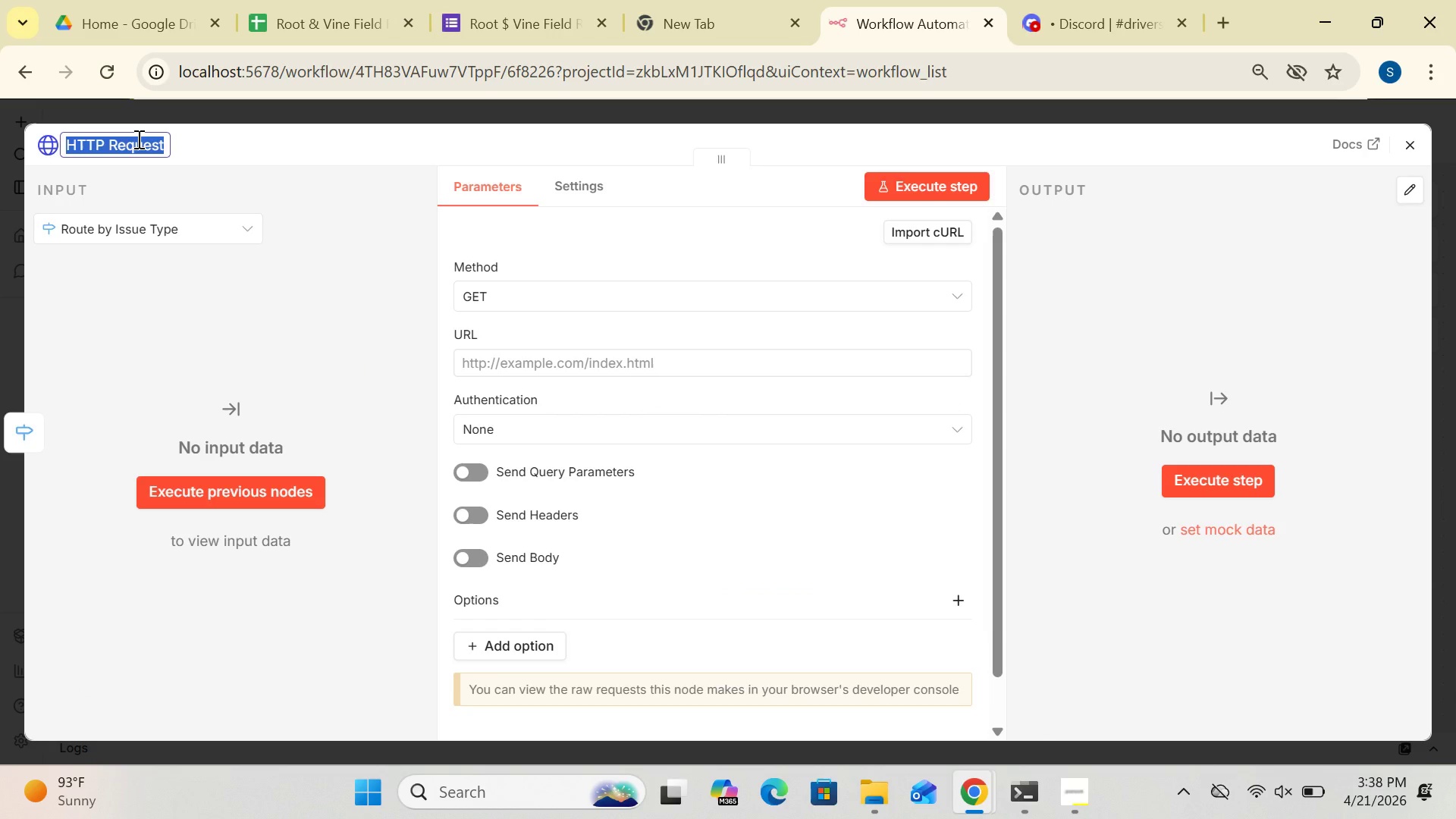 
type([Delete]Notify Billing)
 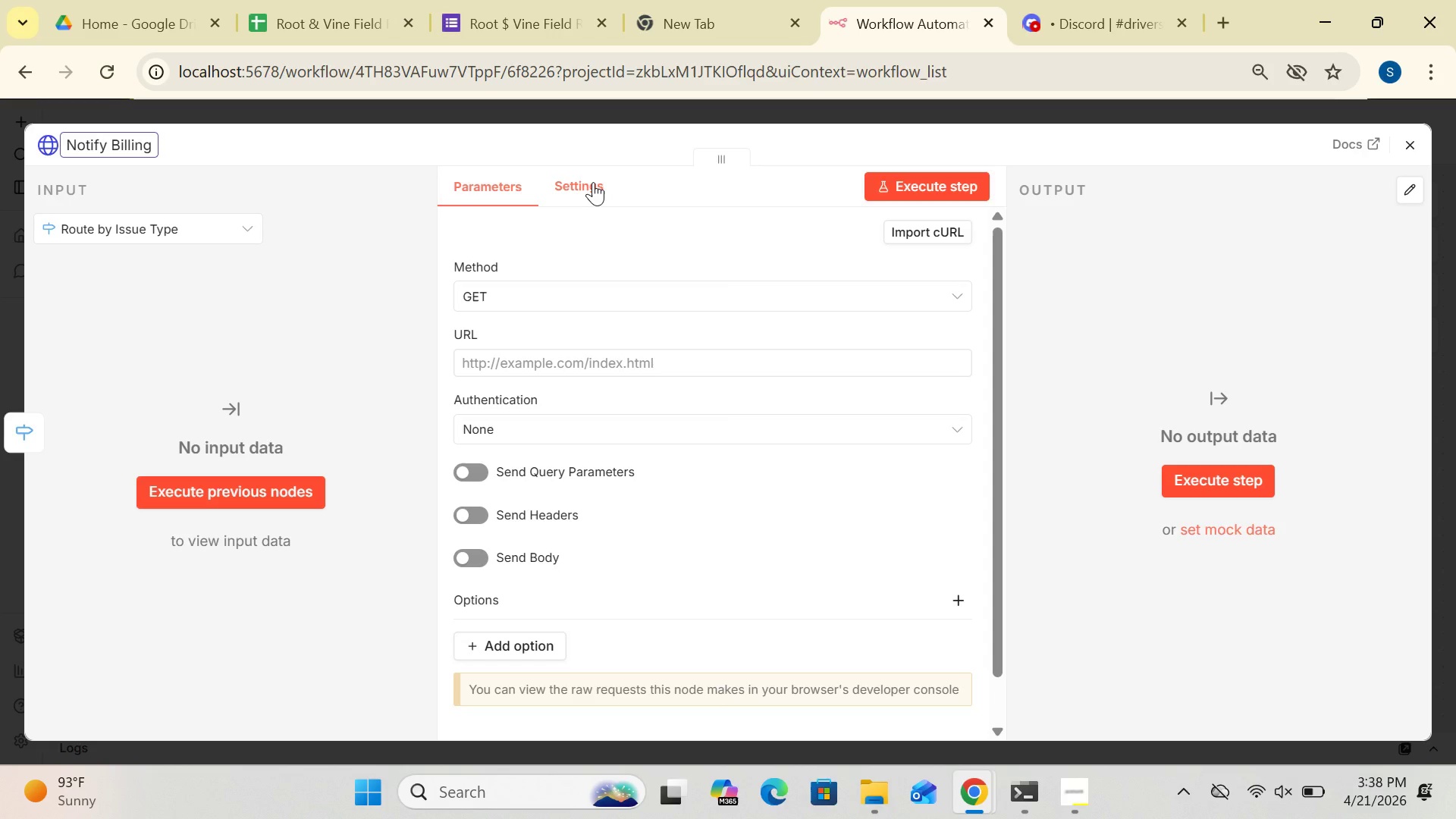 
wait(6.53)
 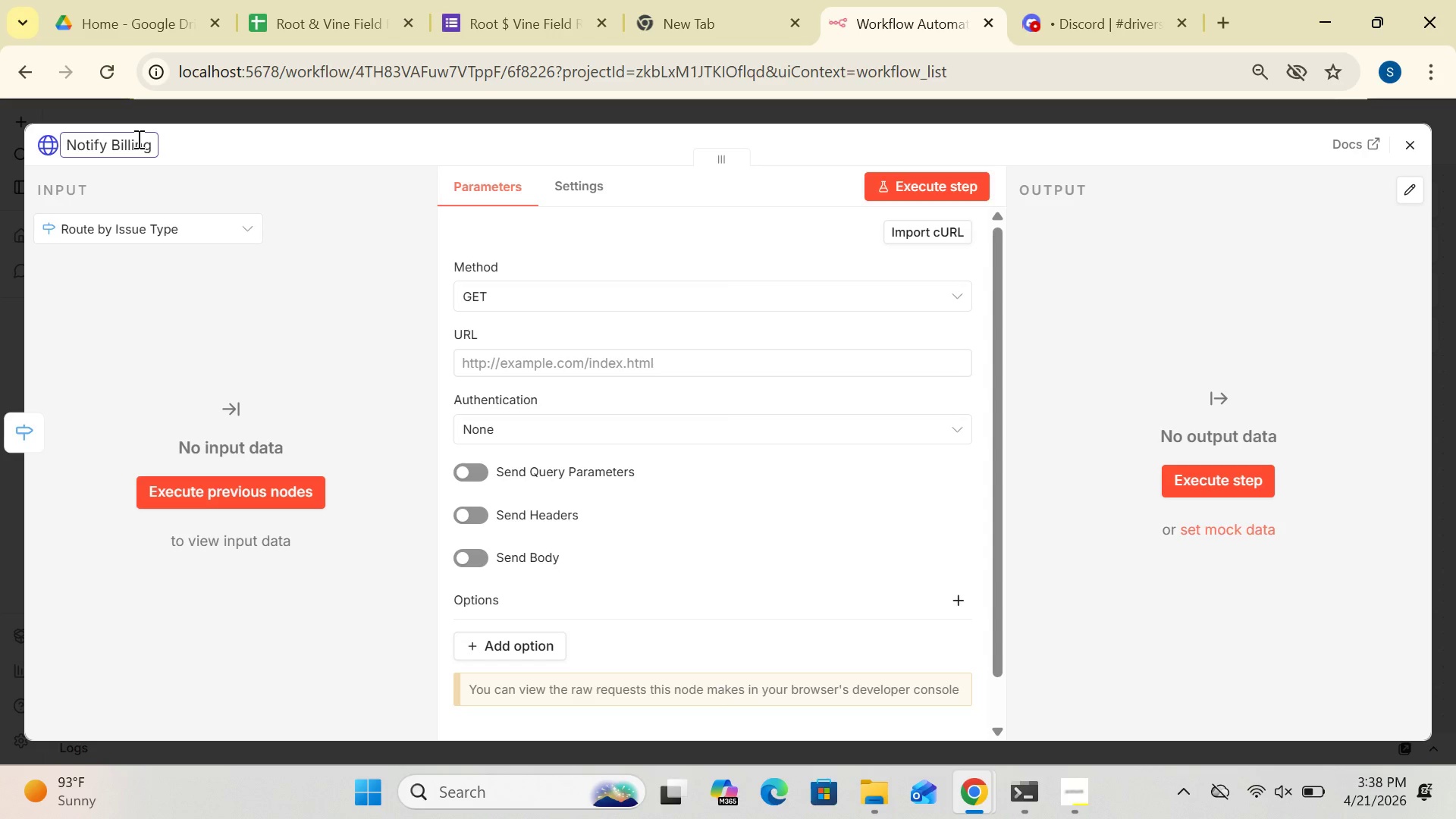 
left_click([614, 297])
 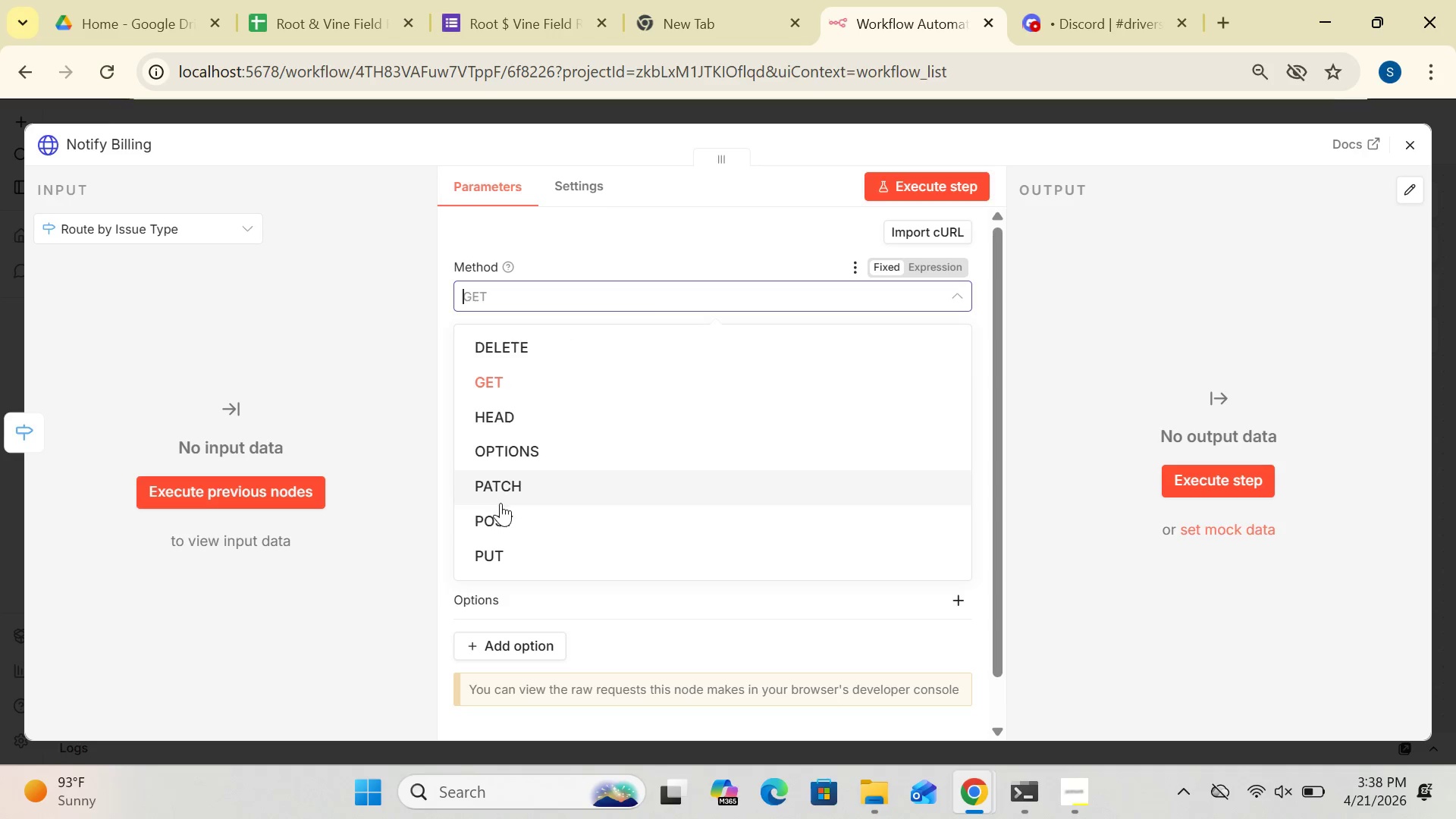 
left_click([494, 516])
 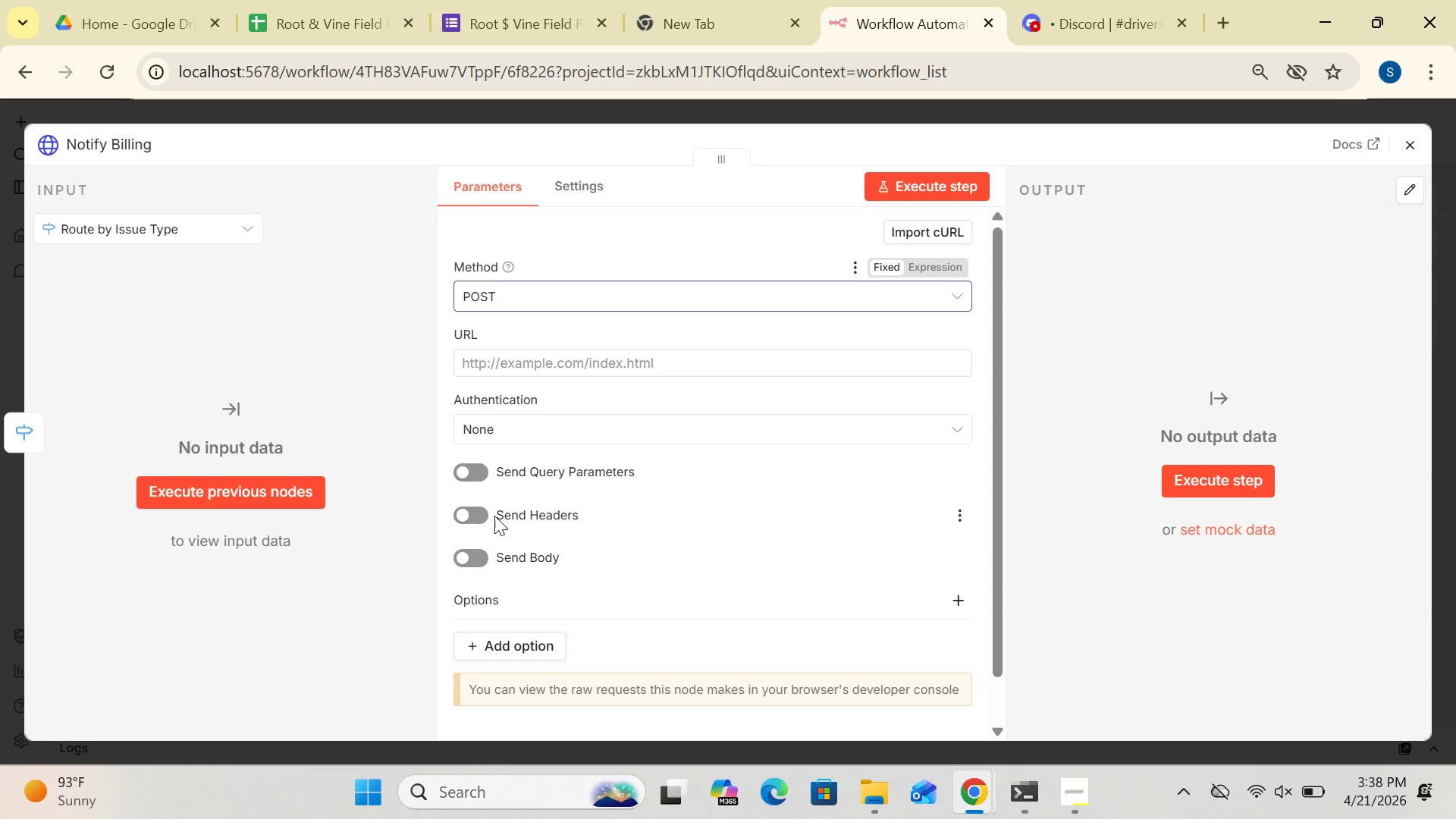 
wait(7.7)
 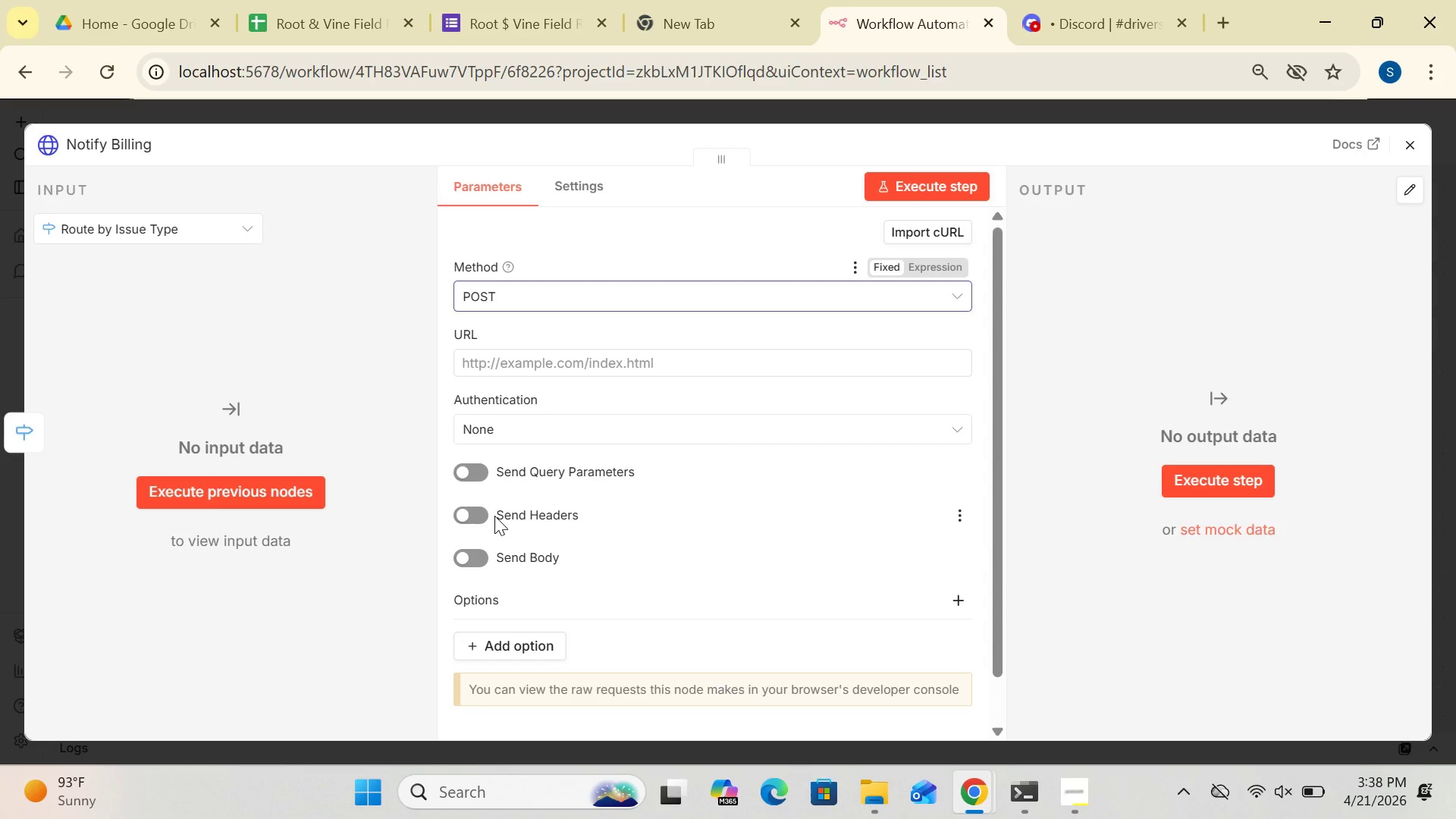 
left_click([654, 369])
 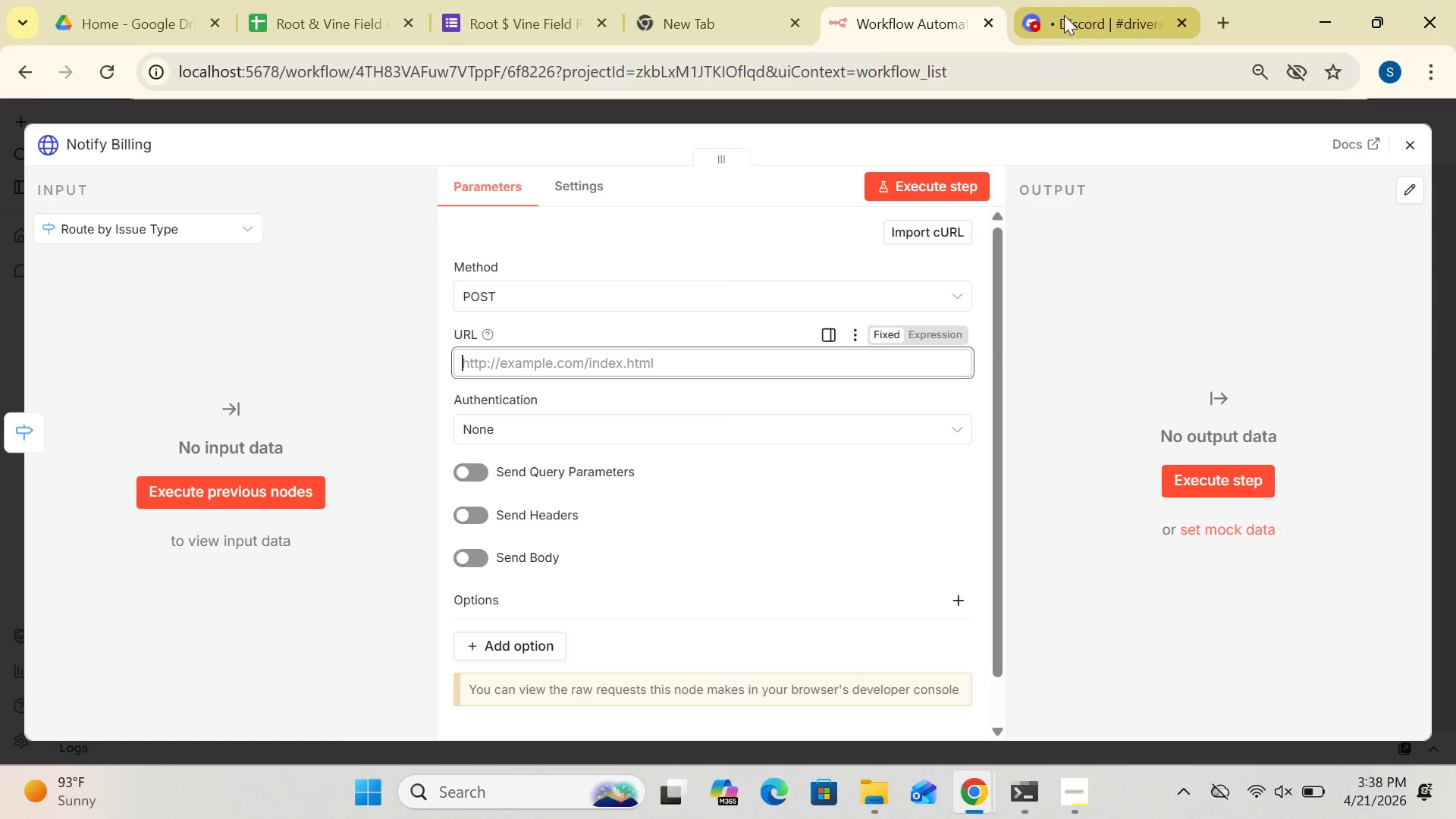 
left_click([1068, 20])
 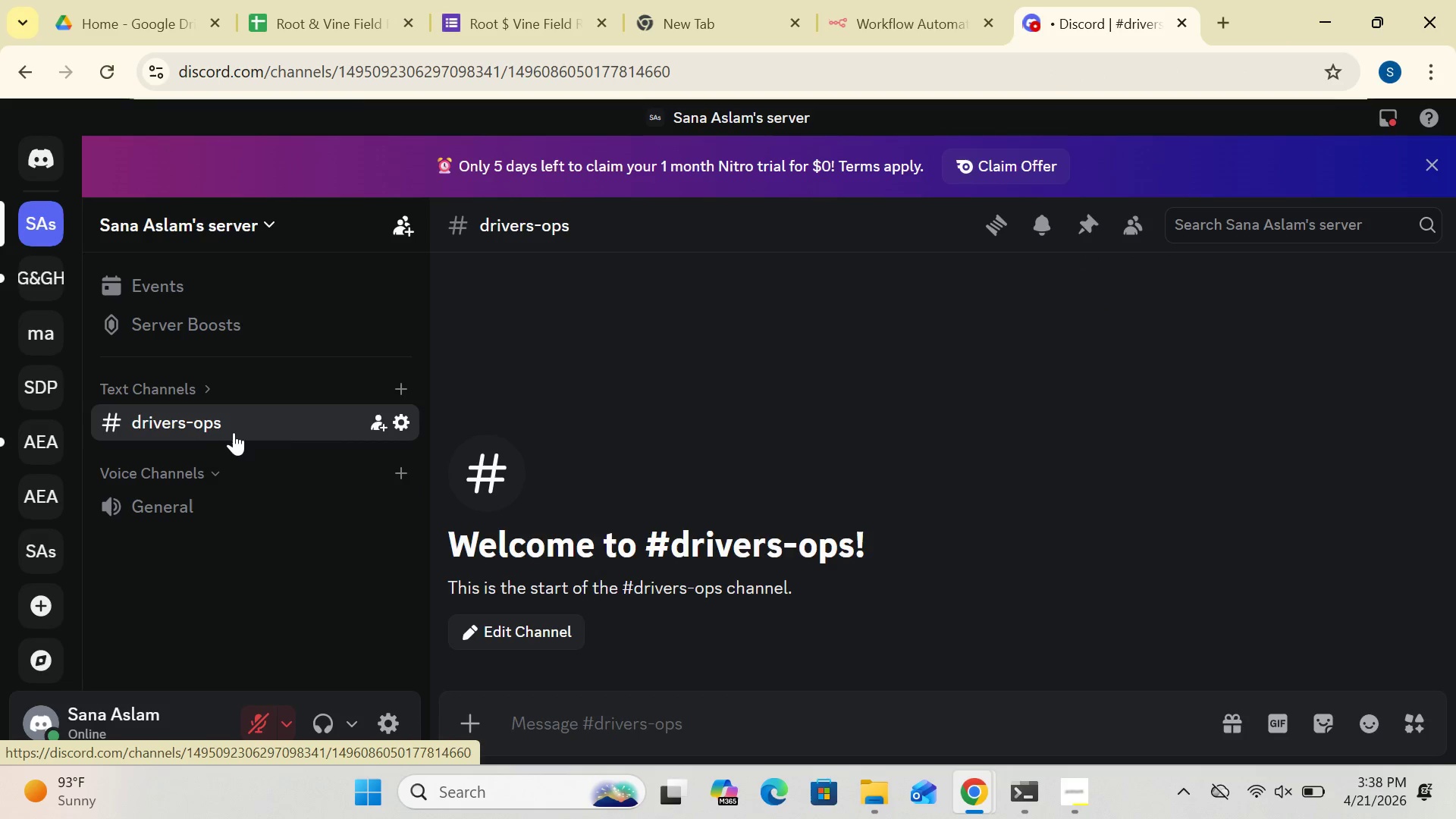 
wait(18.22)
 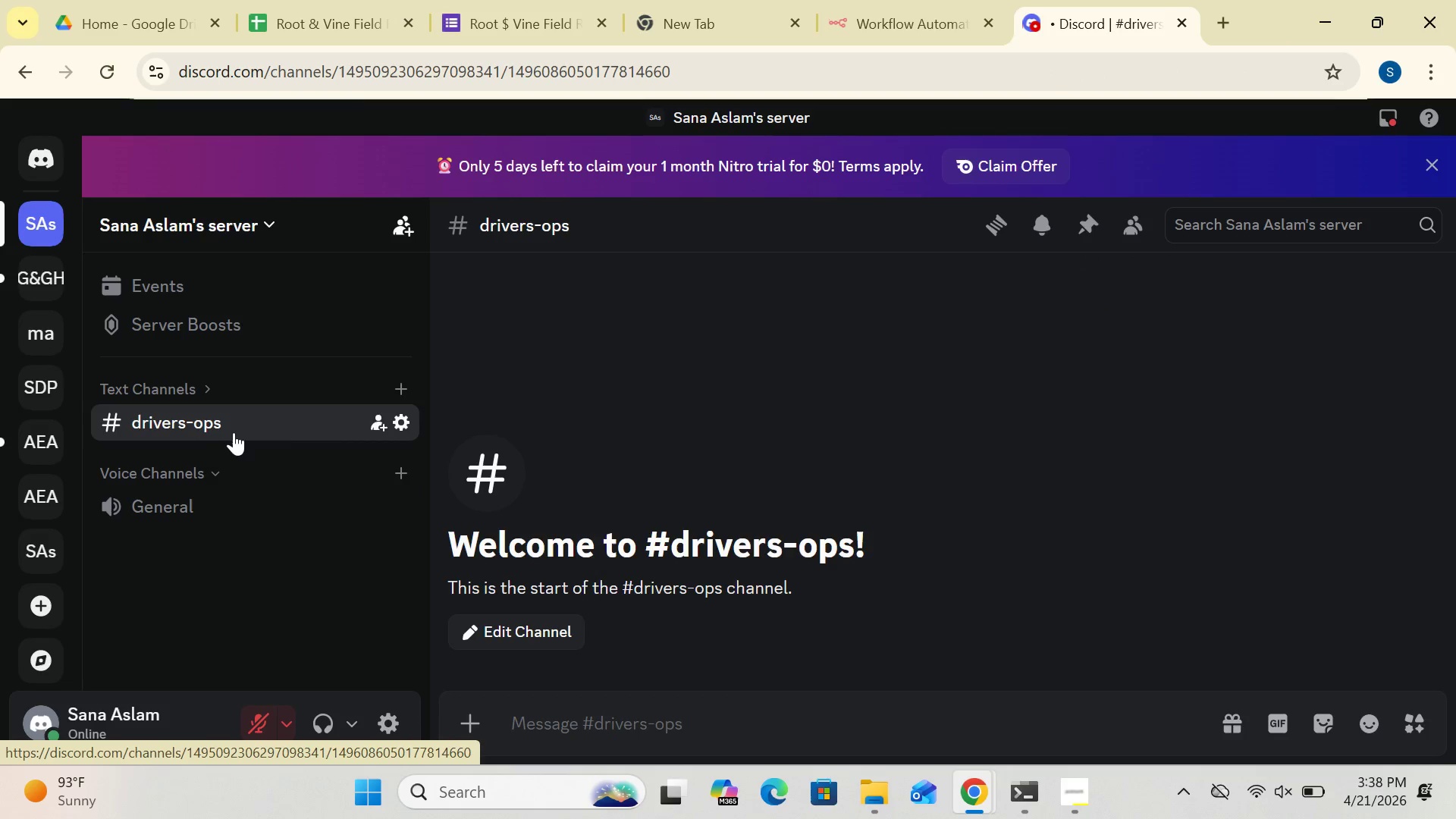 
left_click([213, 388])
 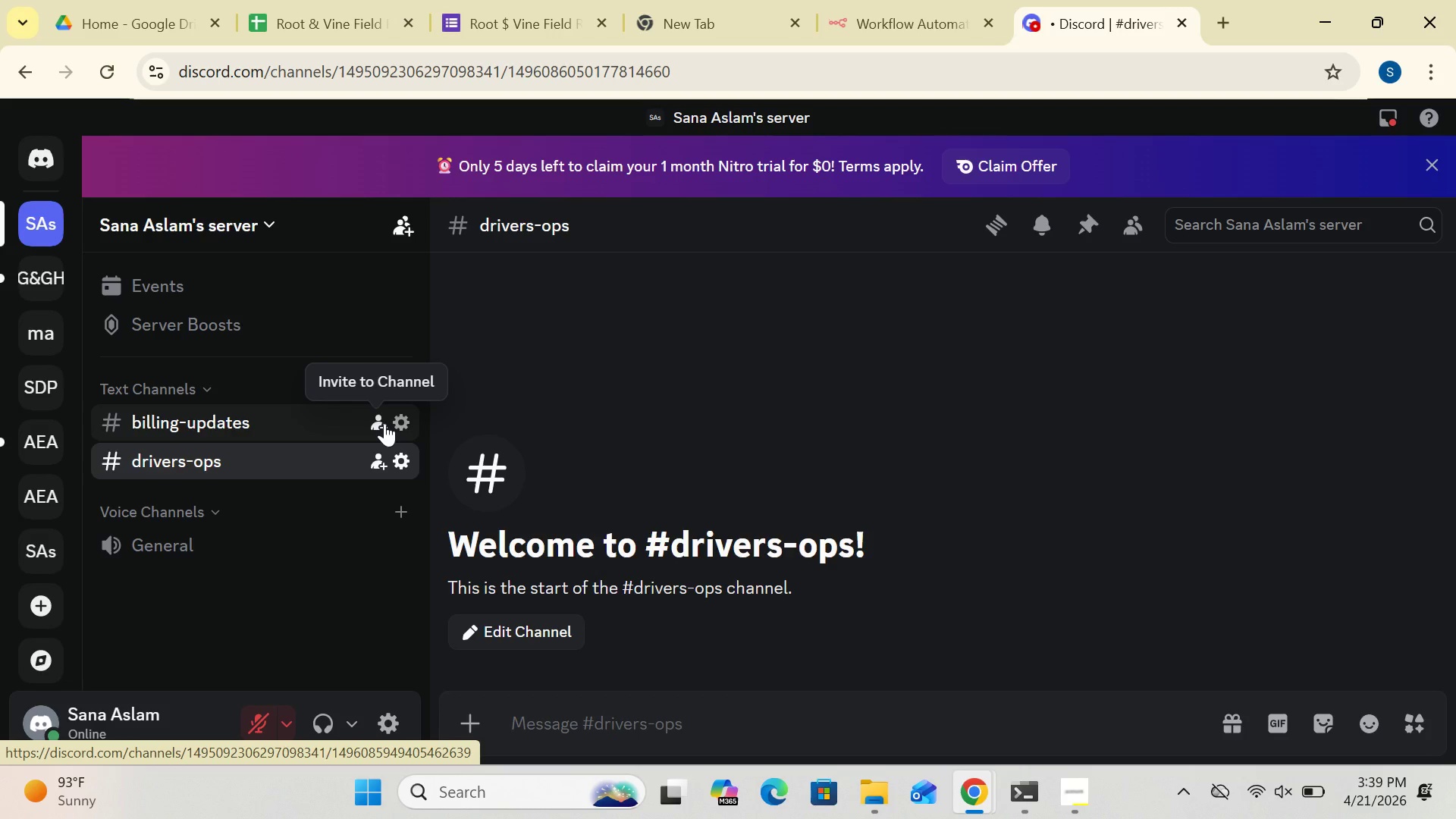 
wait(5.61)
 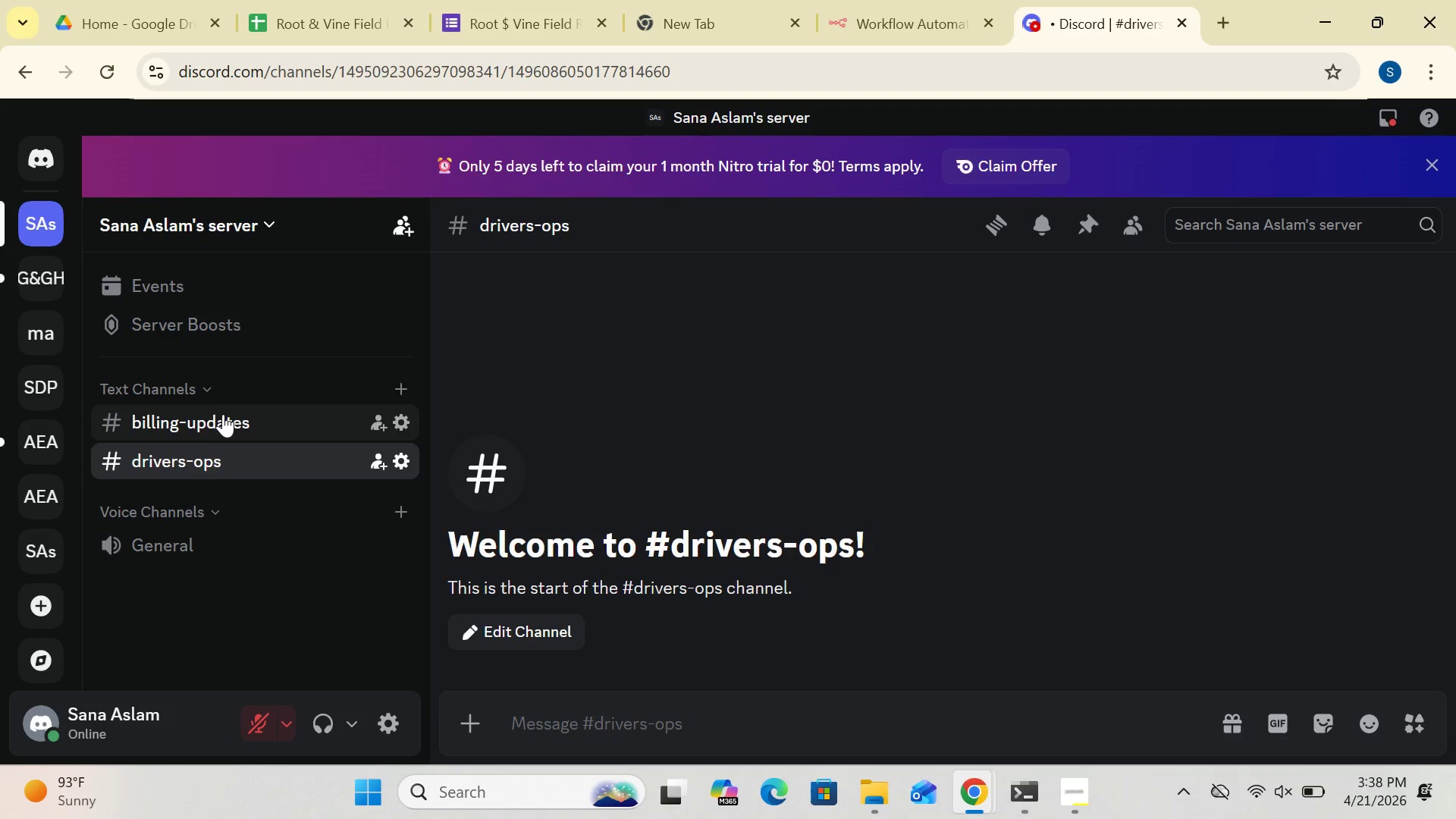 
left_click([400, 420])
 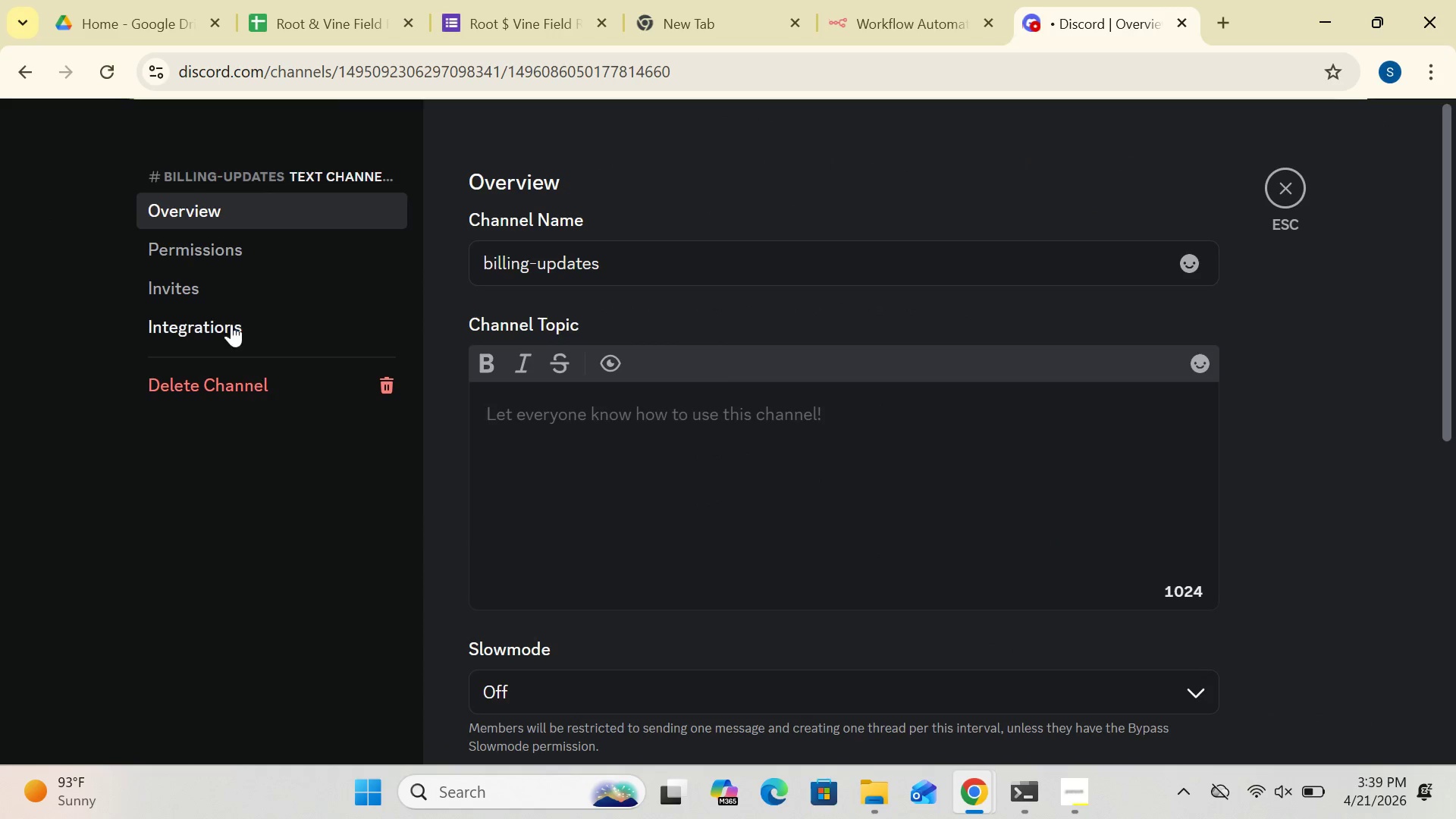 
left_click([225, 322])
 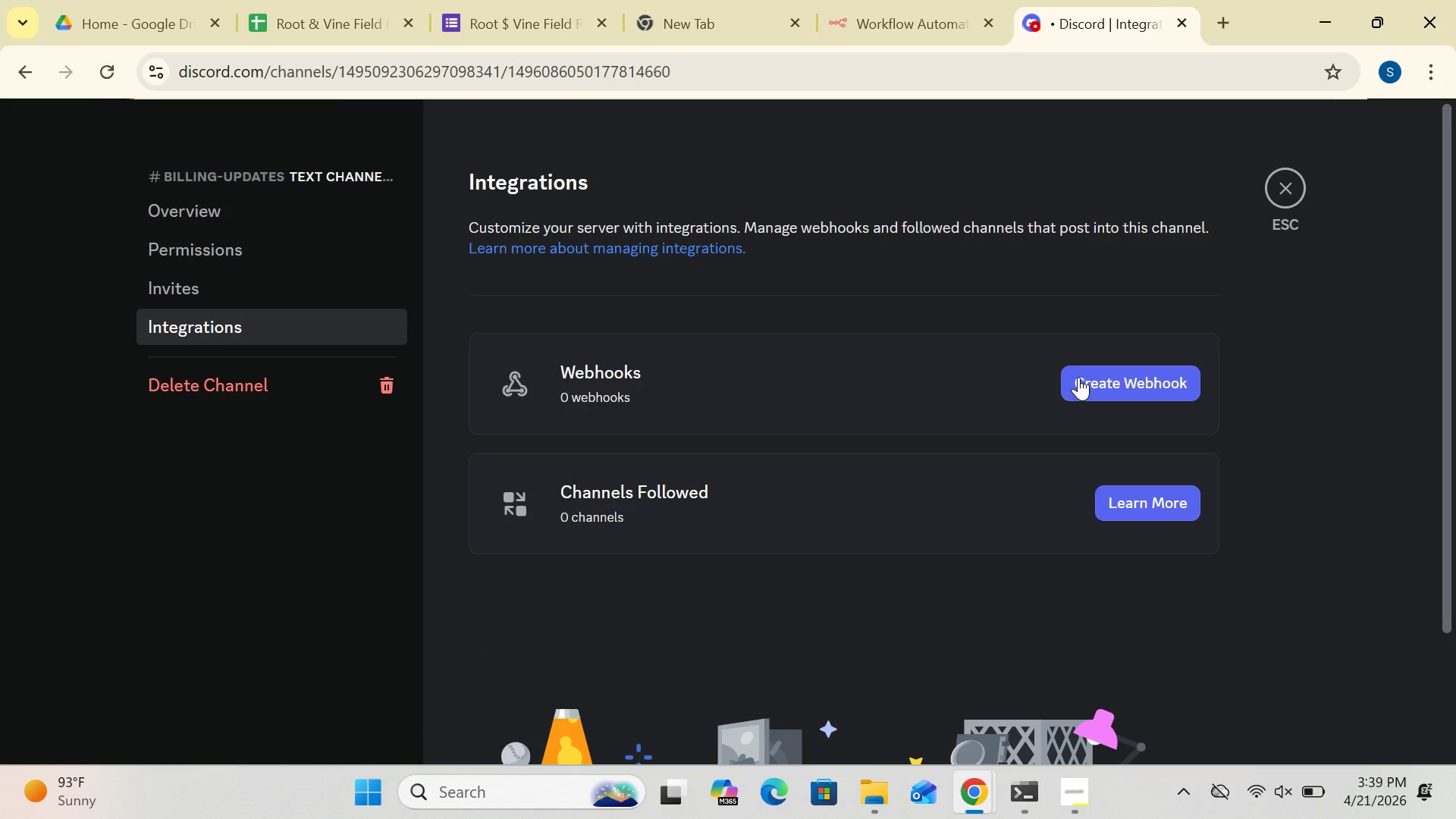 
left_click([1131, 388])
 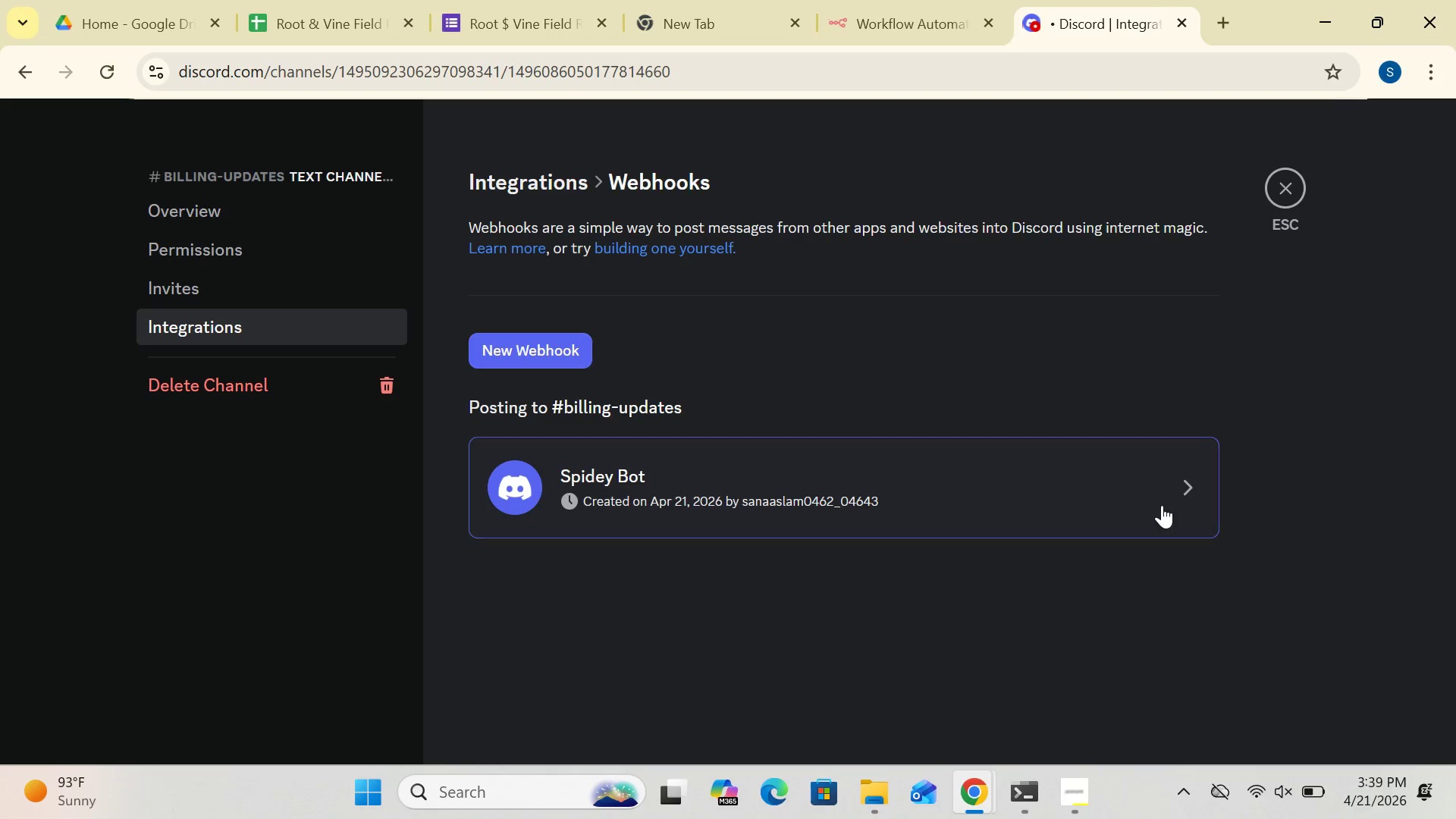 
left_click([1193, 481])
 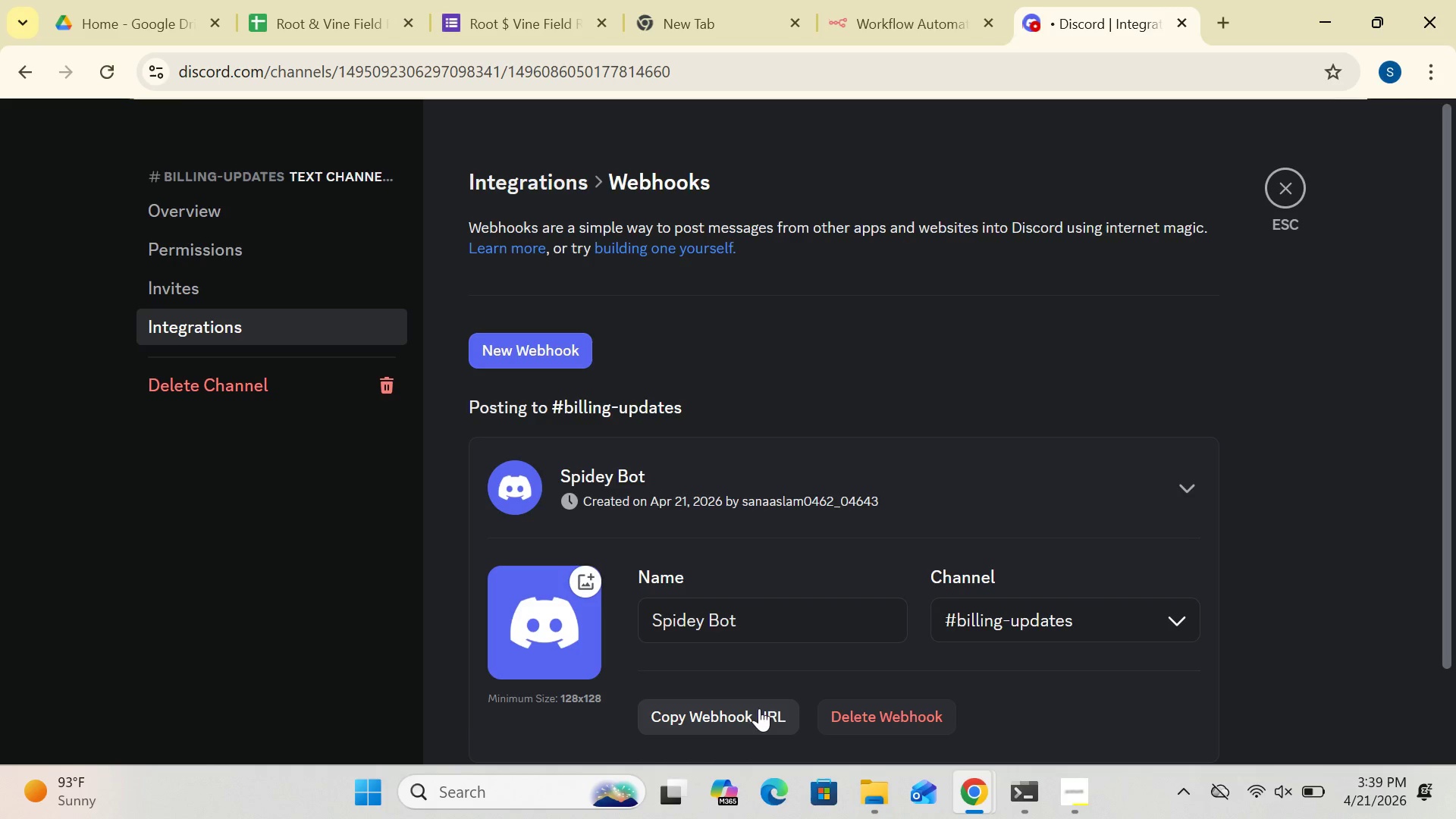 
left_click([745, 720])
 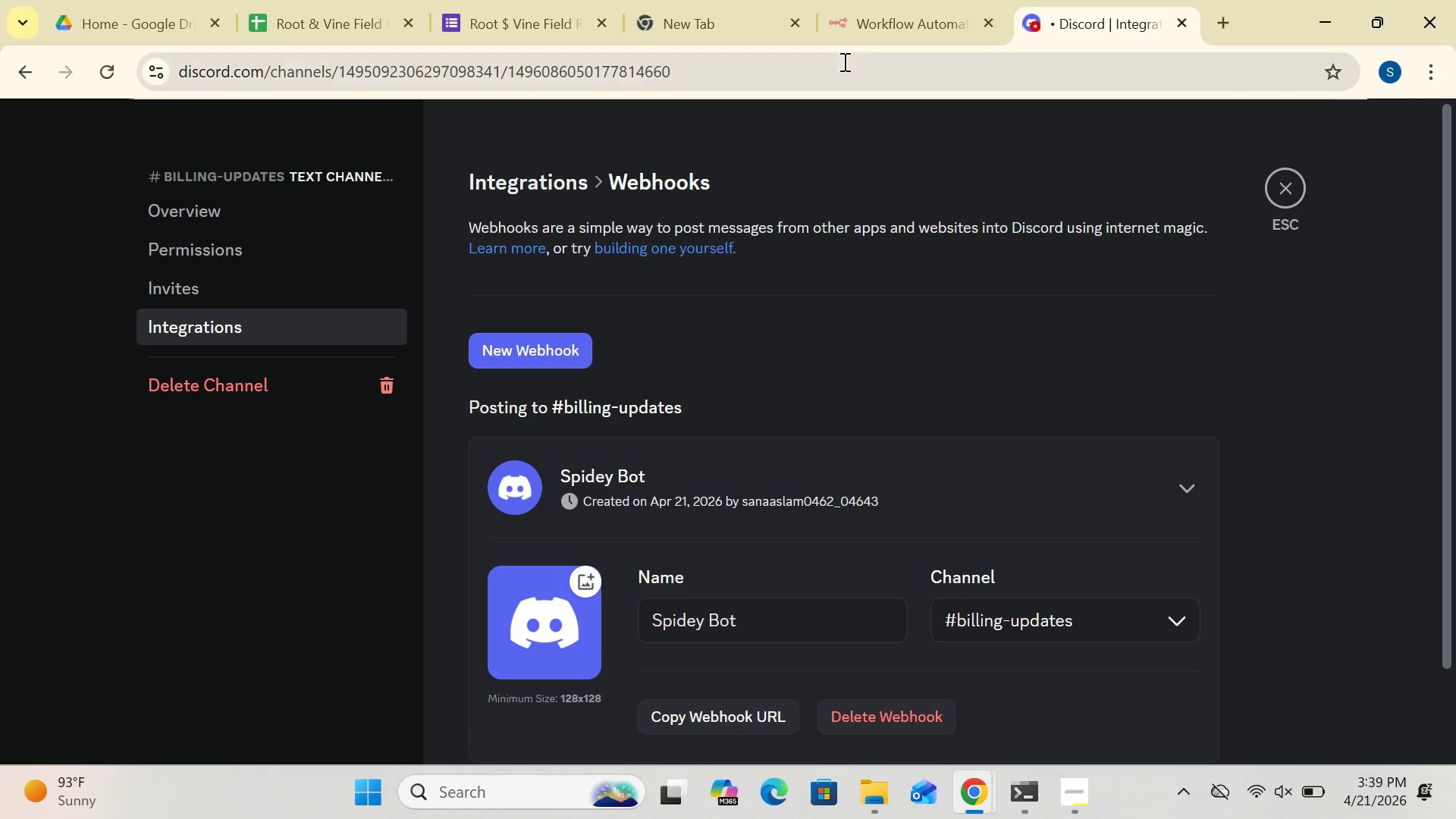 
left_click([877, 25])
 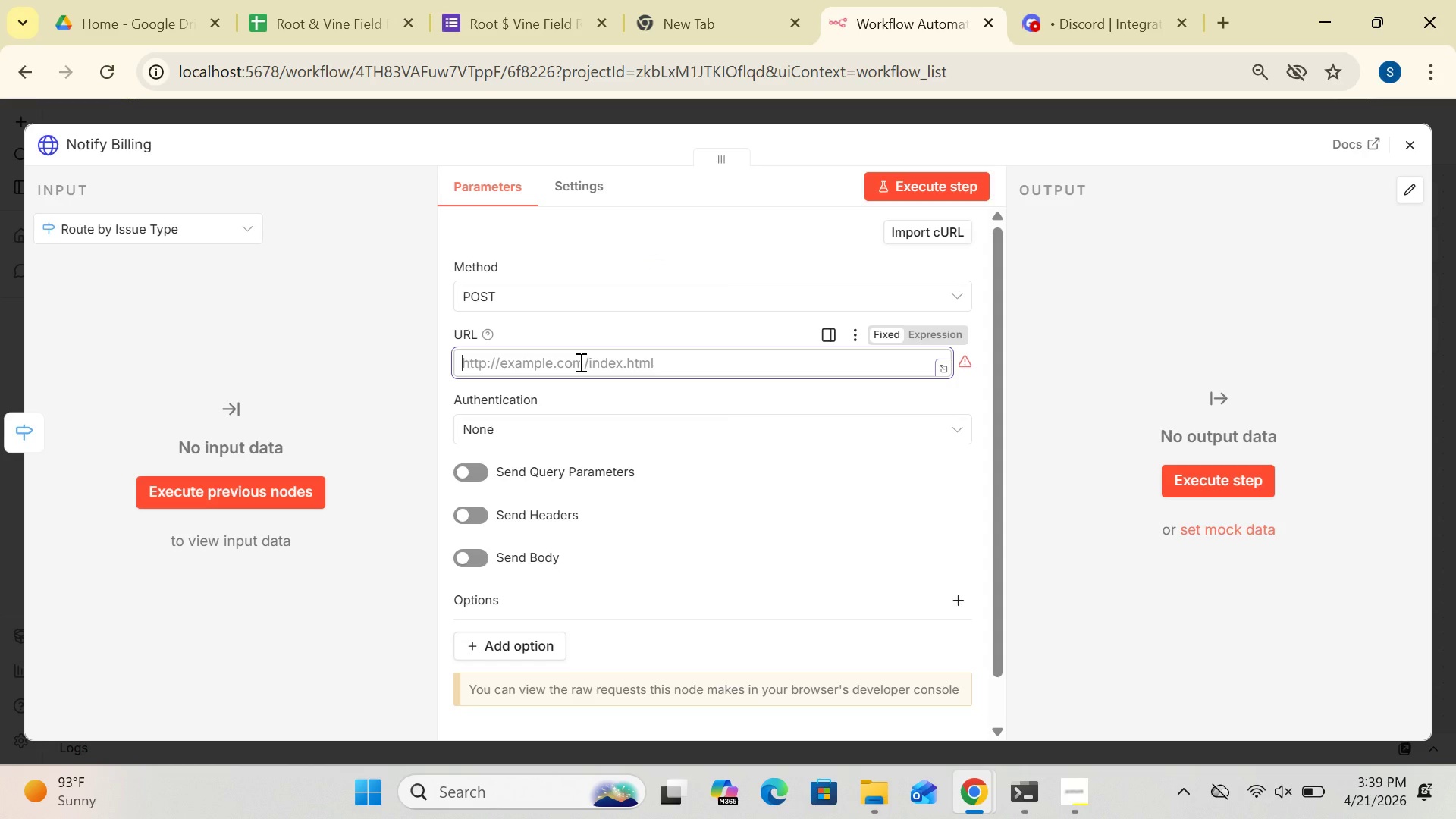 
left_click([579, 362])
 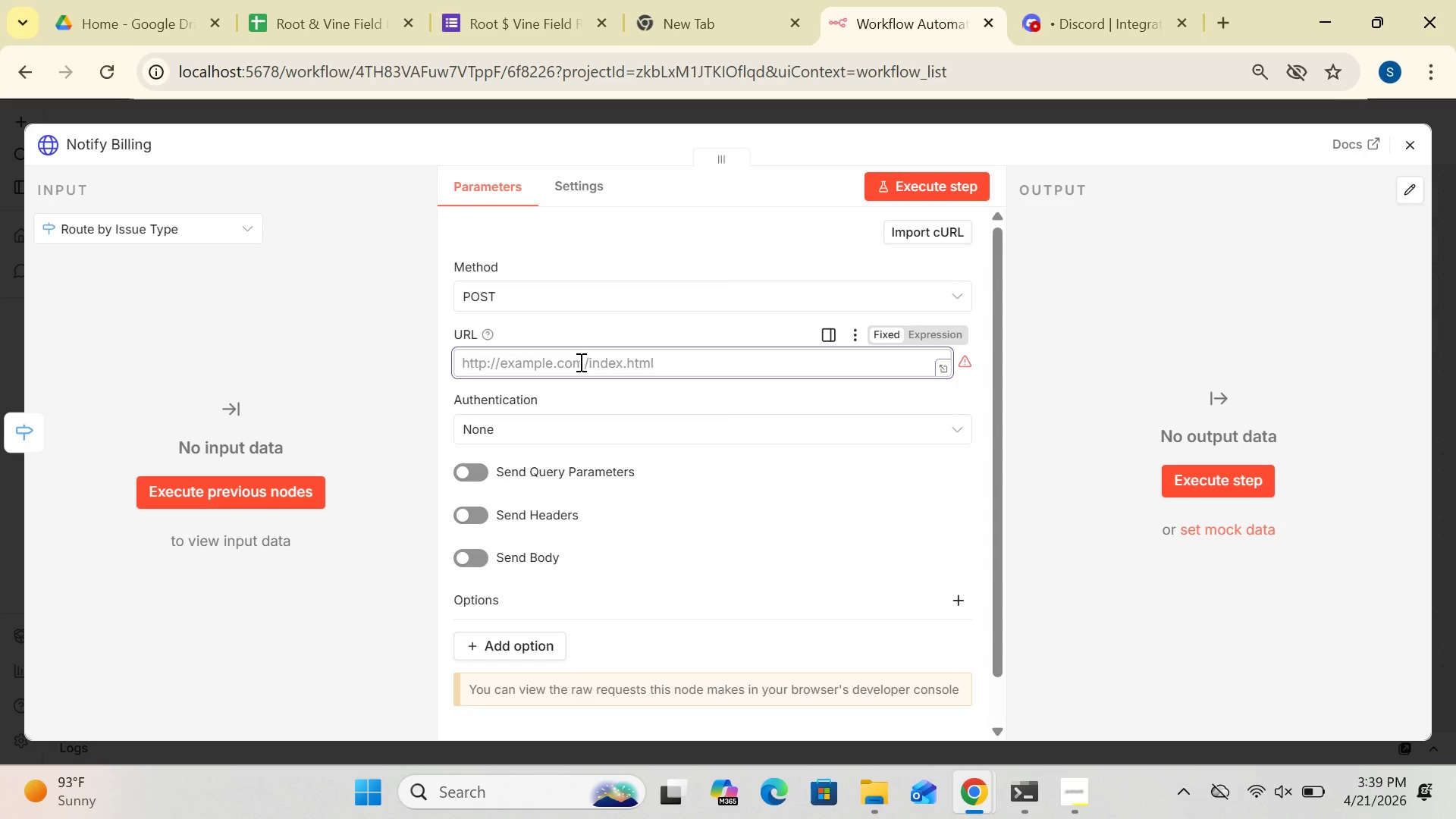 
key(Control+V)
 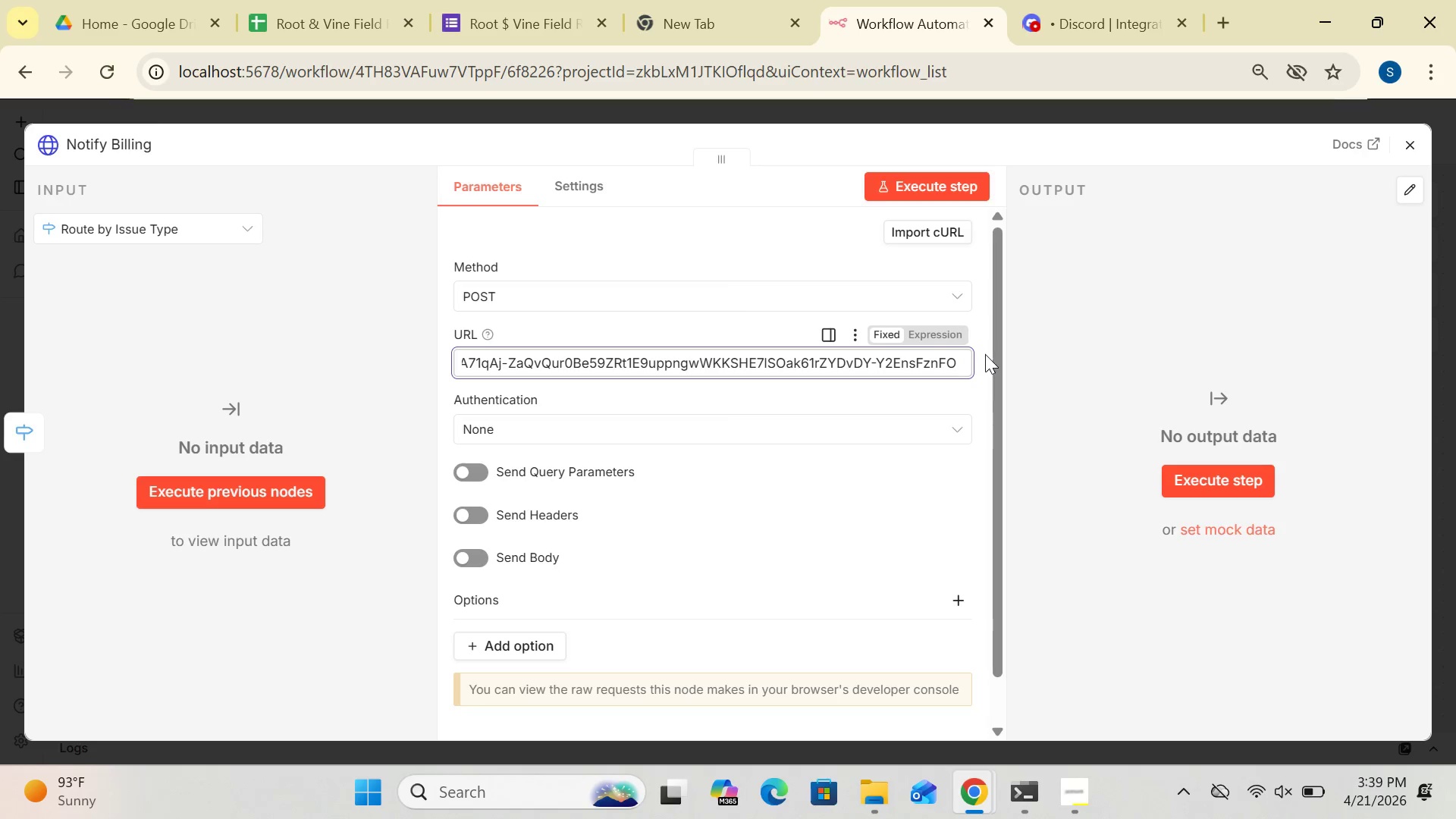 
left_click_drag(start_coordinate=[999, 356], to_coordinate=[996, 338])
 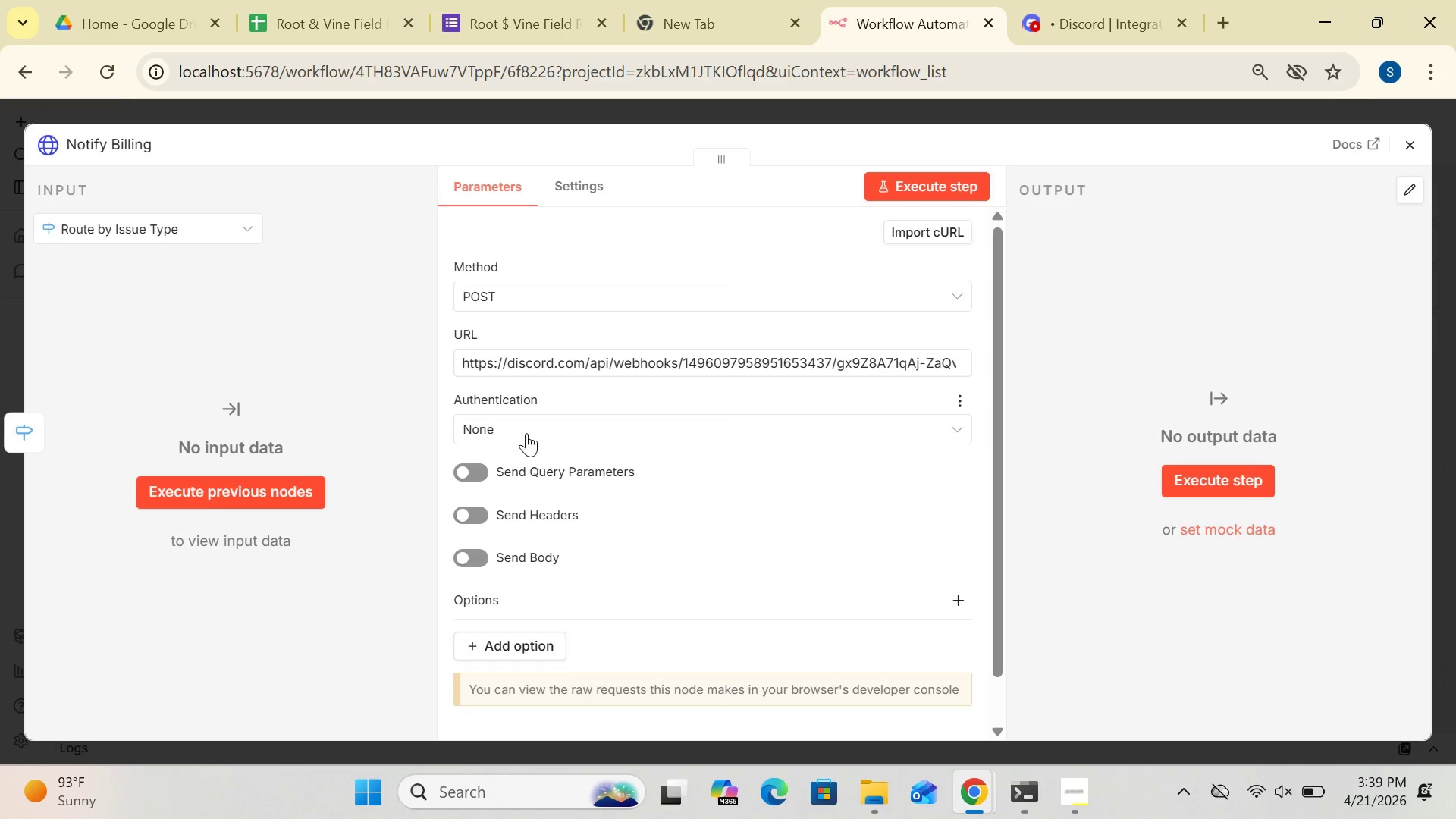 
wait(15.67)
 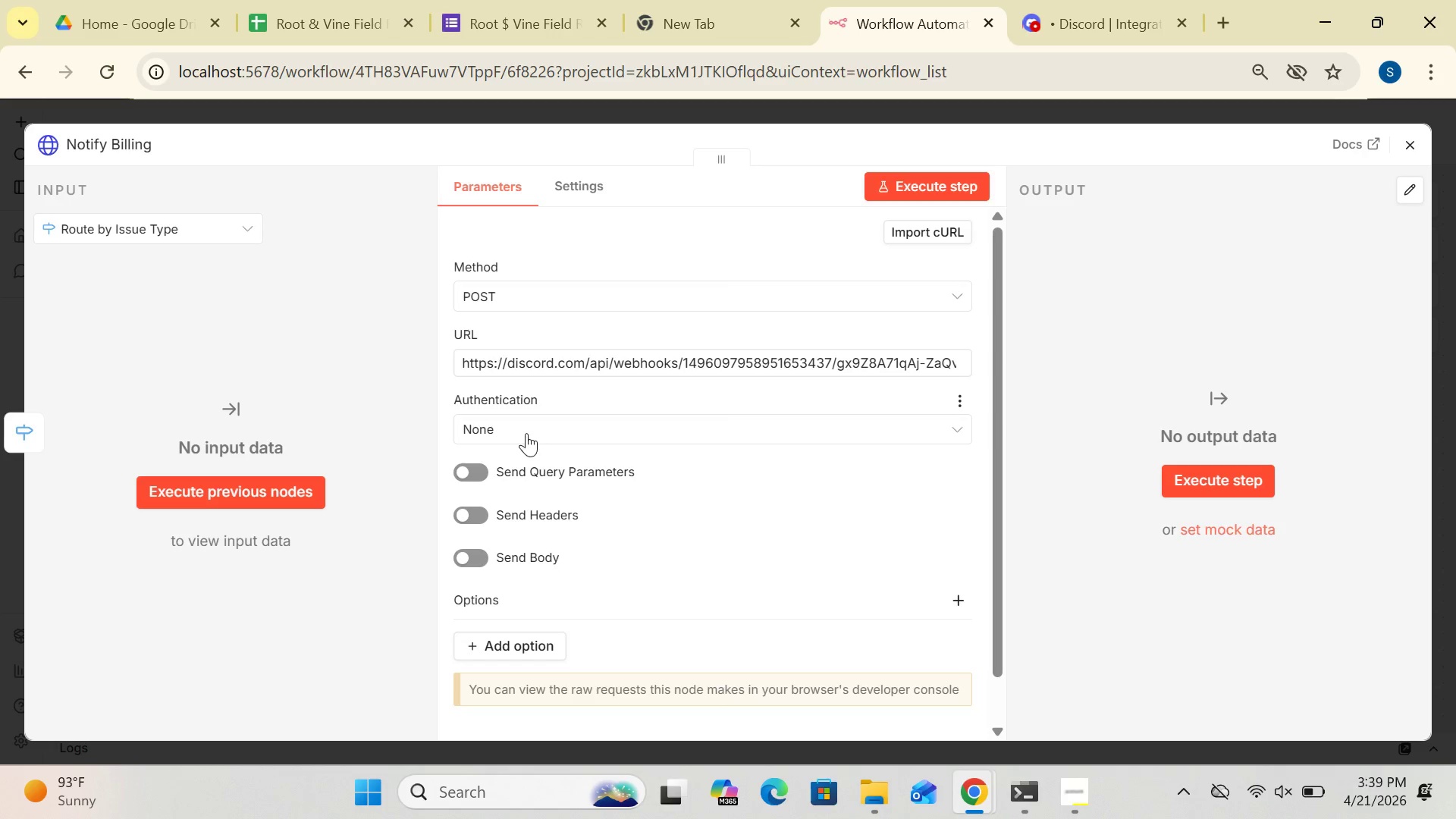 
left_click([474, 554])
 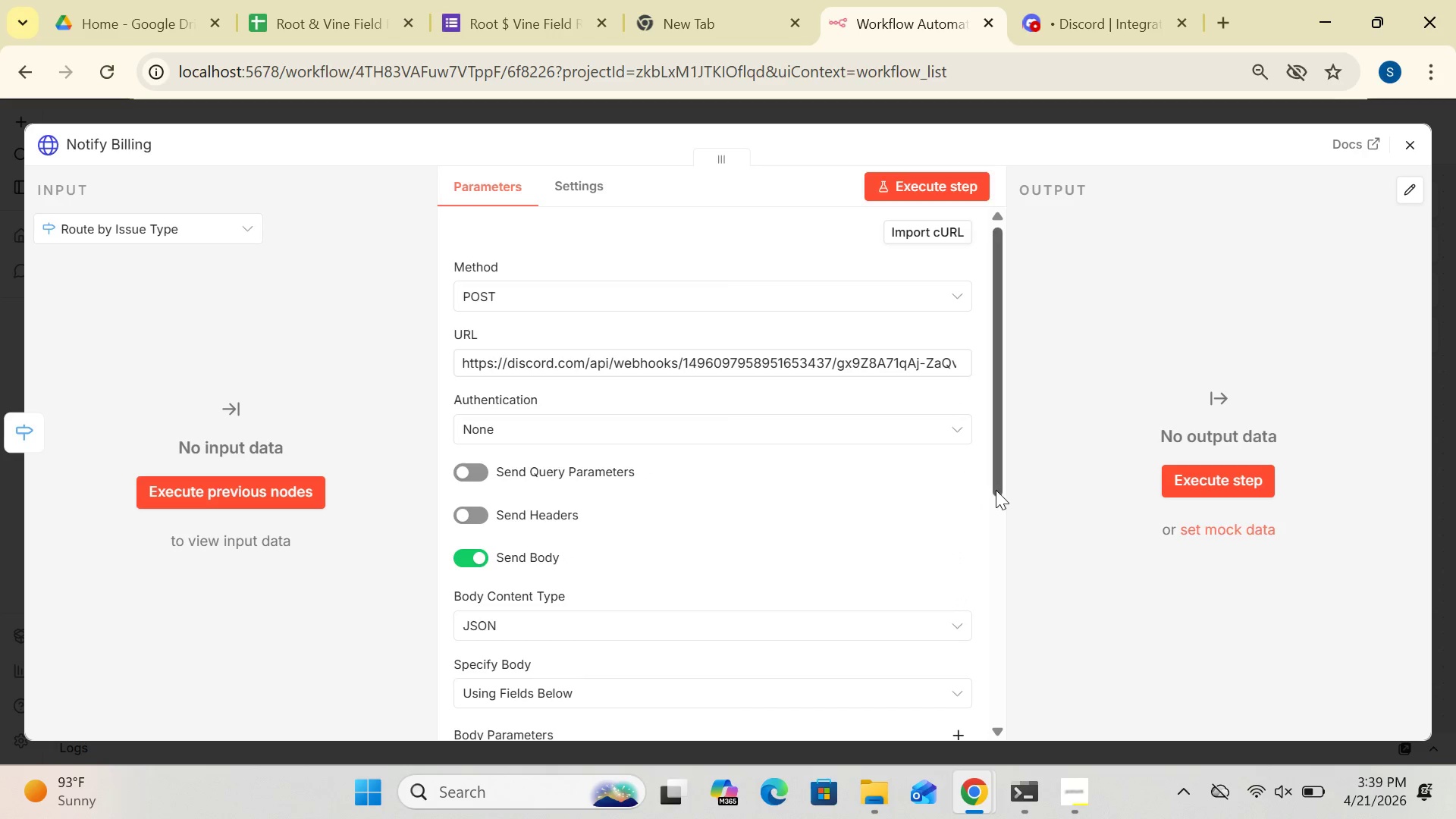 
left_click_drag(start_coordinate=[996, 479], to_coordinate=[1002, 560])
 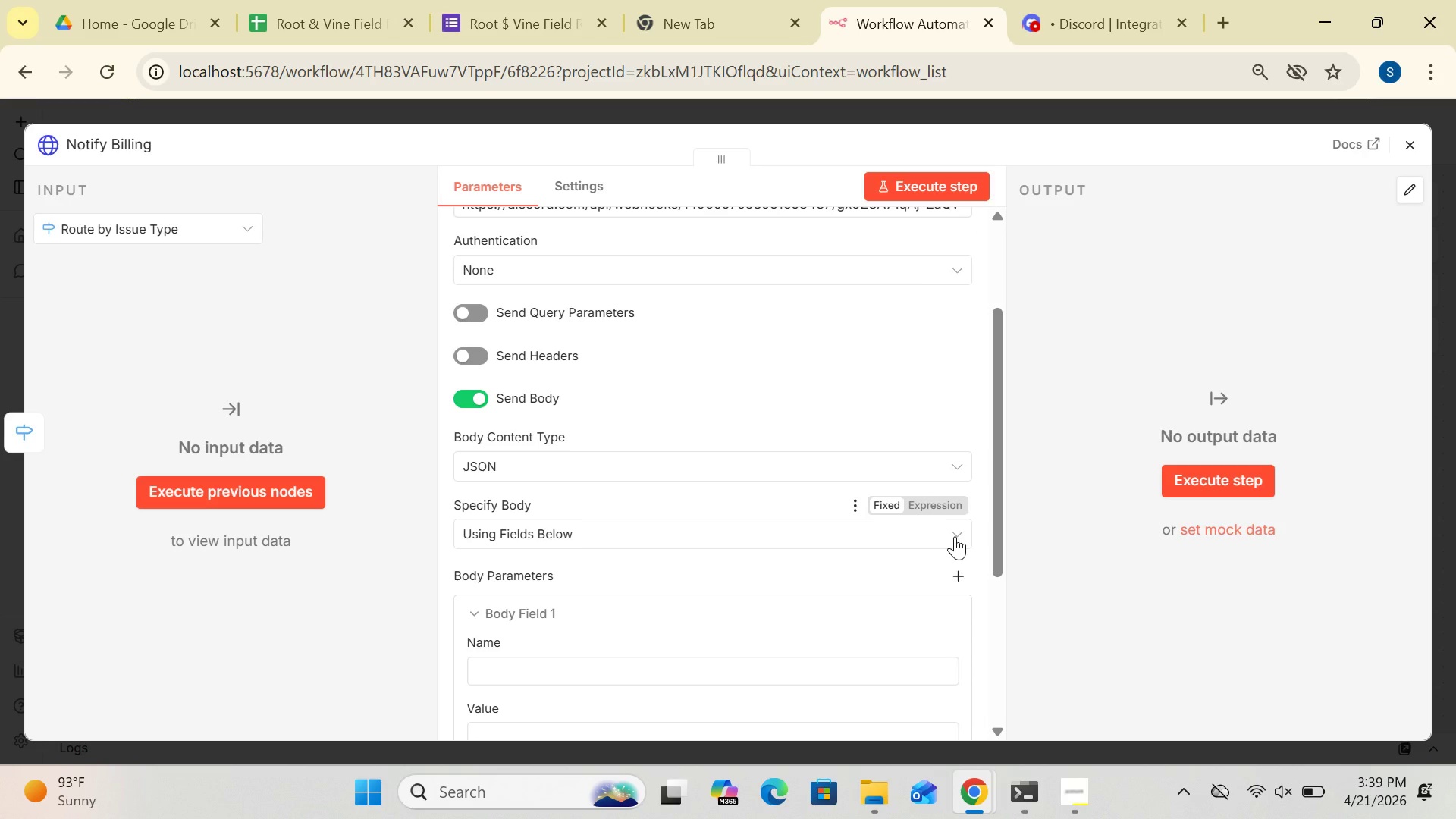 
left_click([955, 536])
 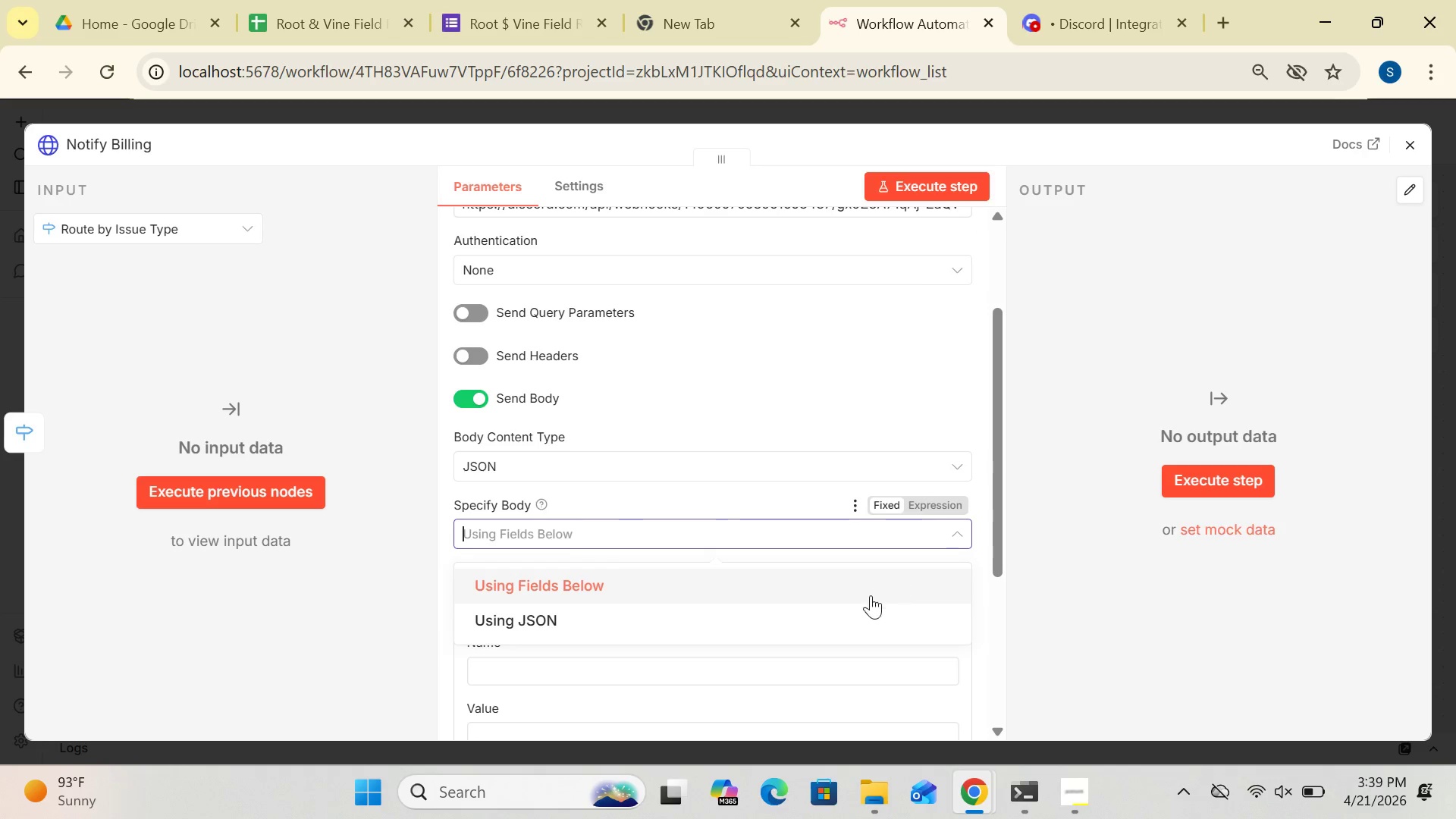 
left_click([852, 616])
 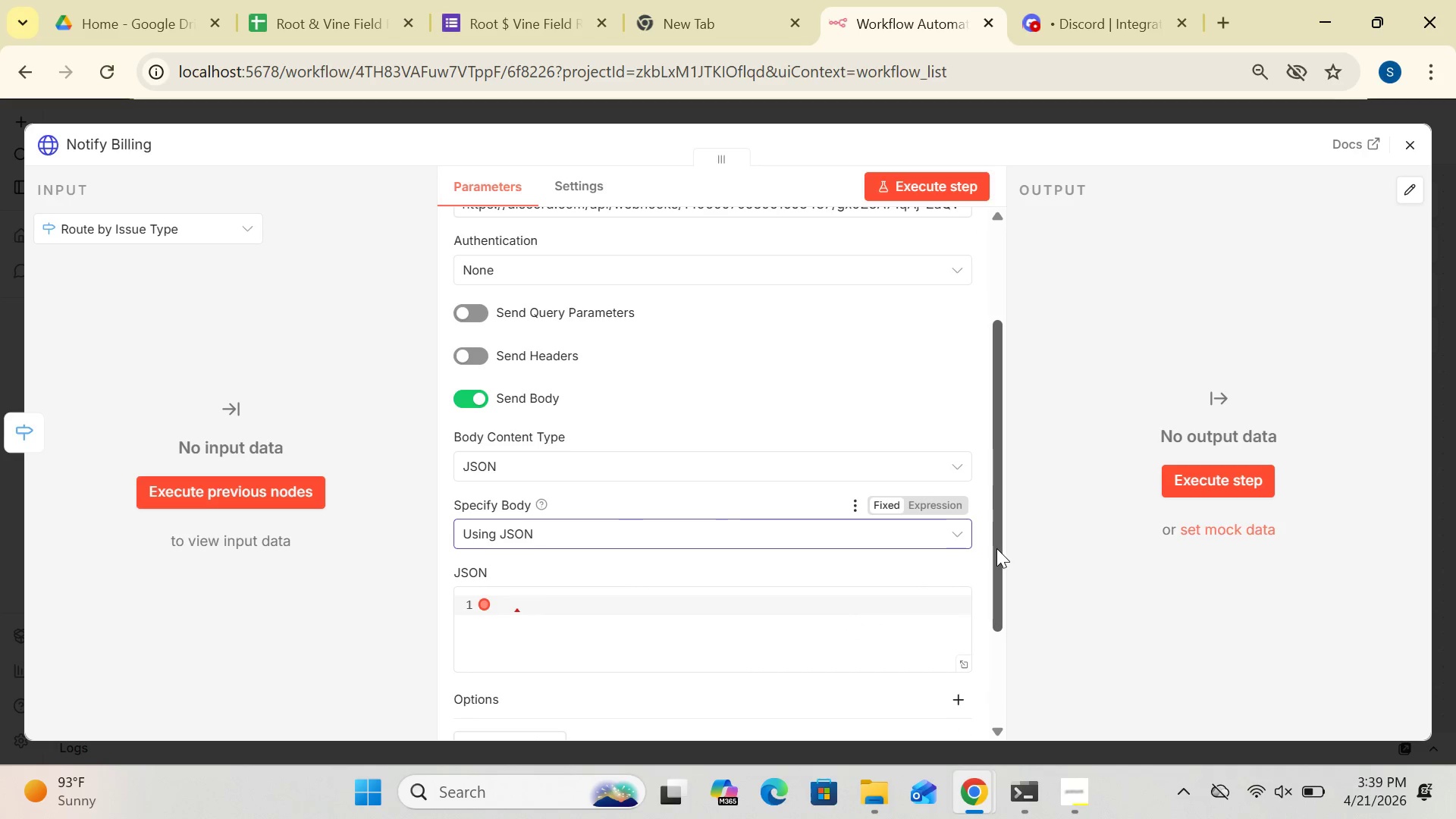 
left_click_drag(start_coordinate=[995, 548], to_coordinate=[993, 581])
 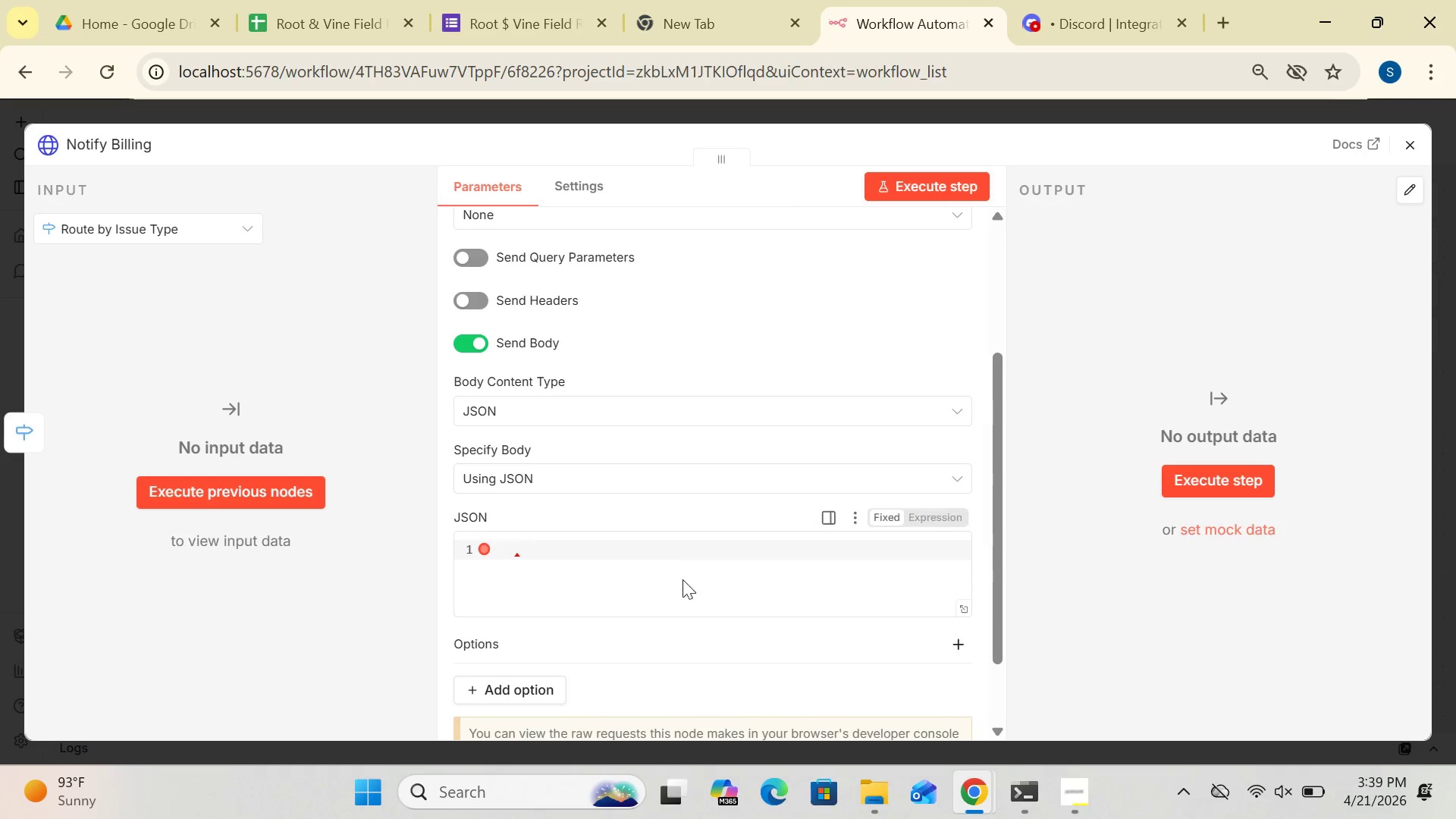 
left_click([671, 572])
 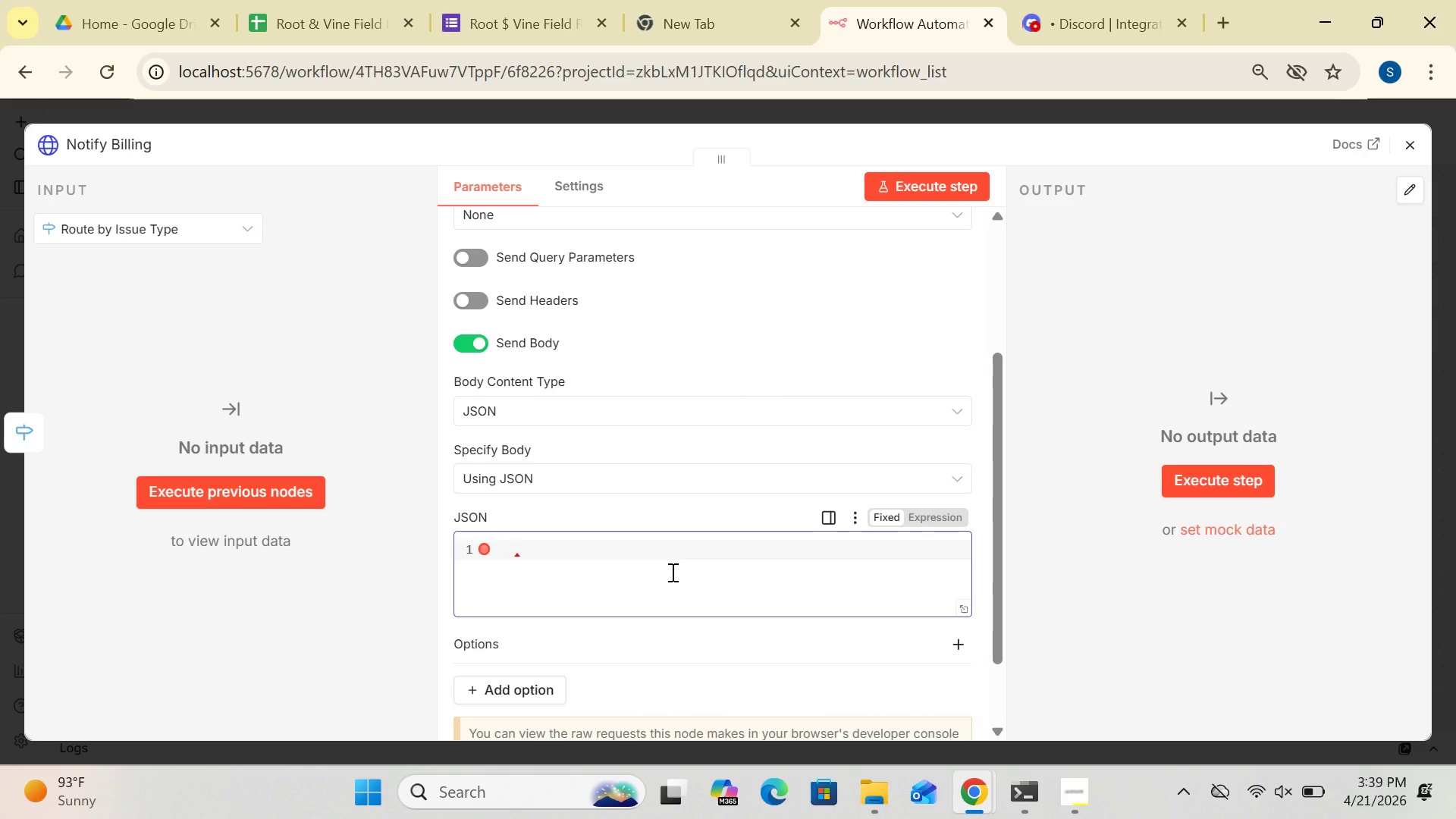 
wait(6.76)
 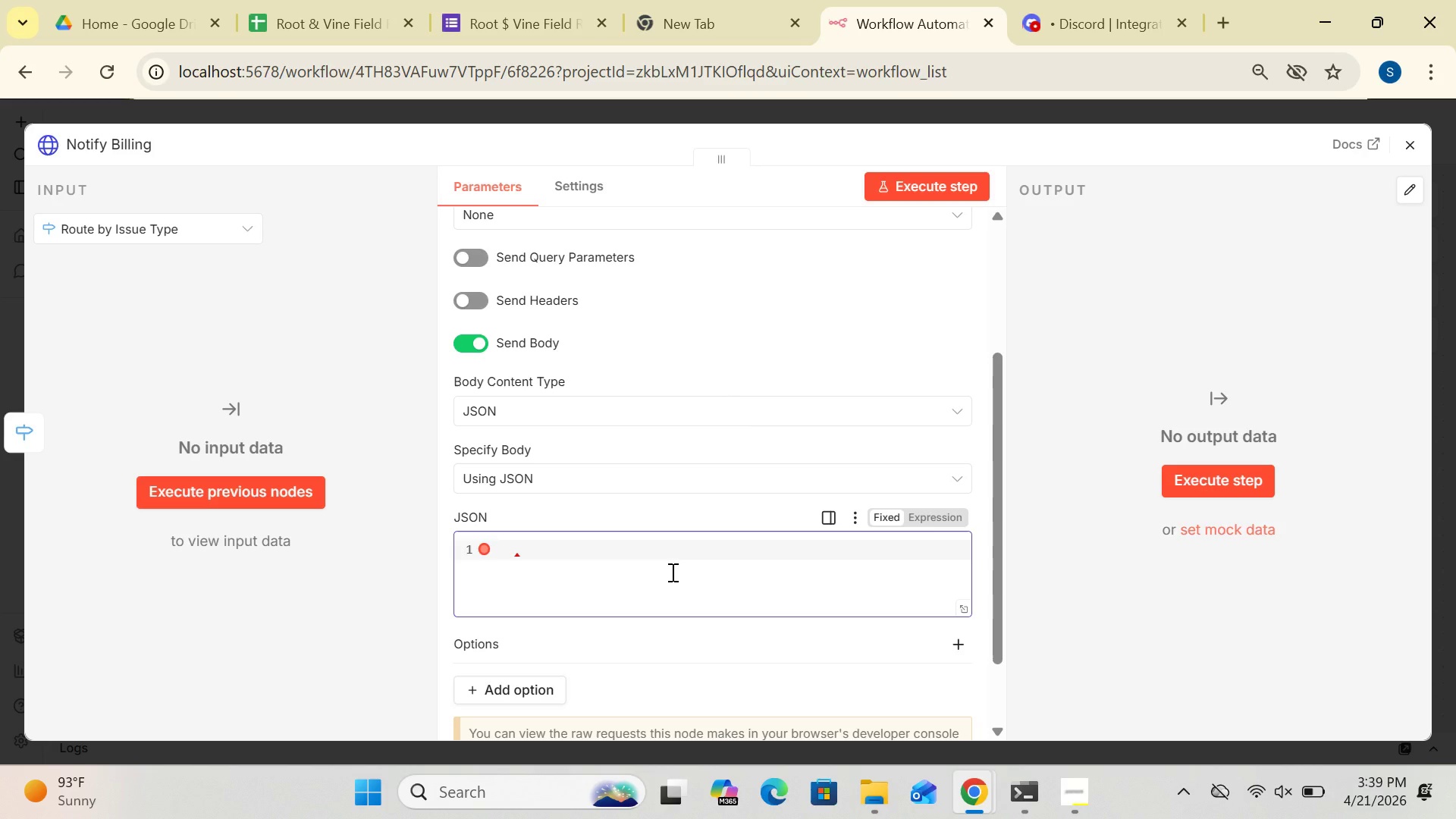 
left_click([965, 606])
 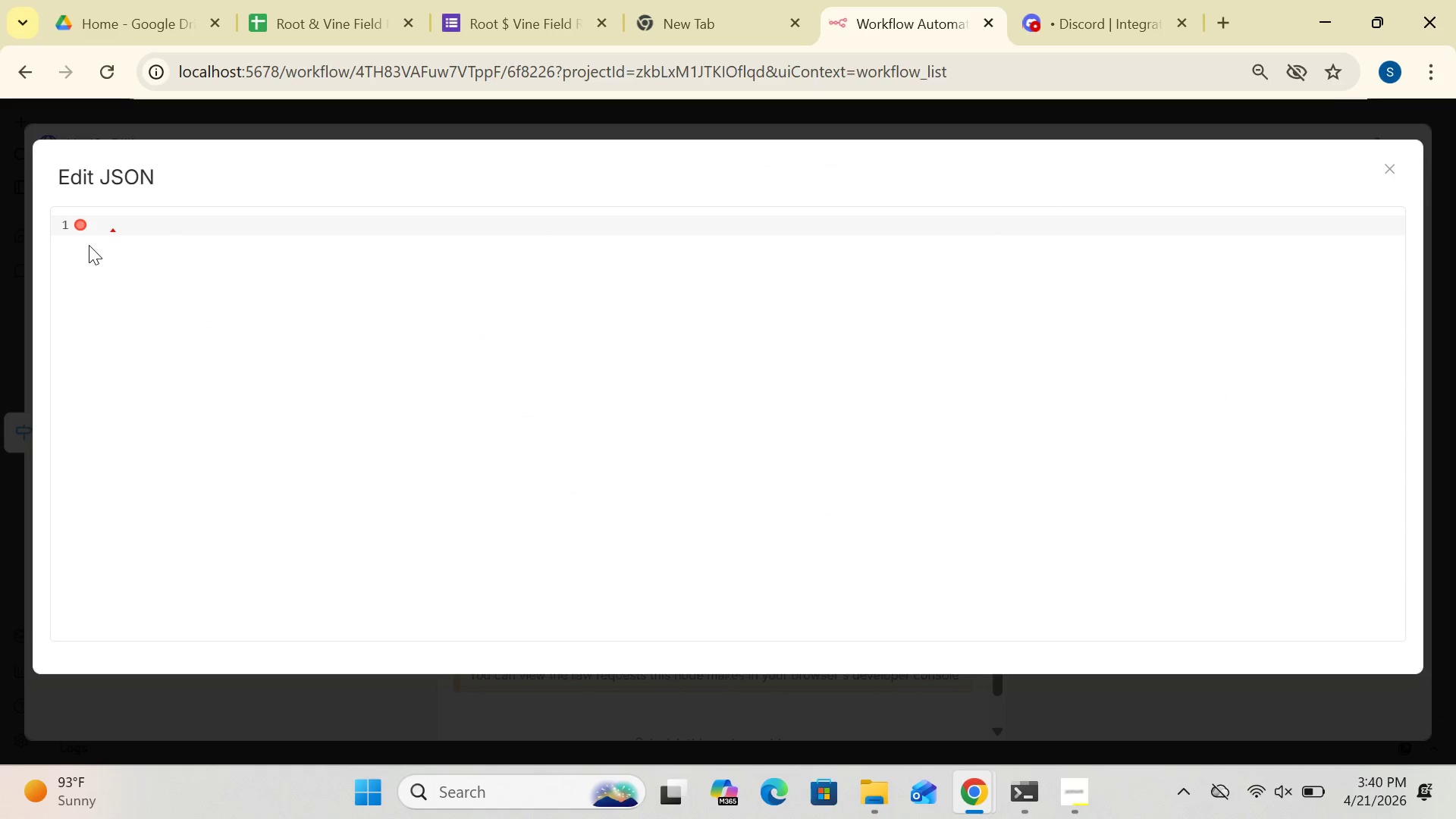 
left_click([83, 232])
 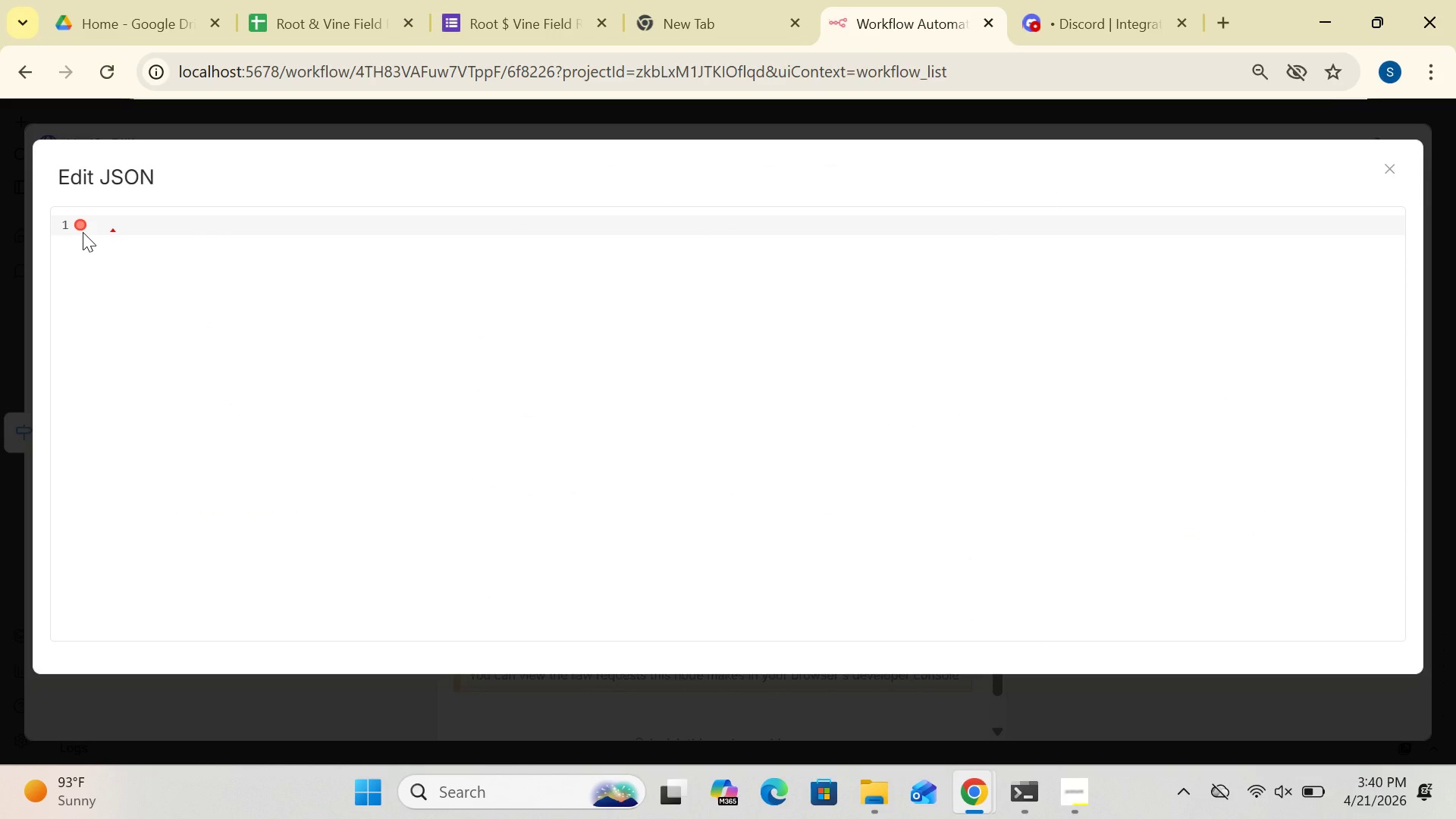 
key(Shift+BracketLeft)
 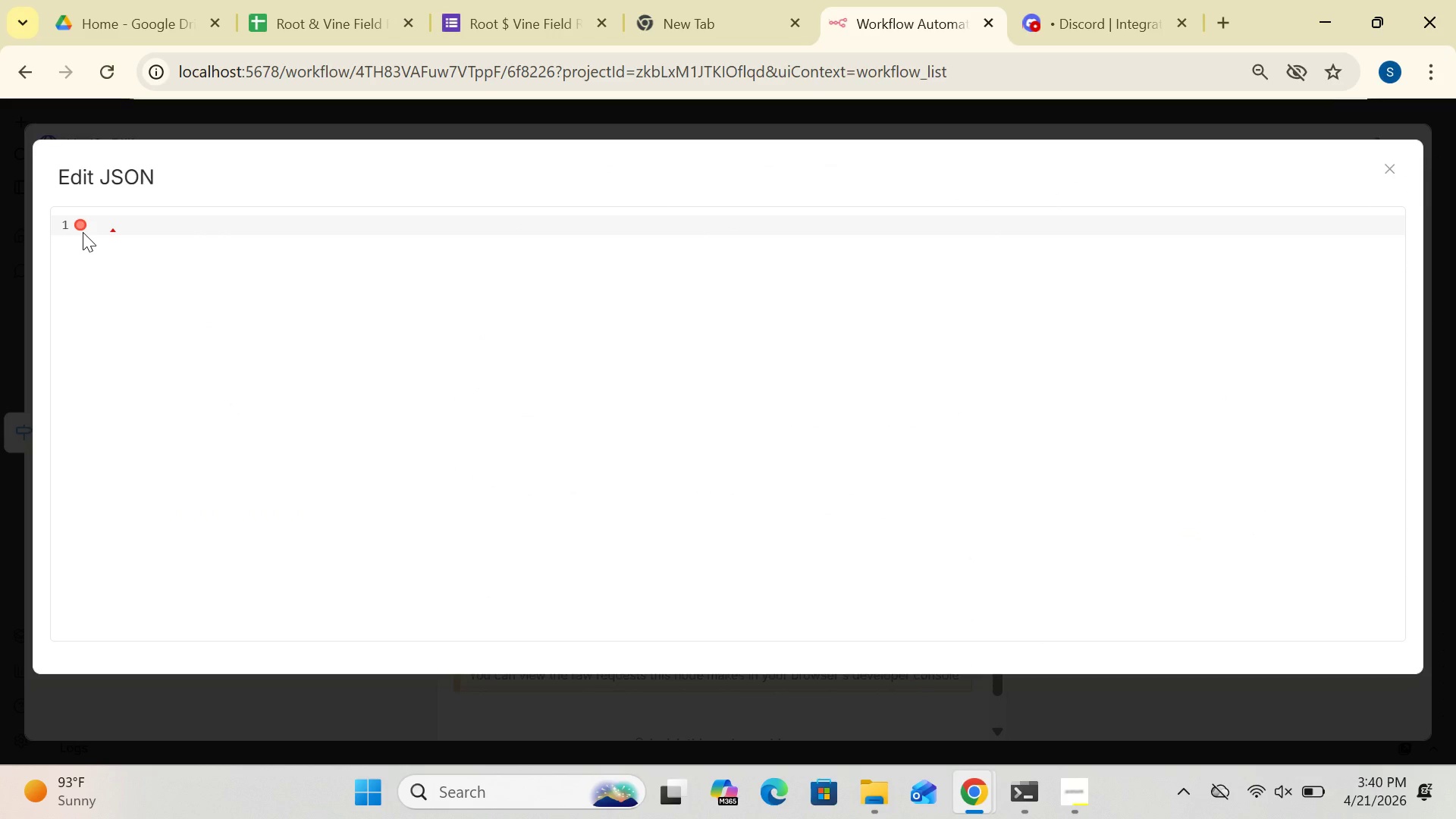 
hold_key(key=ShiftRight, duration=0.7)
 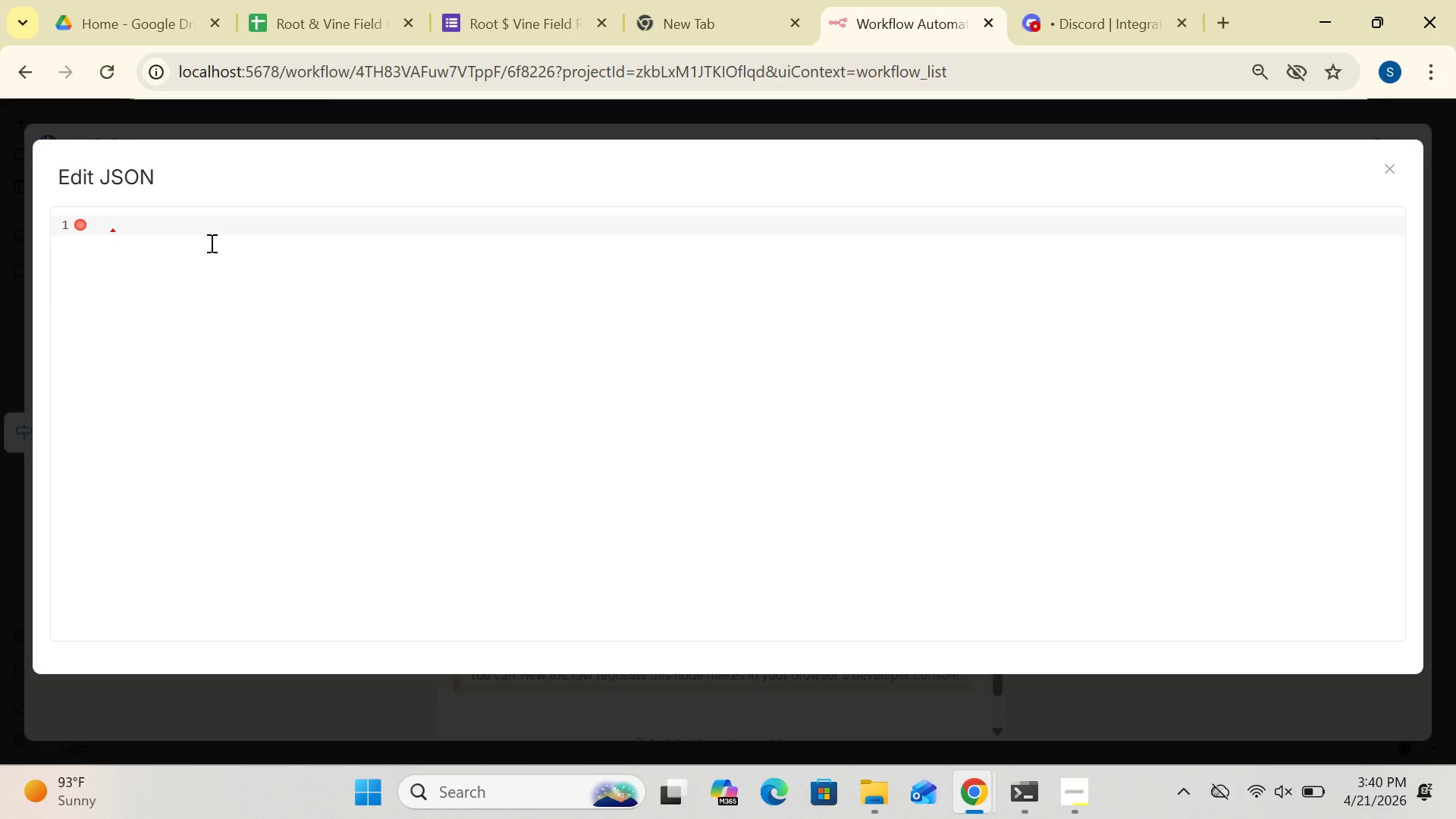 
key(Shift+BracketLeft)
 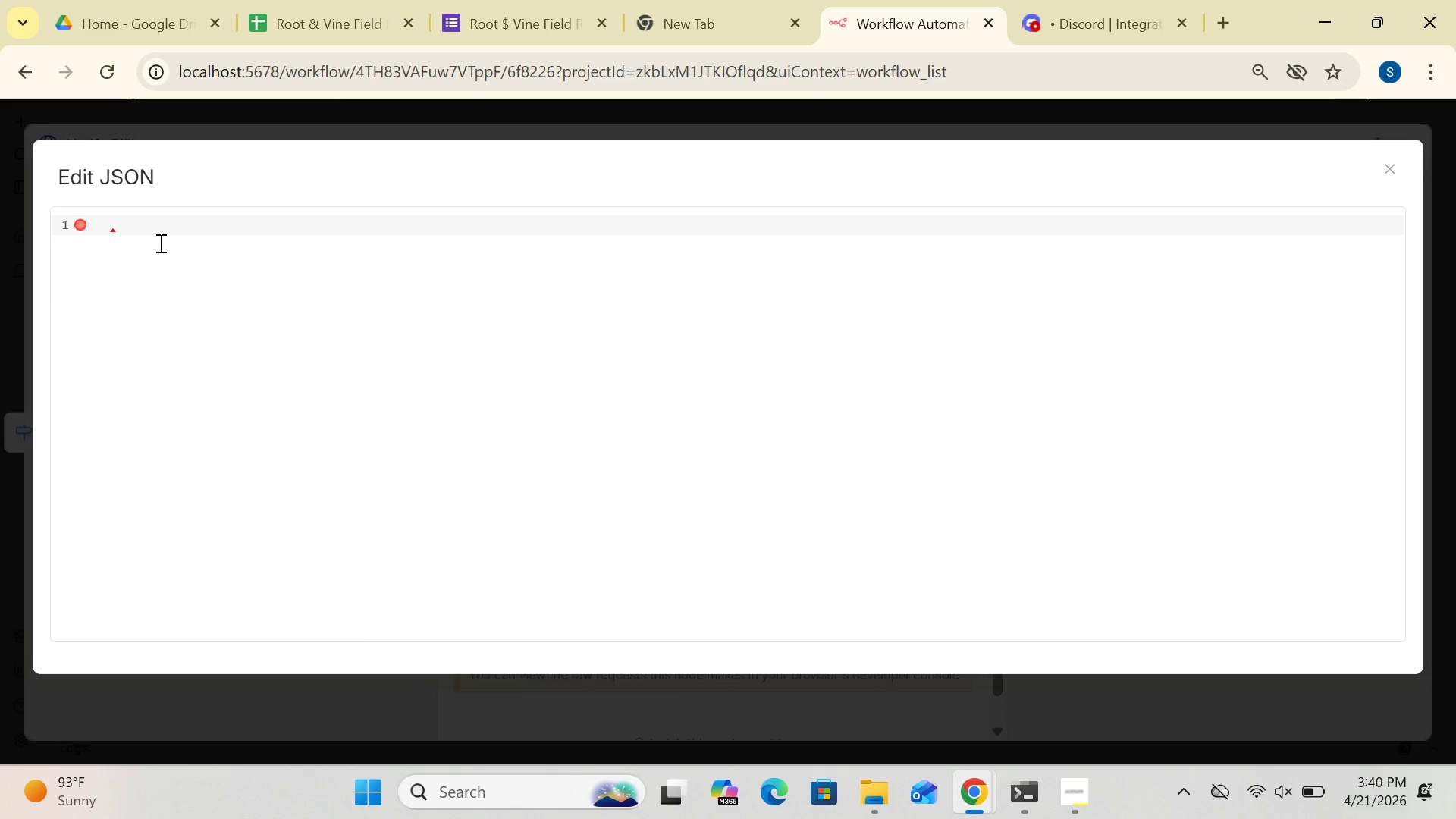 
left_click([149, 236])
 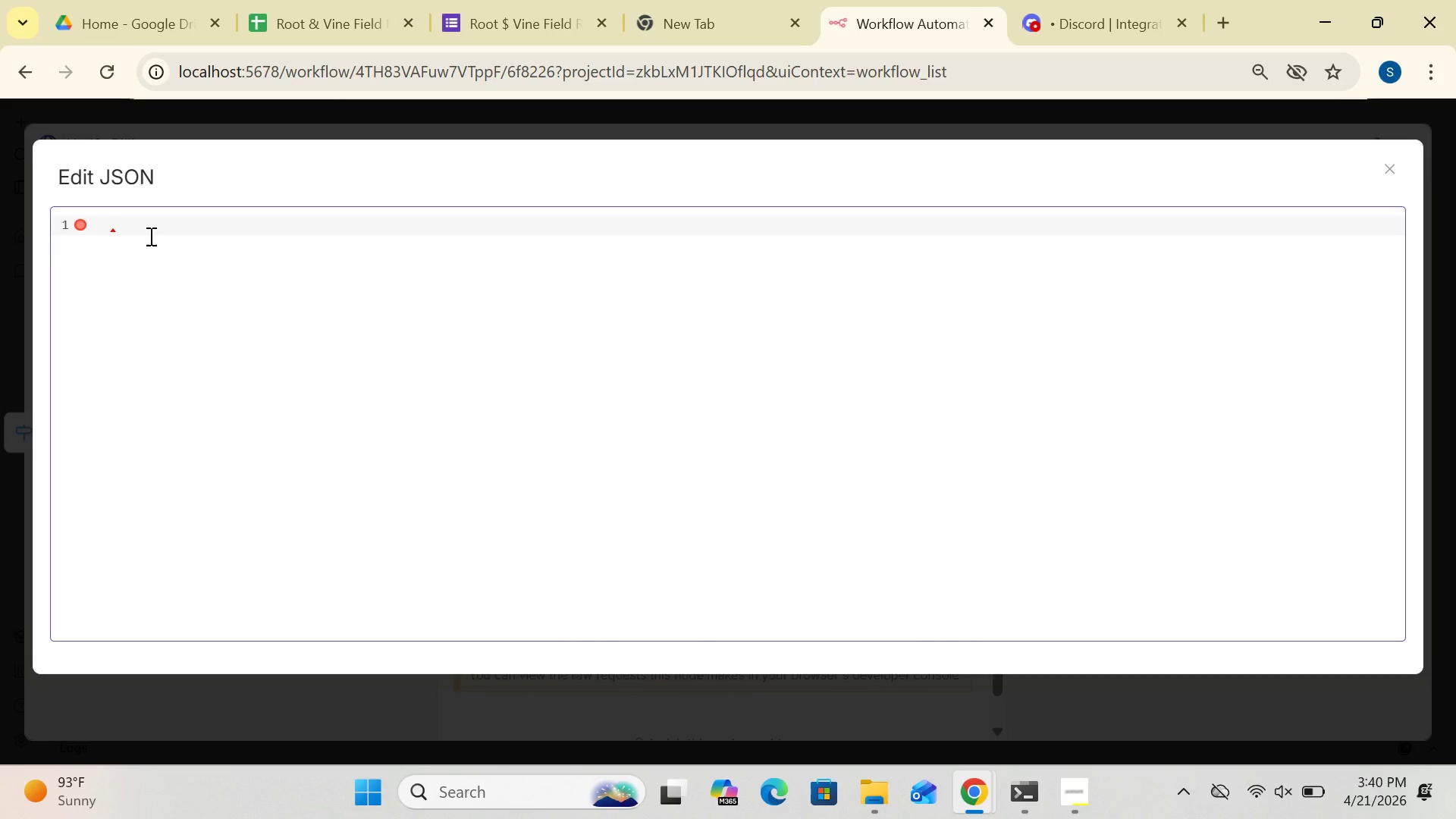 
key(Shift+BracketLeft)
 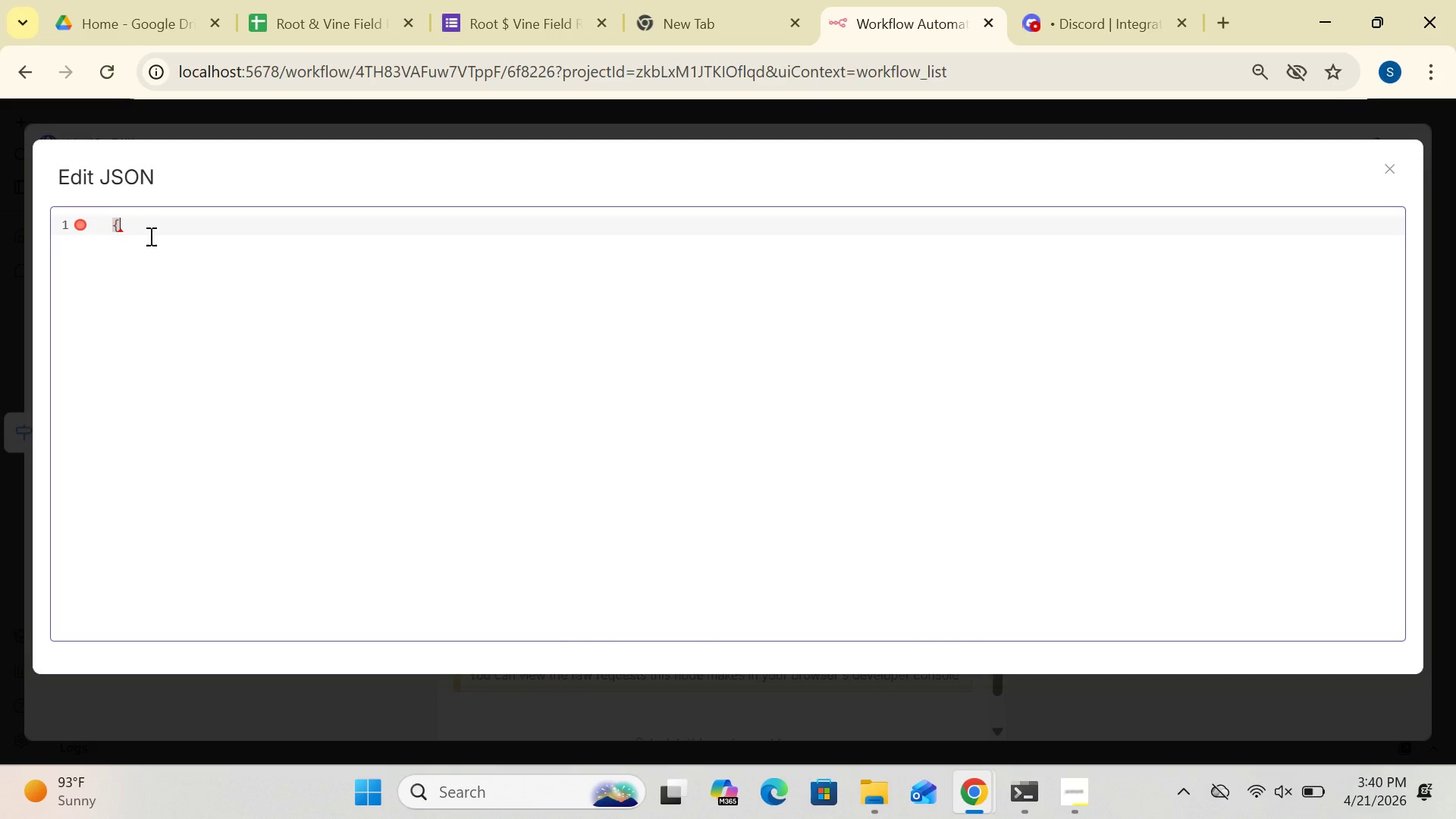 
key(Backspace)
 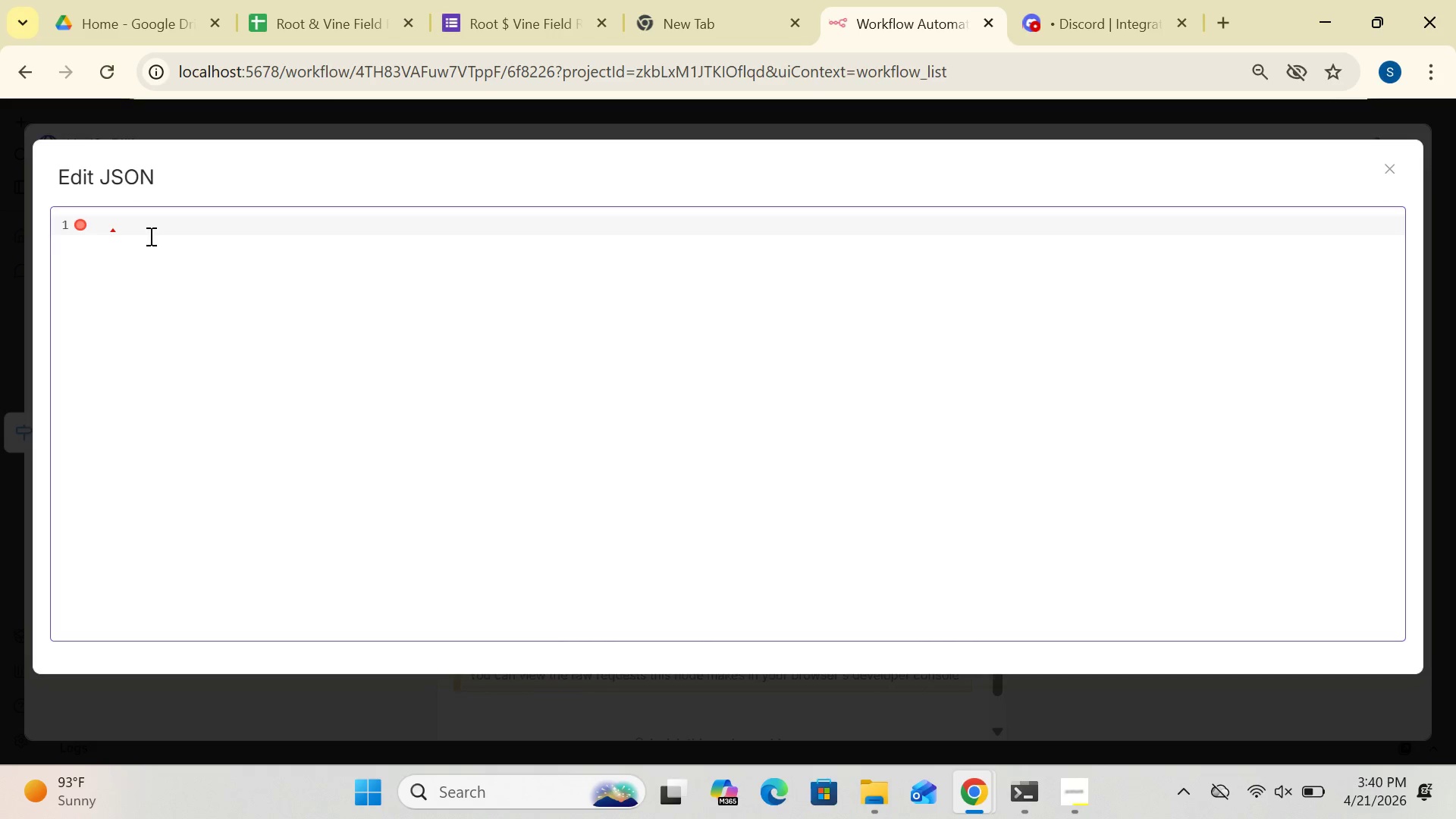 
key(Backspace)
 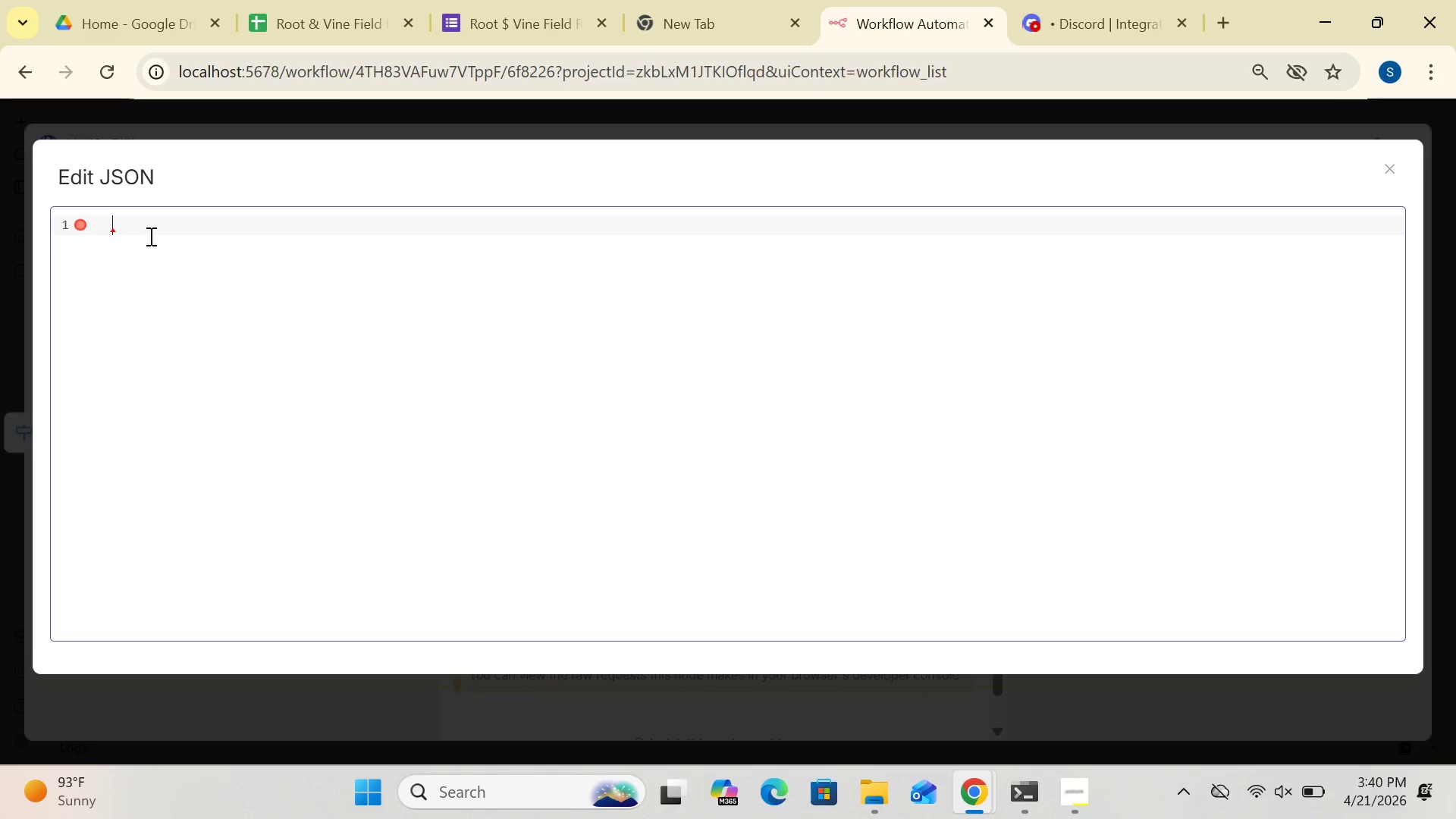 
key(Backspace)
 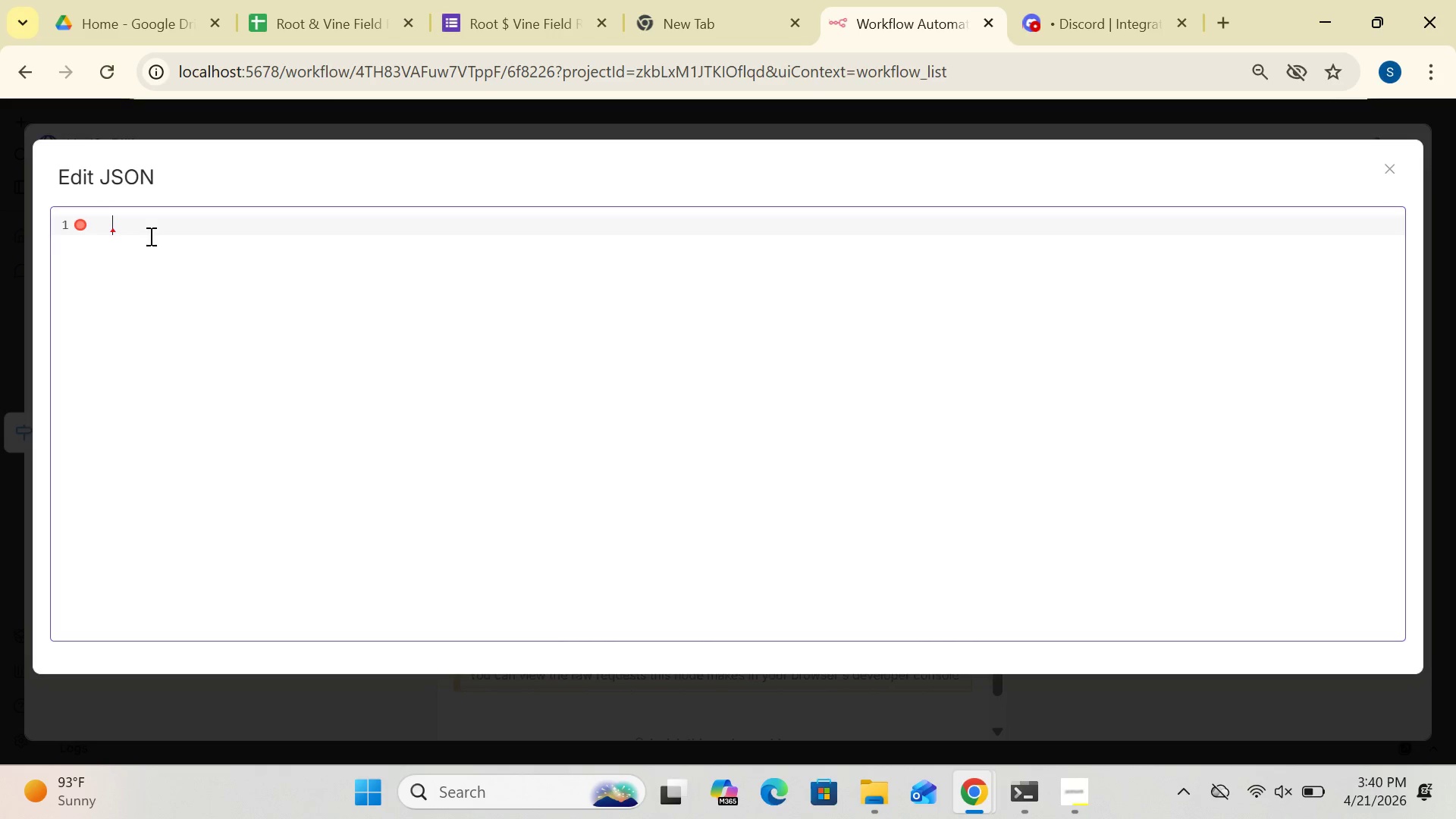 
key(Backspace)
 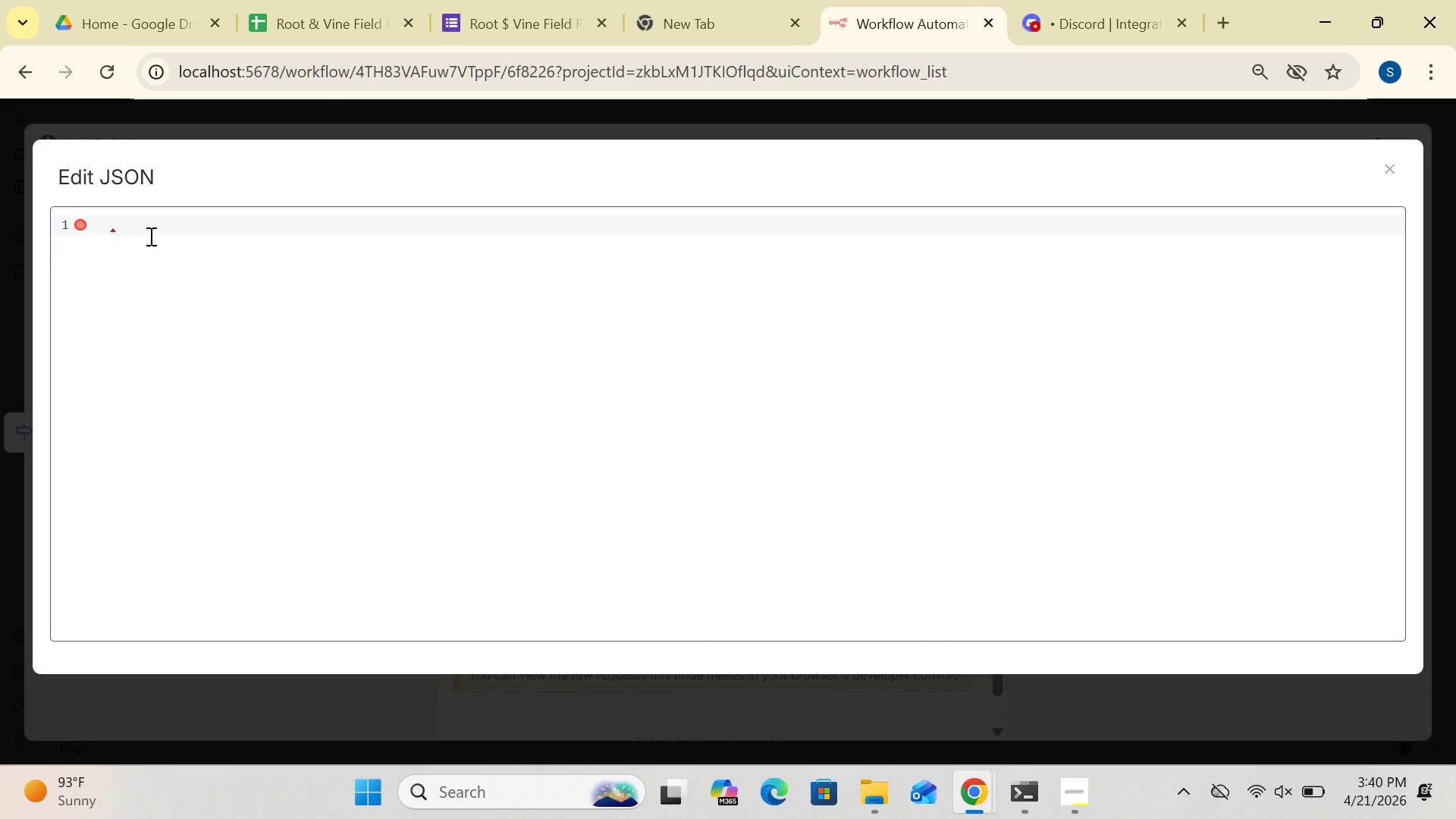 
key(Shift+BracketLeft)
 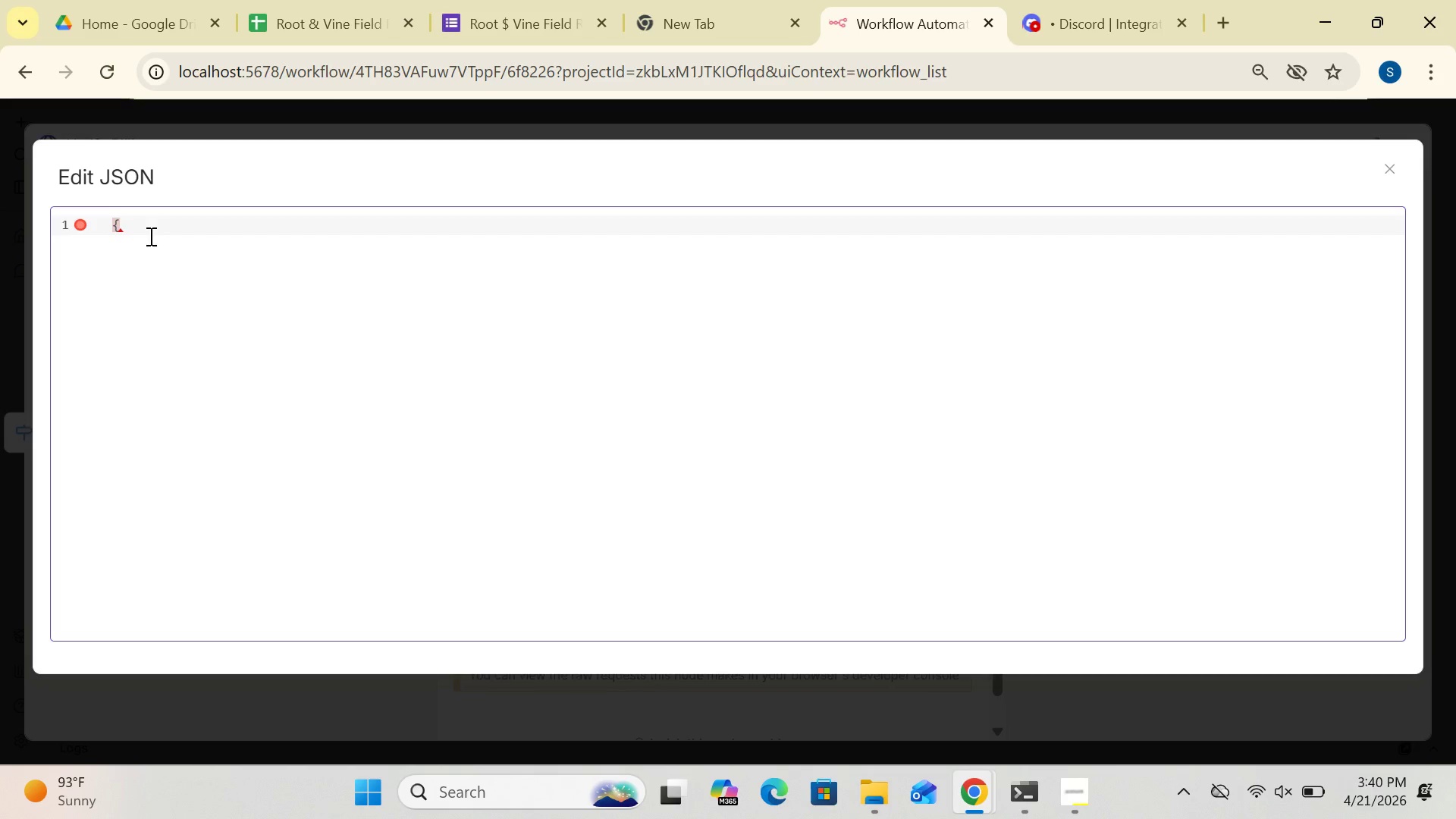 
key(Enter)
 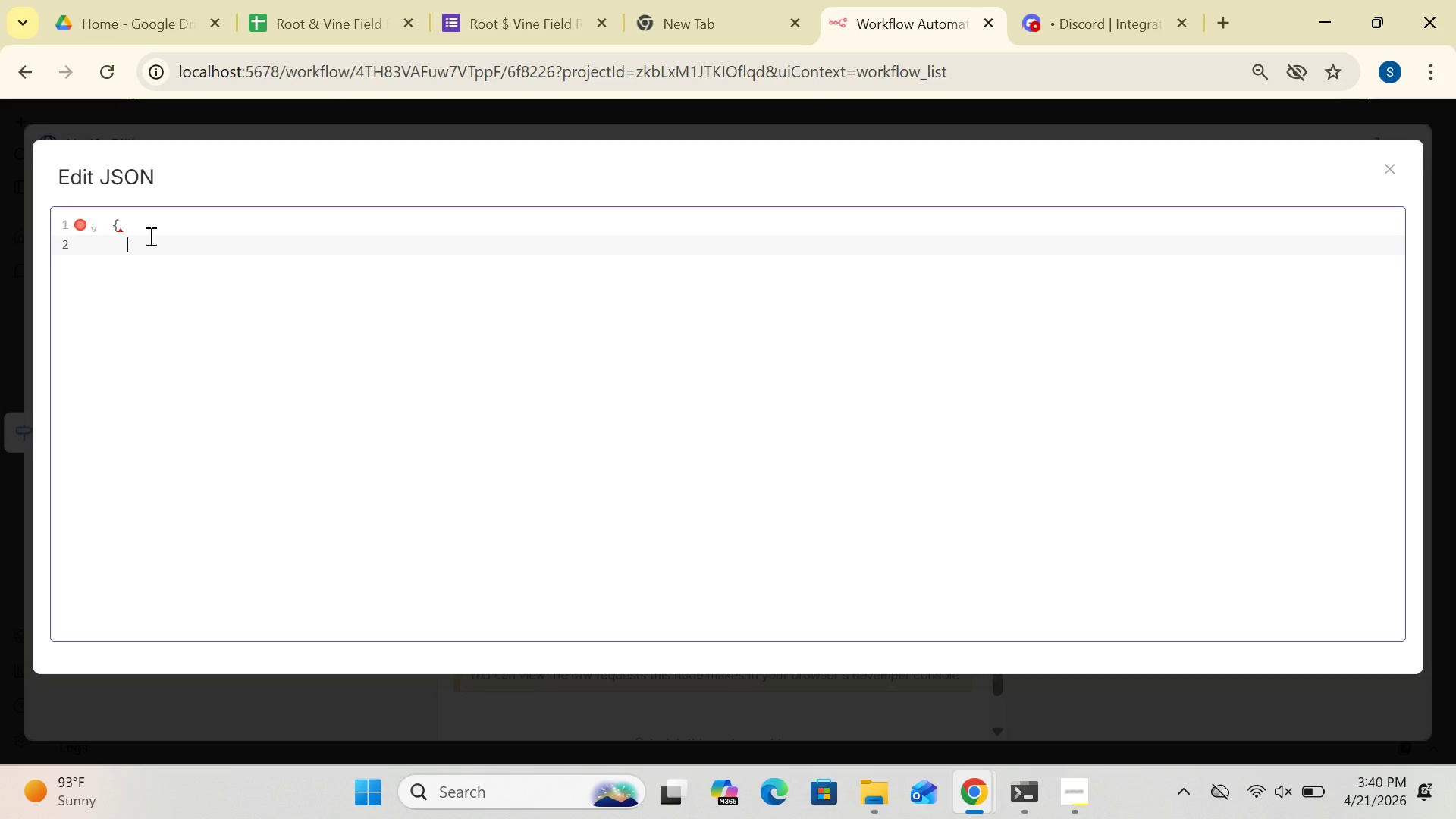 
type("content":)
 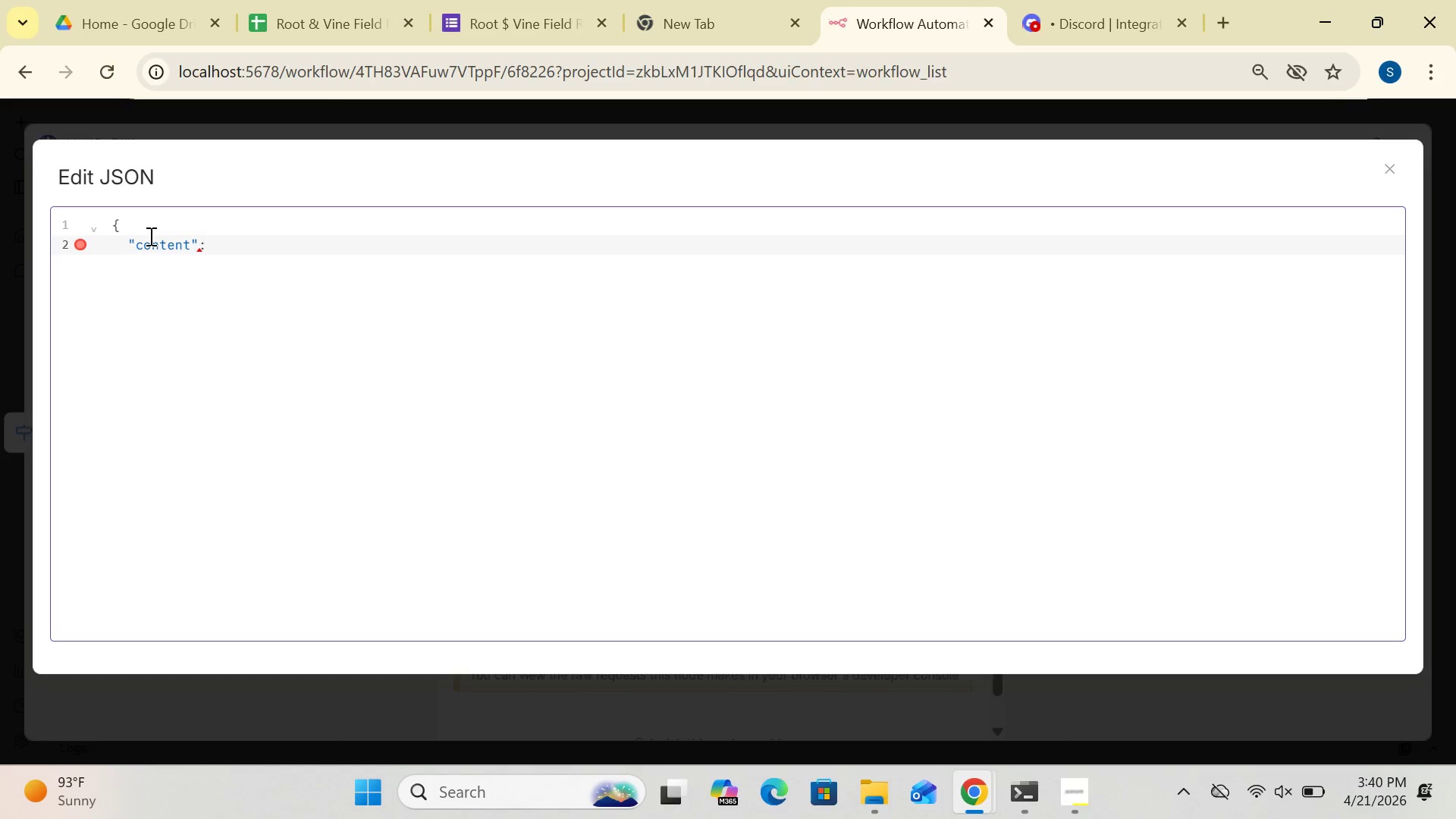 
key(Space)
 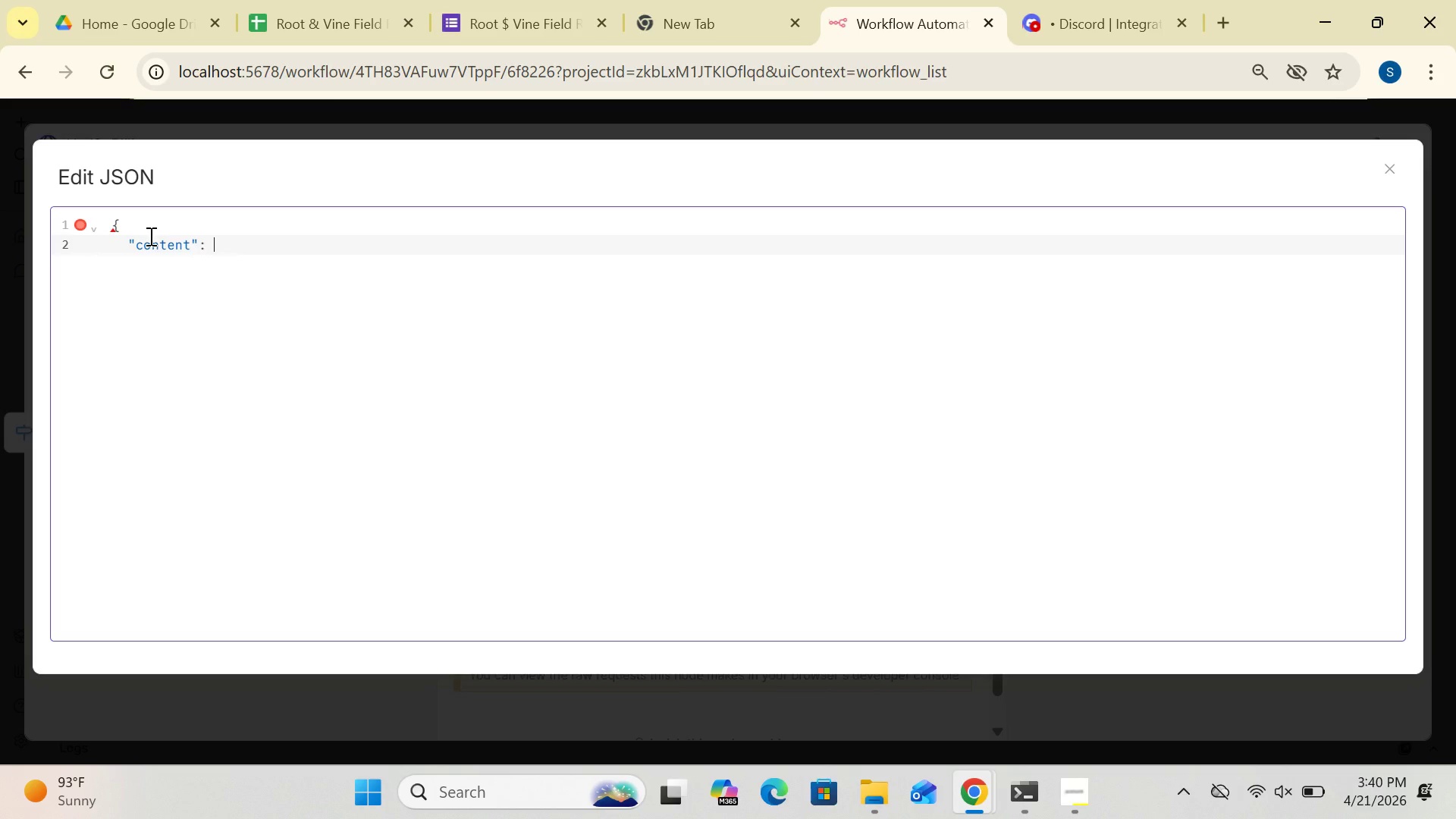 
key(Shift+Quote)
 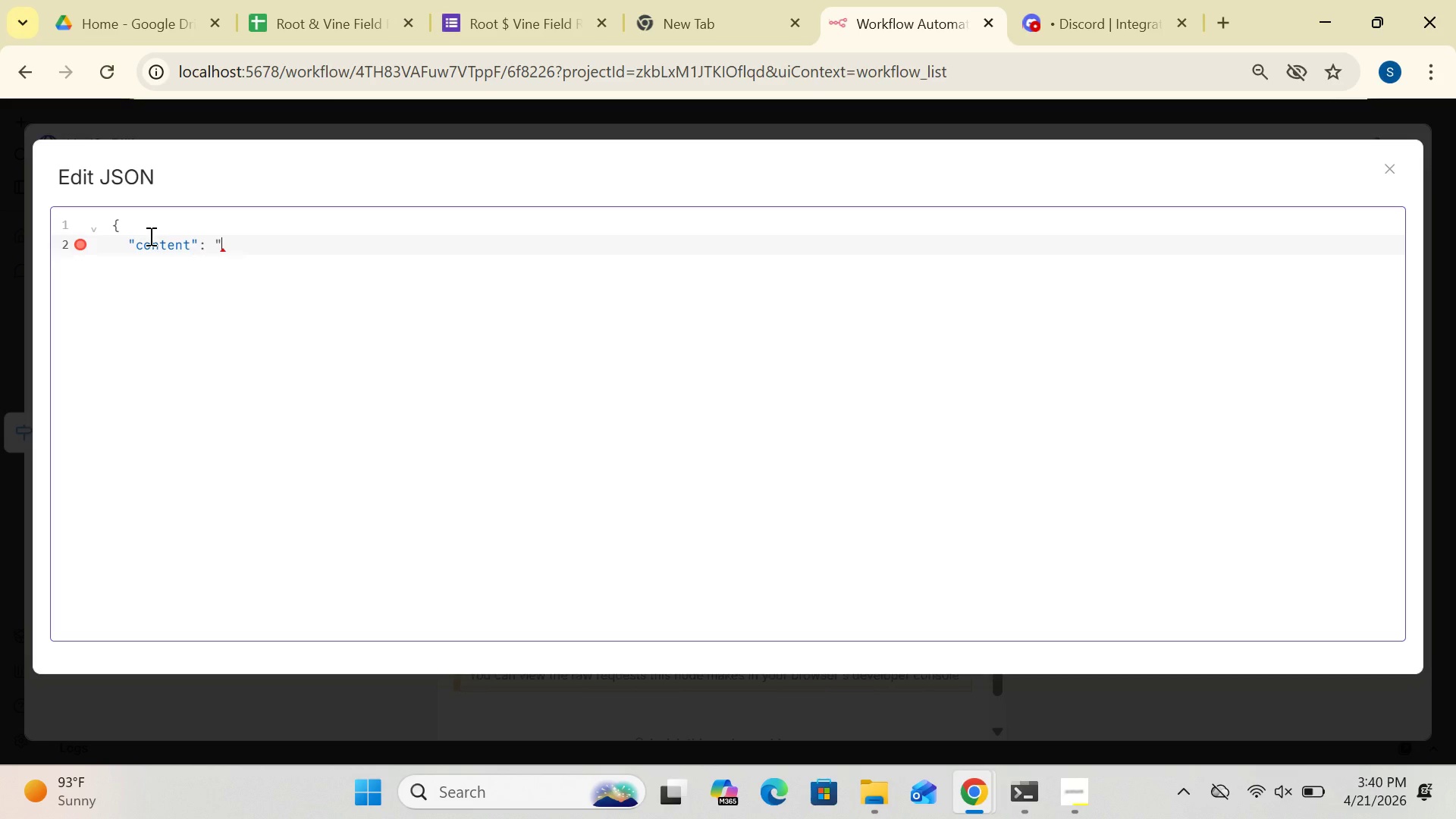 
key(Alt+Period)
 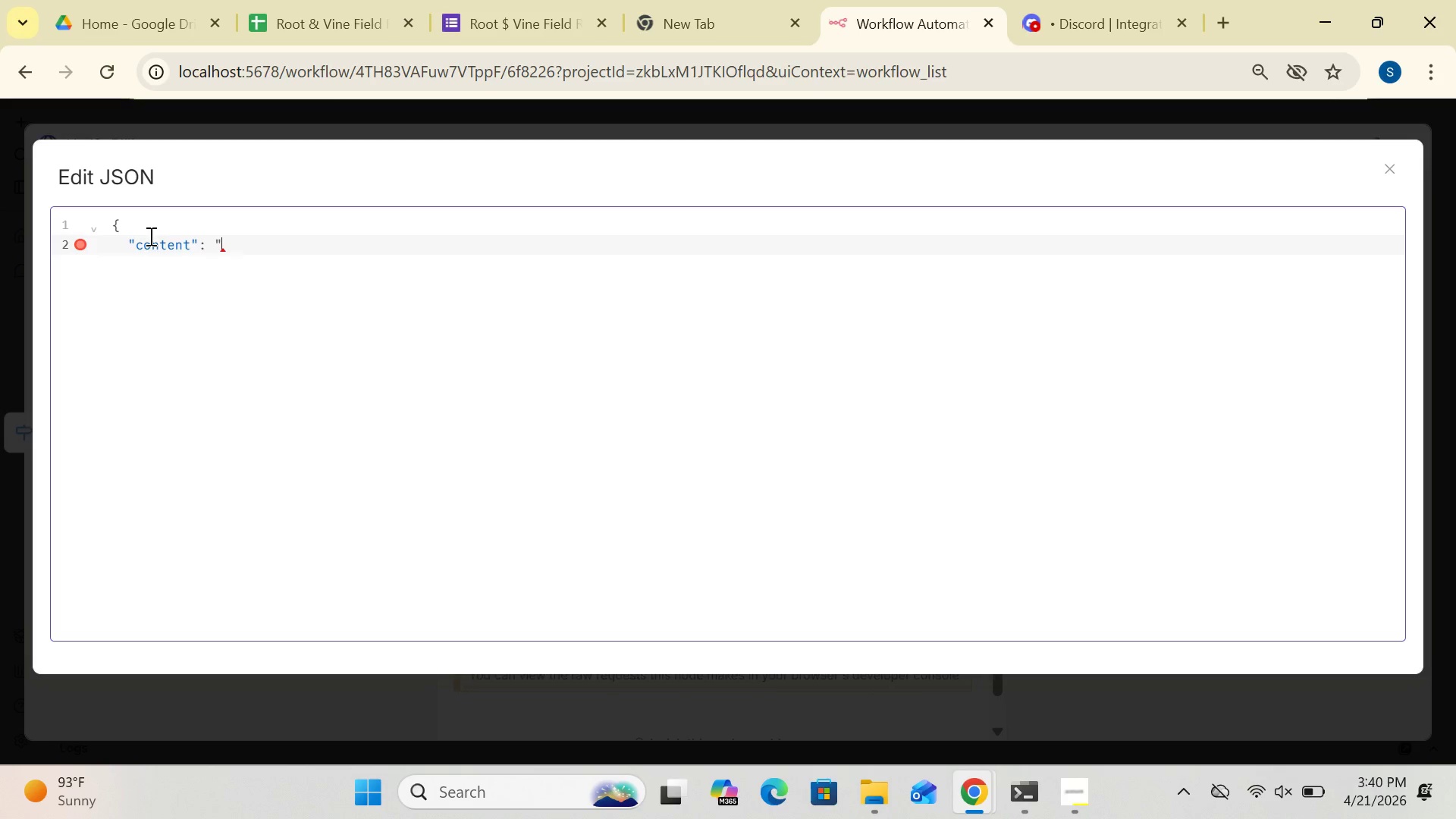 
key(Alt+AltLeft)
 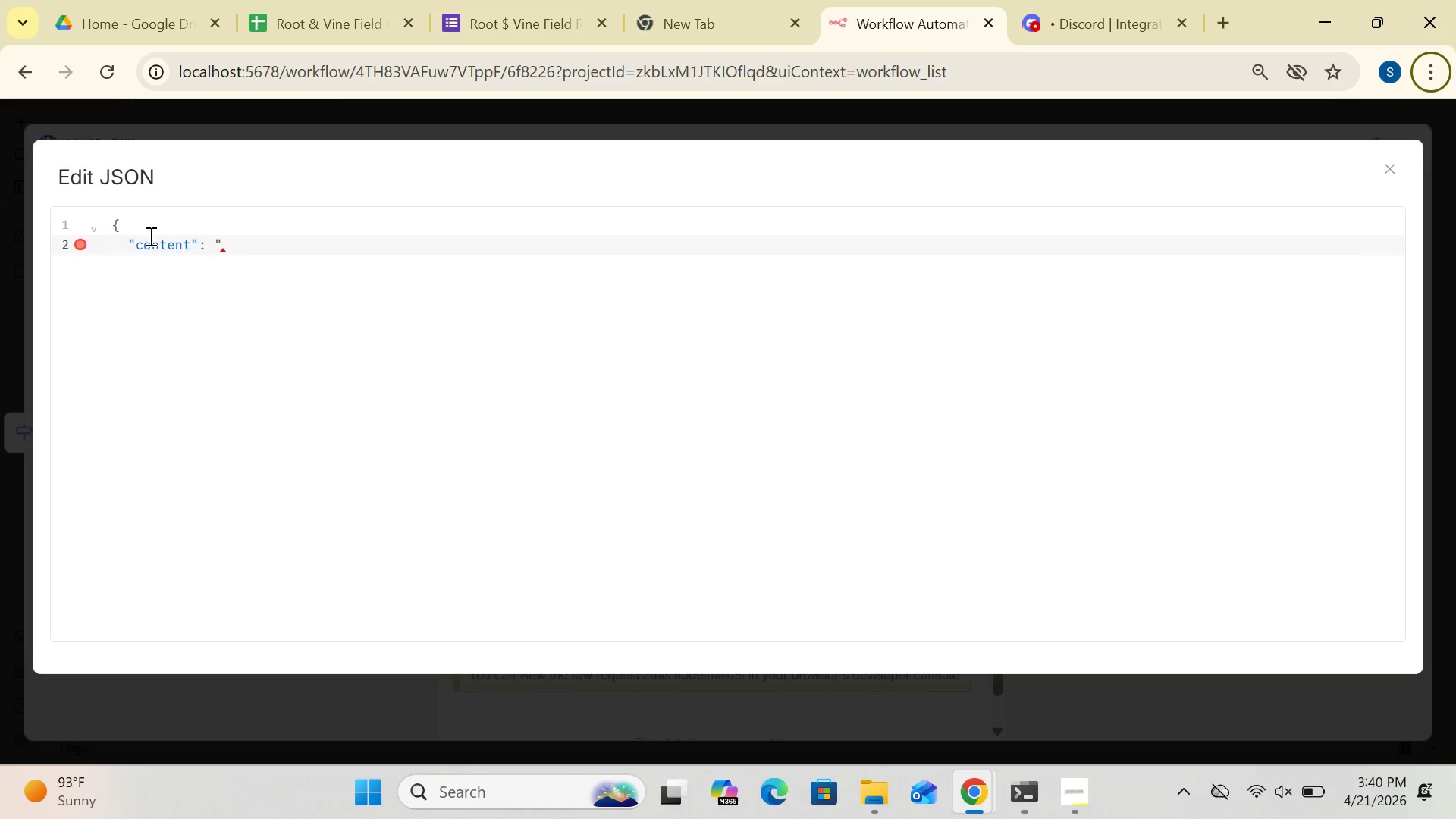 
key(Meta+Period)
 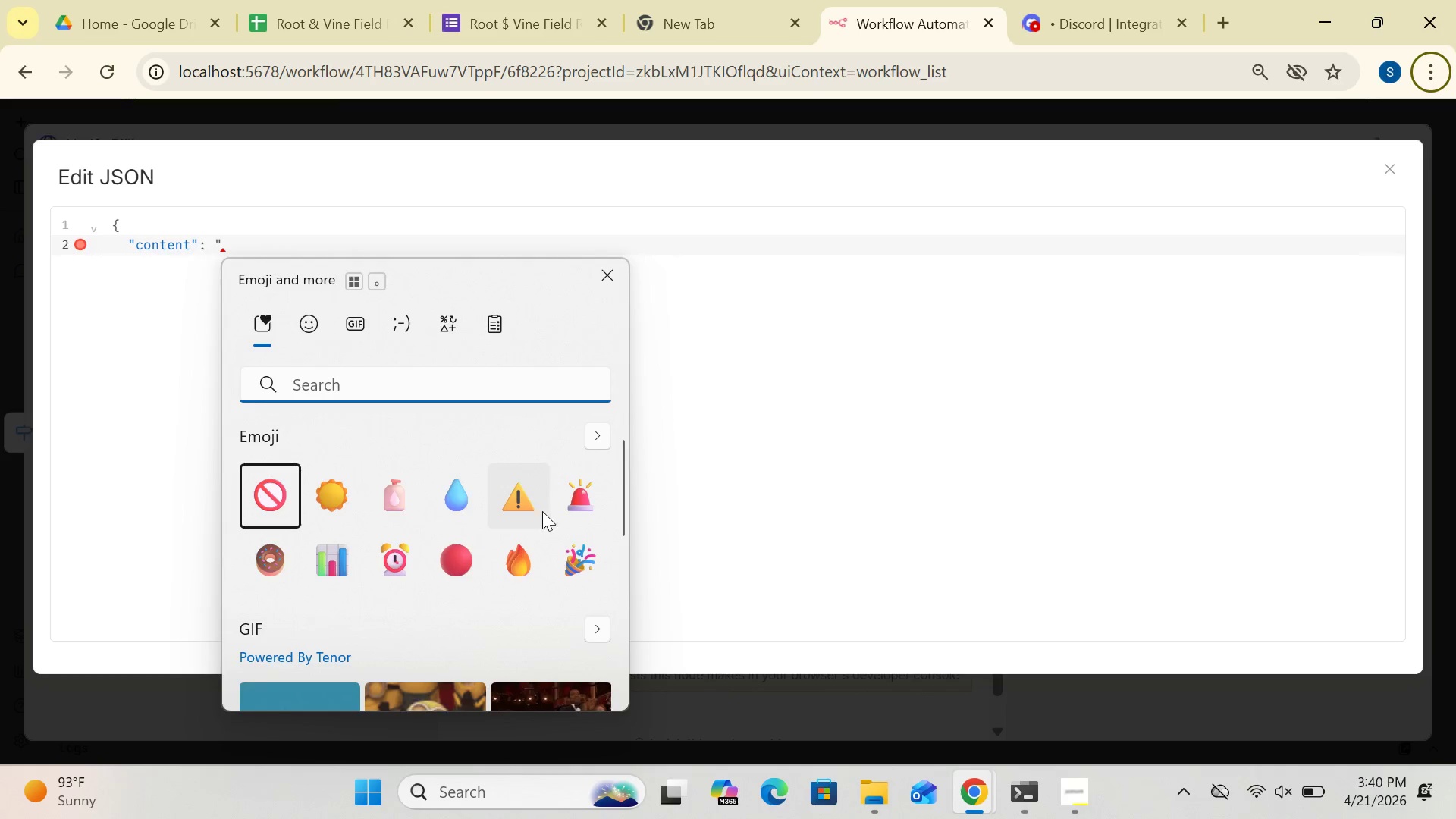 
left_click([585, 497])
 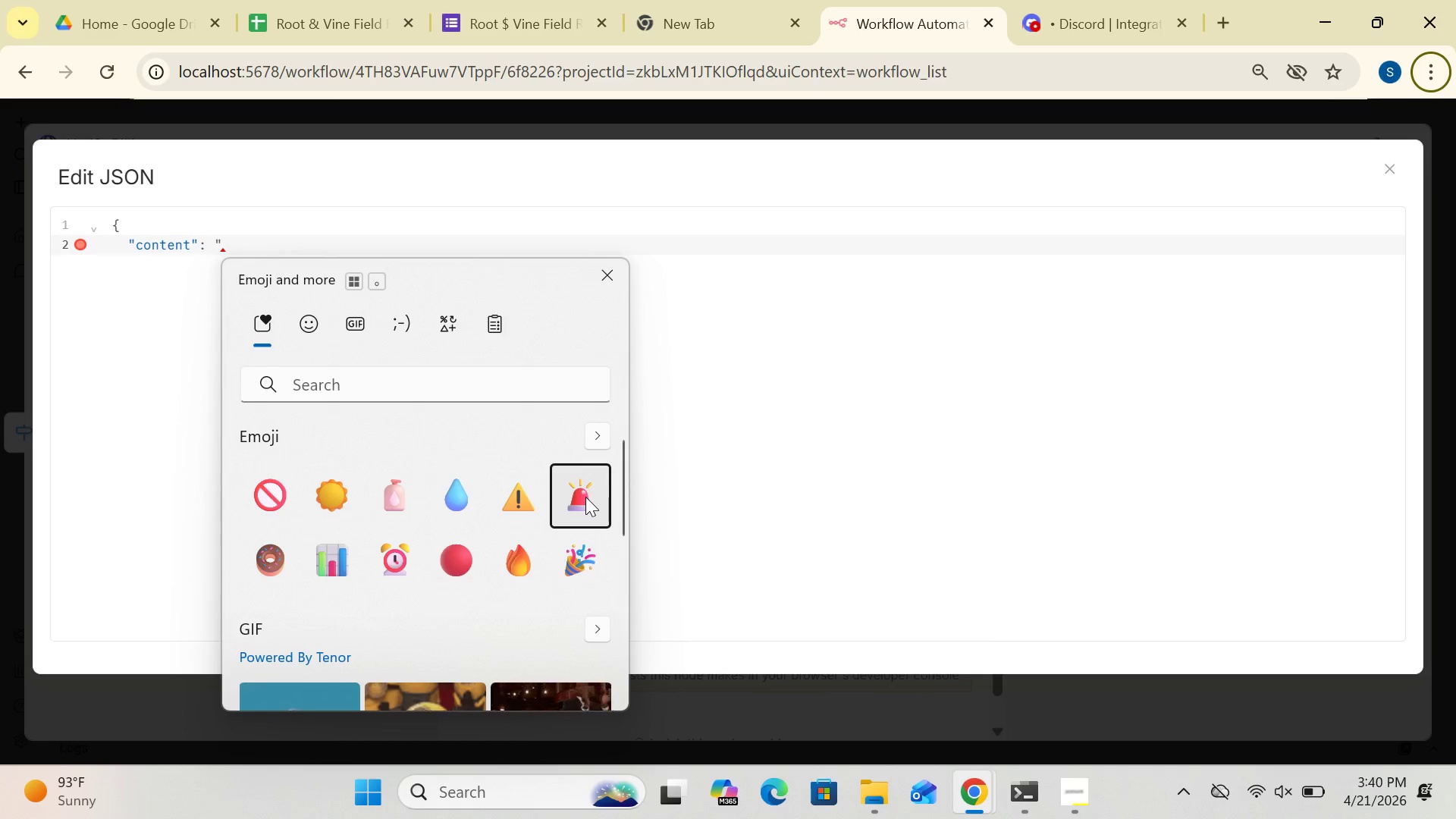 
left_click([779, 392])
 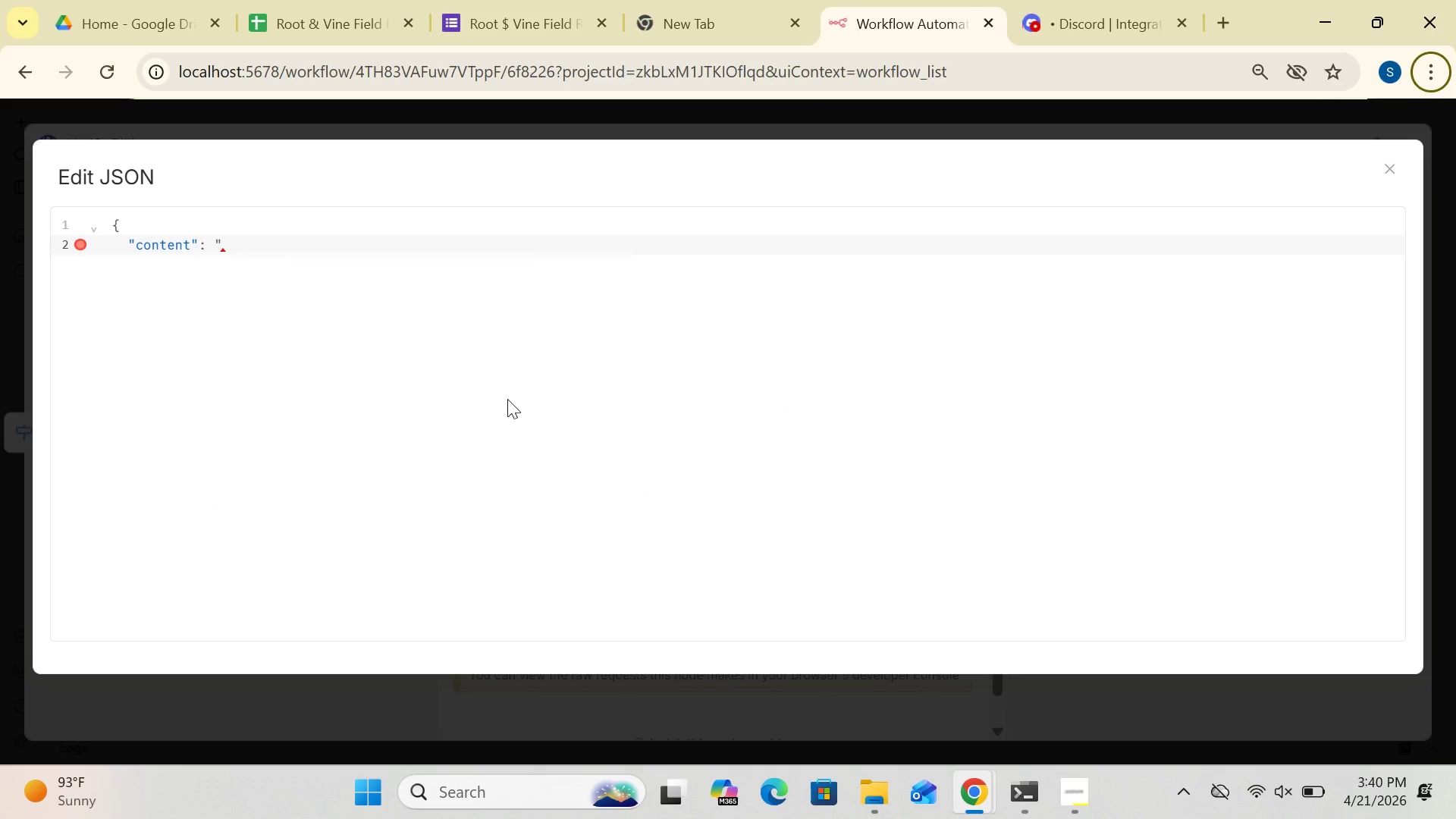 
left_click([507, 399])
 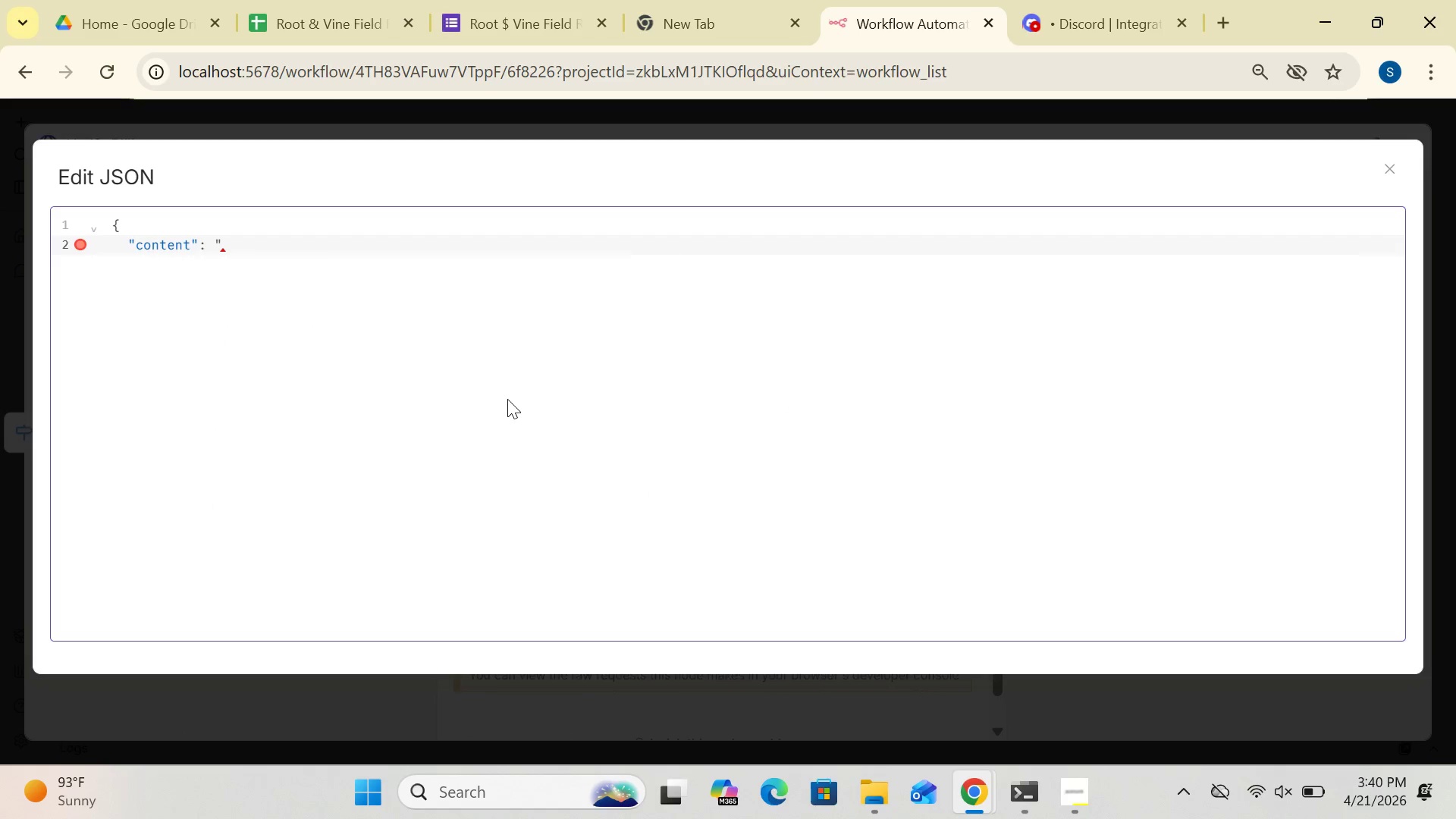 
key(Meta+Period)
 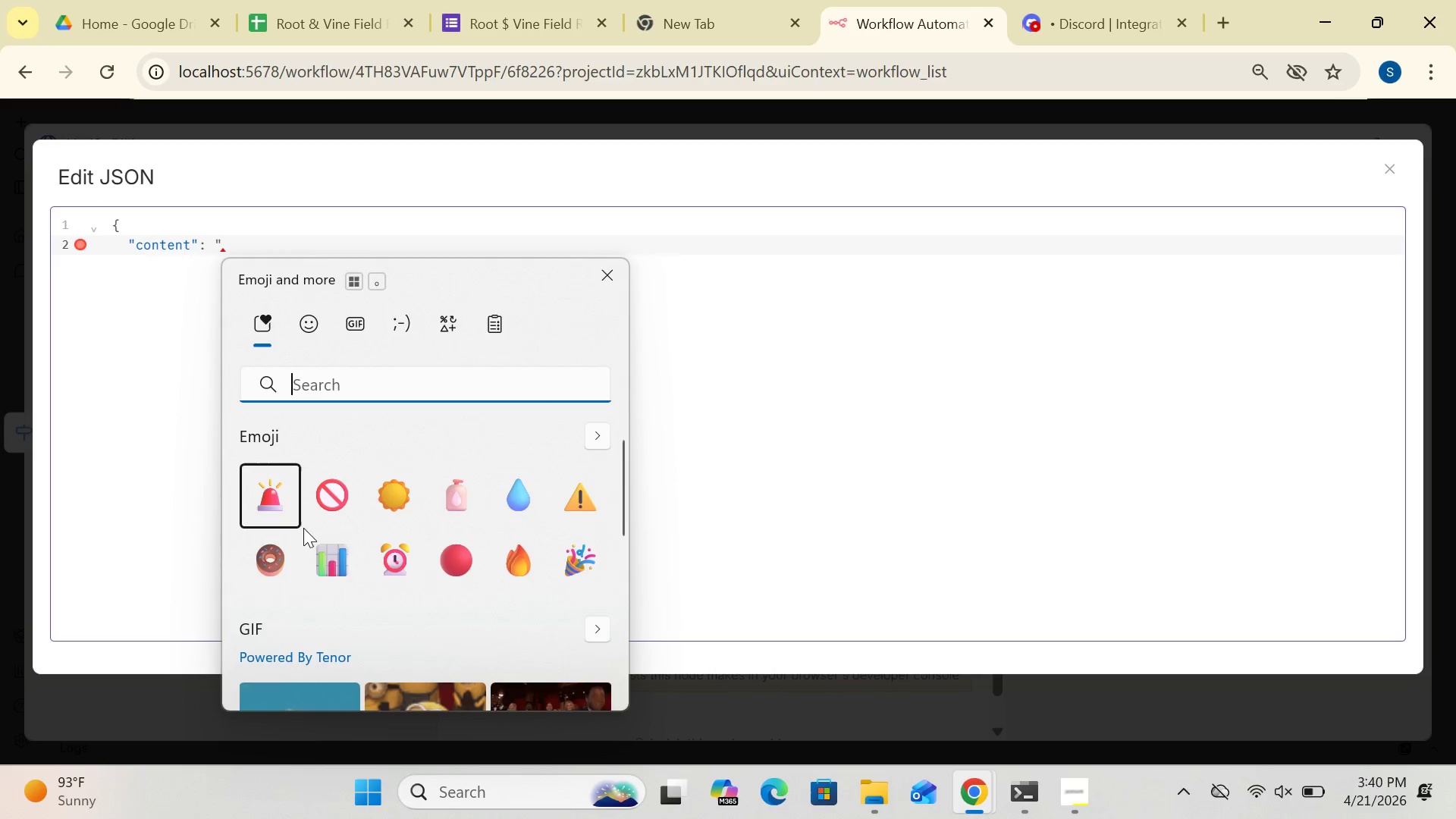 
double_click([274, 502])
 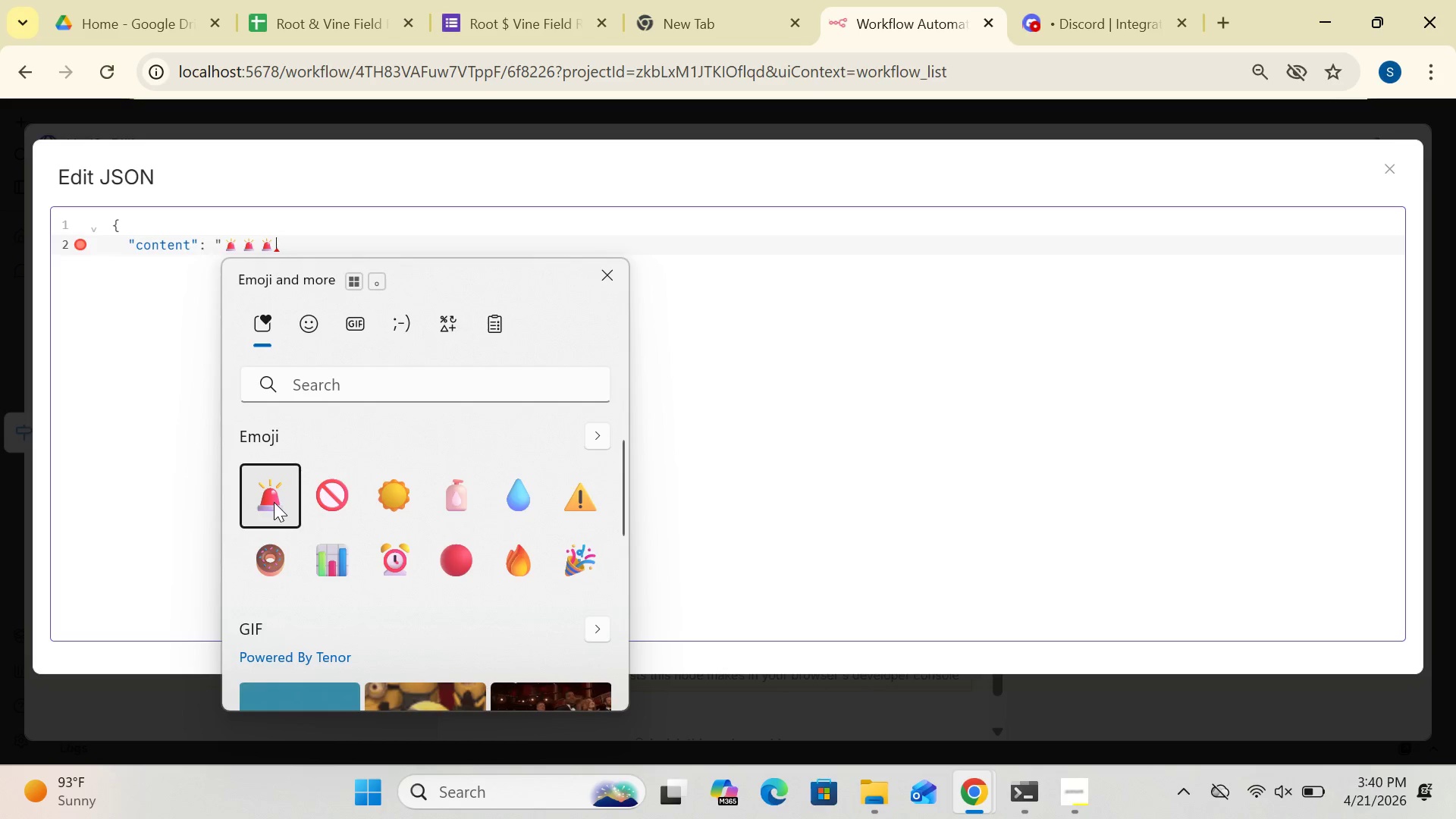 
left_click([177, 496])
 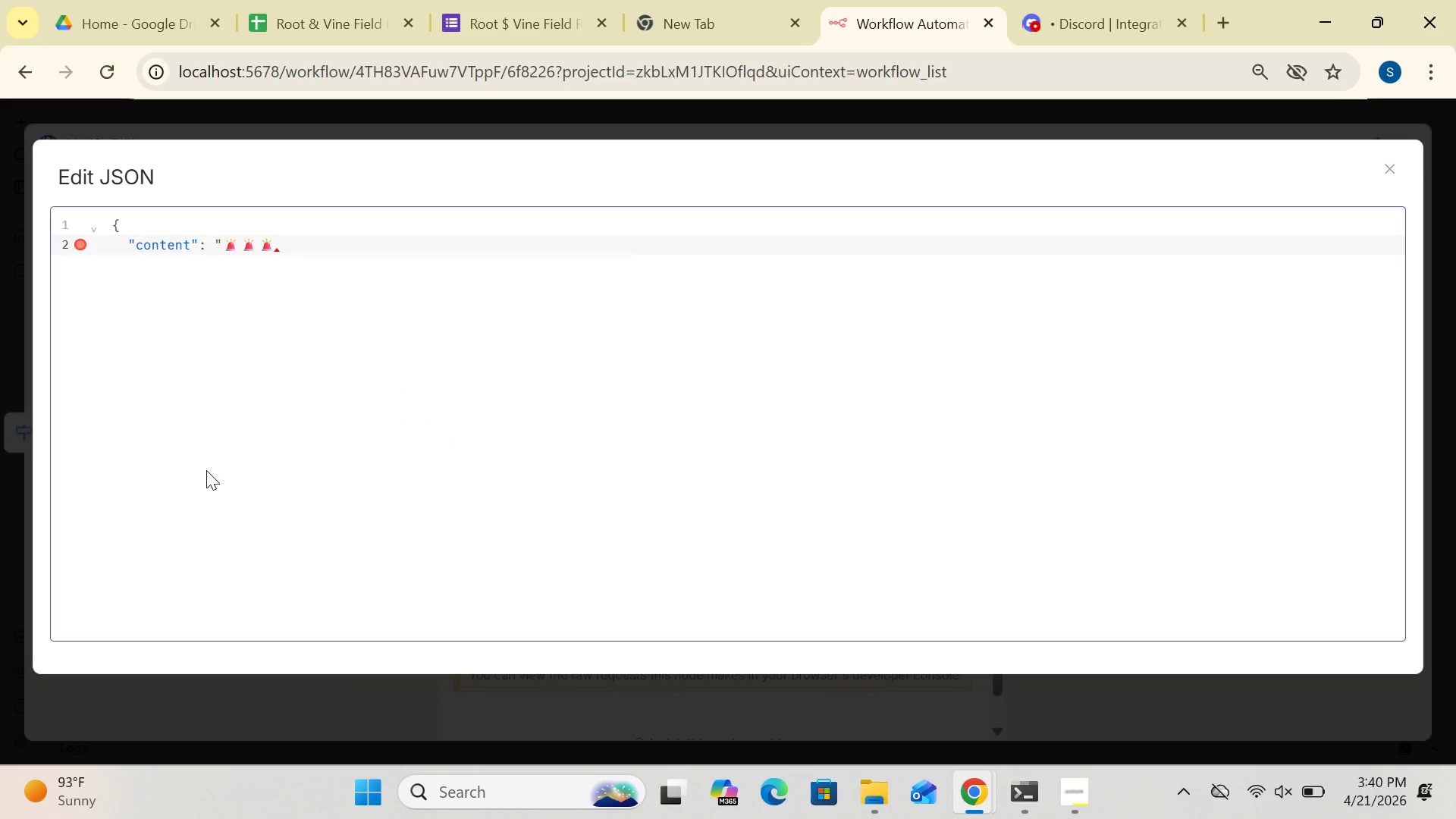 
key(Backspace)
 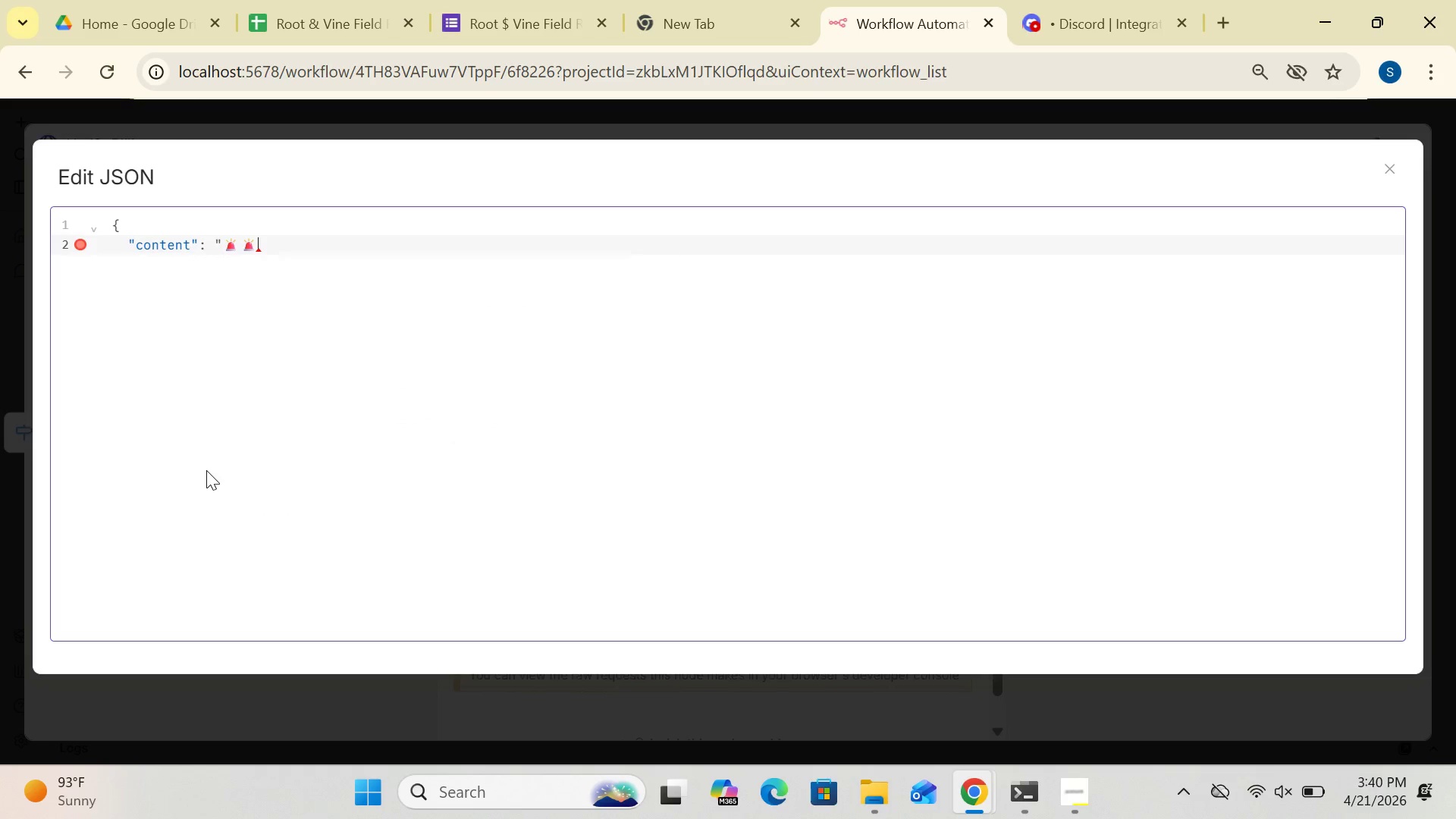 
key(Backspace)
 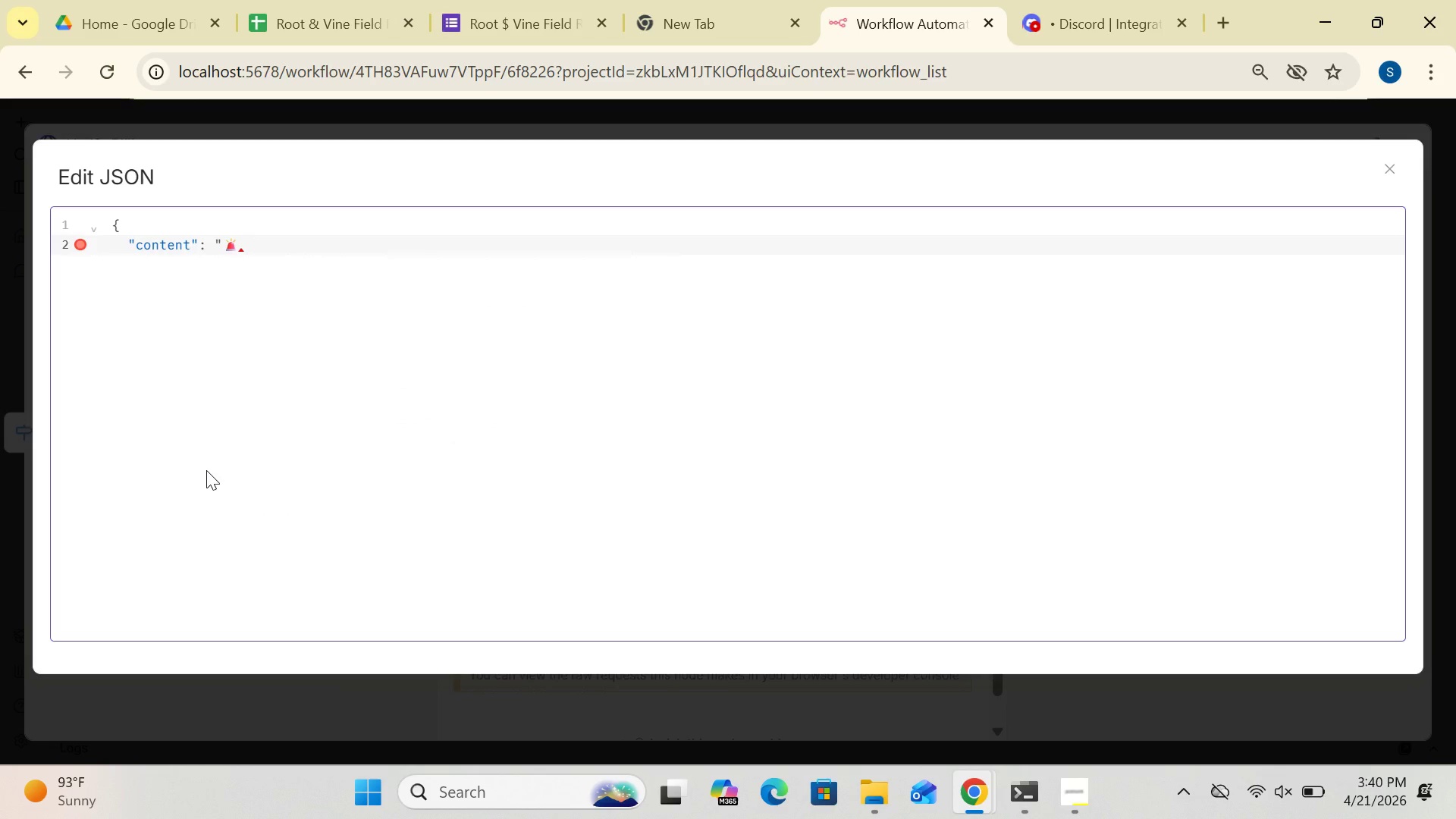 
wait(5.5)
 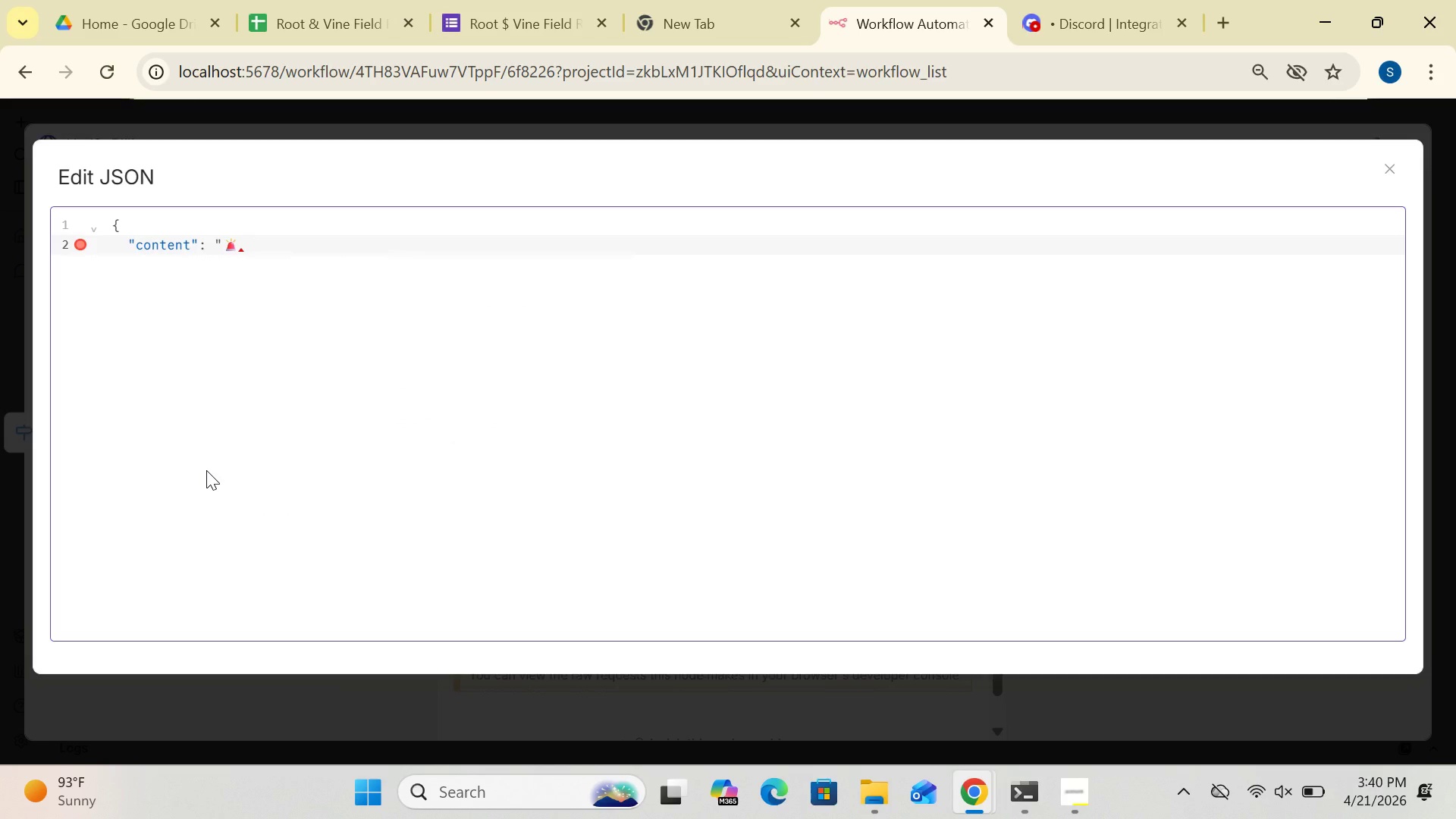 
type(**Contamination T)
key(Backspace)
type(Report)
 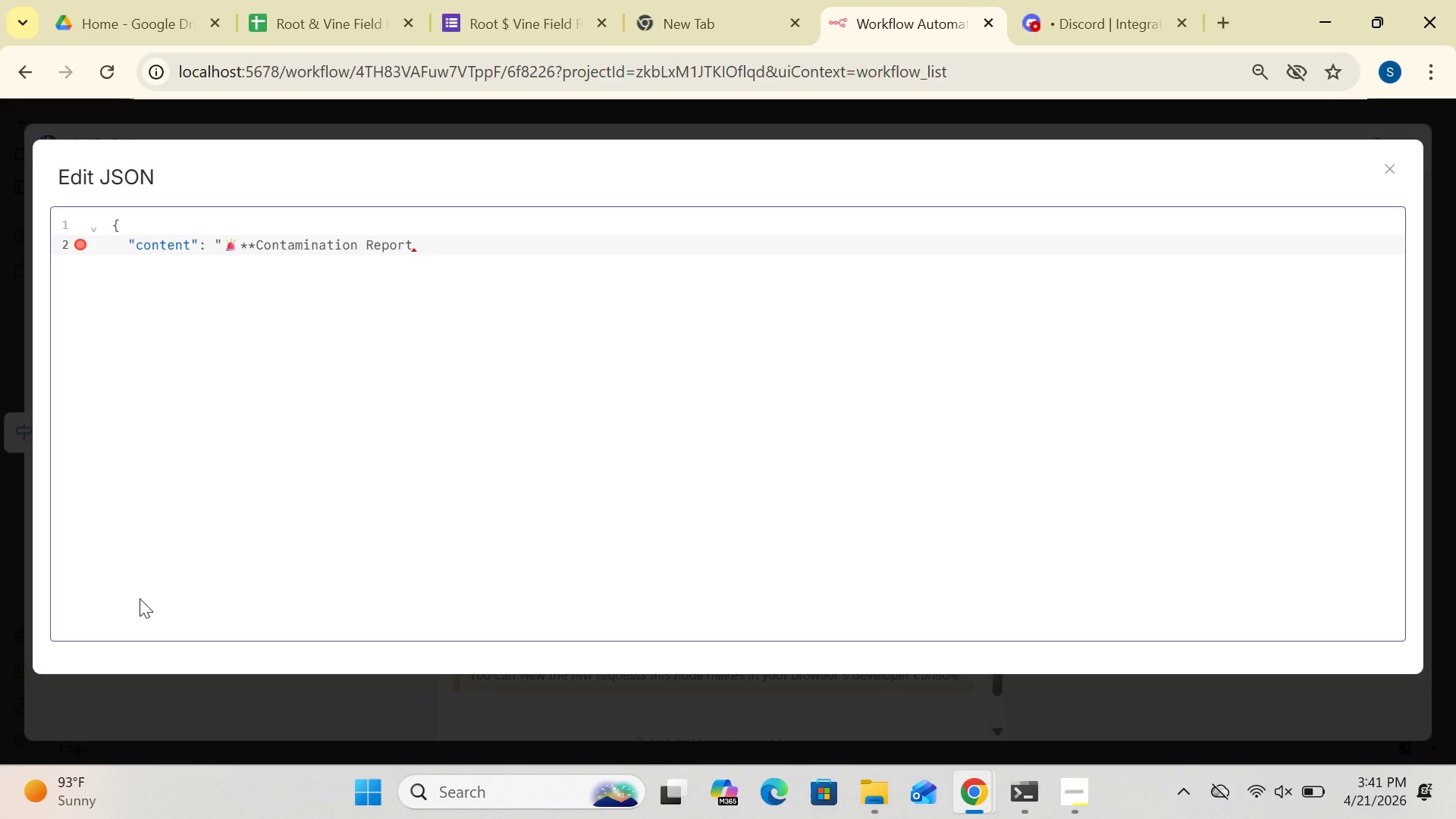 
hold_key(key=ShiftLeft, duration=1.69)
 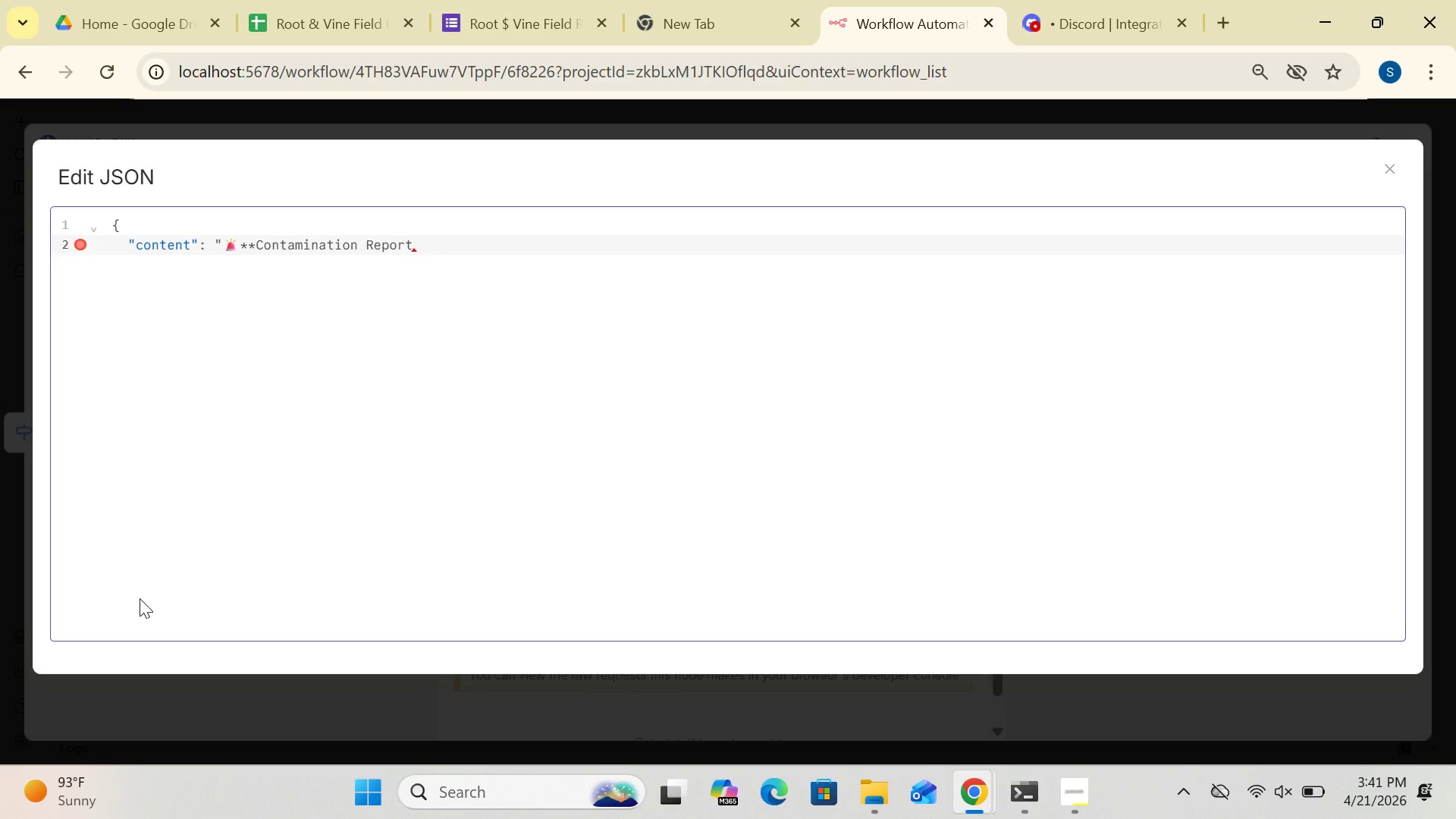 
type(**[Break]n)
 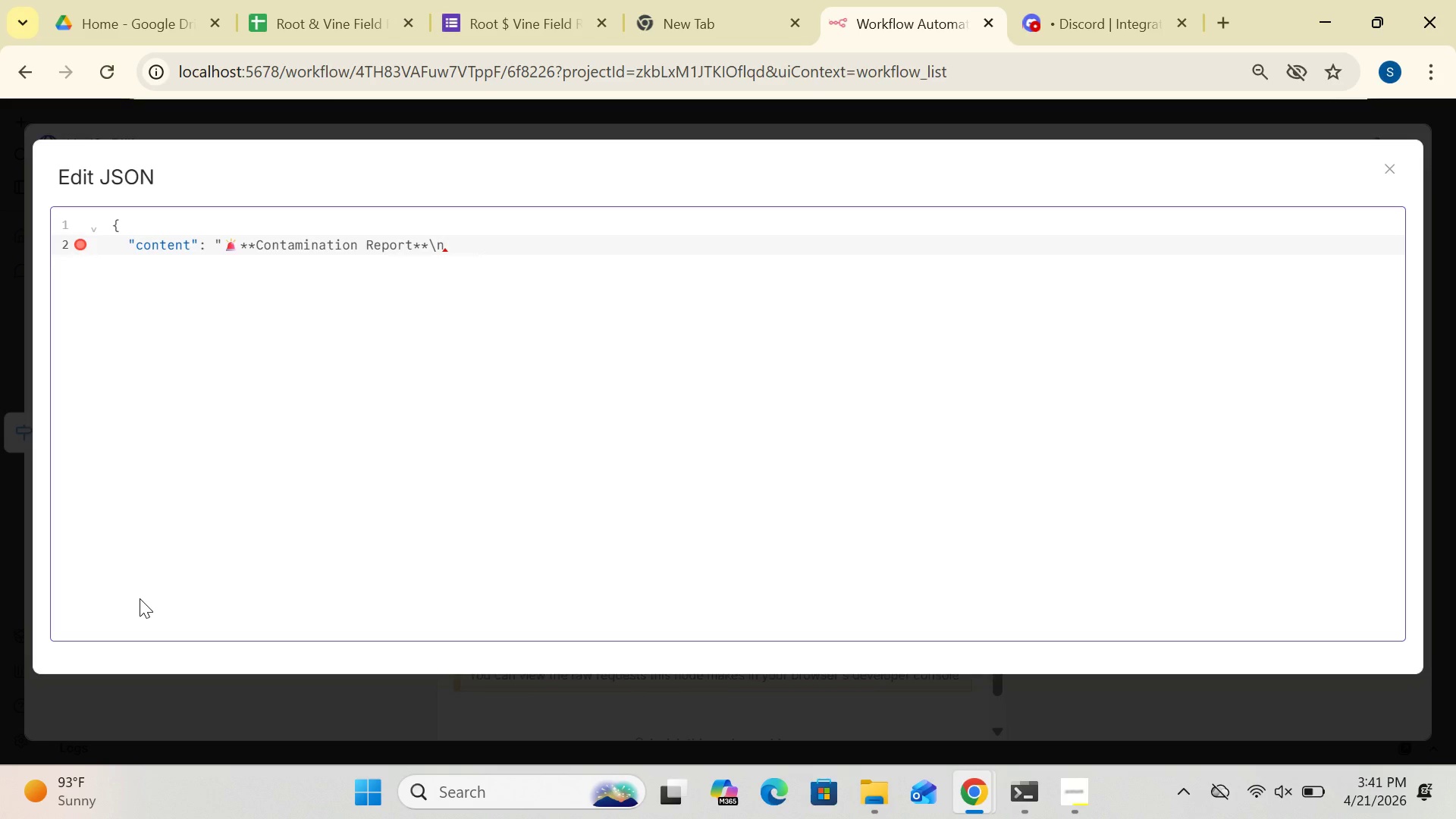 
wait(6.31)
 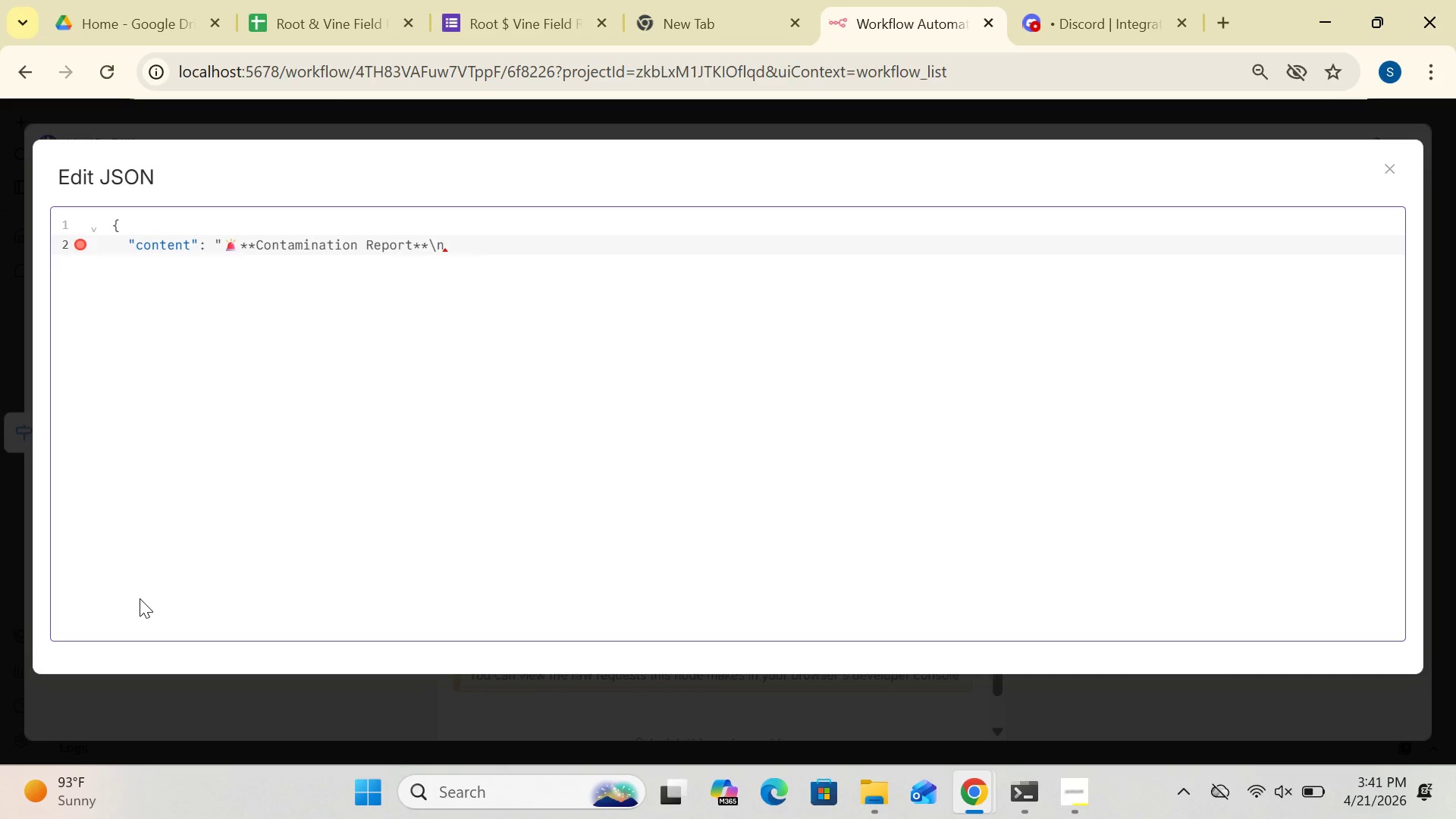 
key(Meta+Period)
 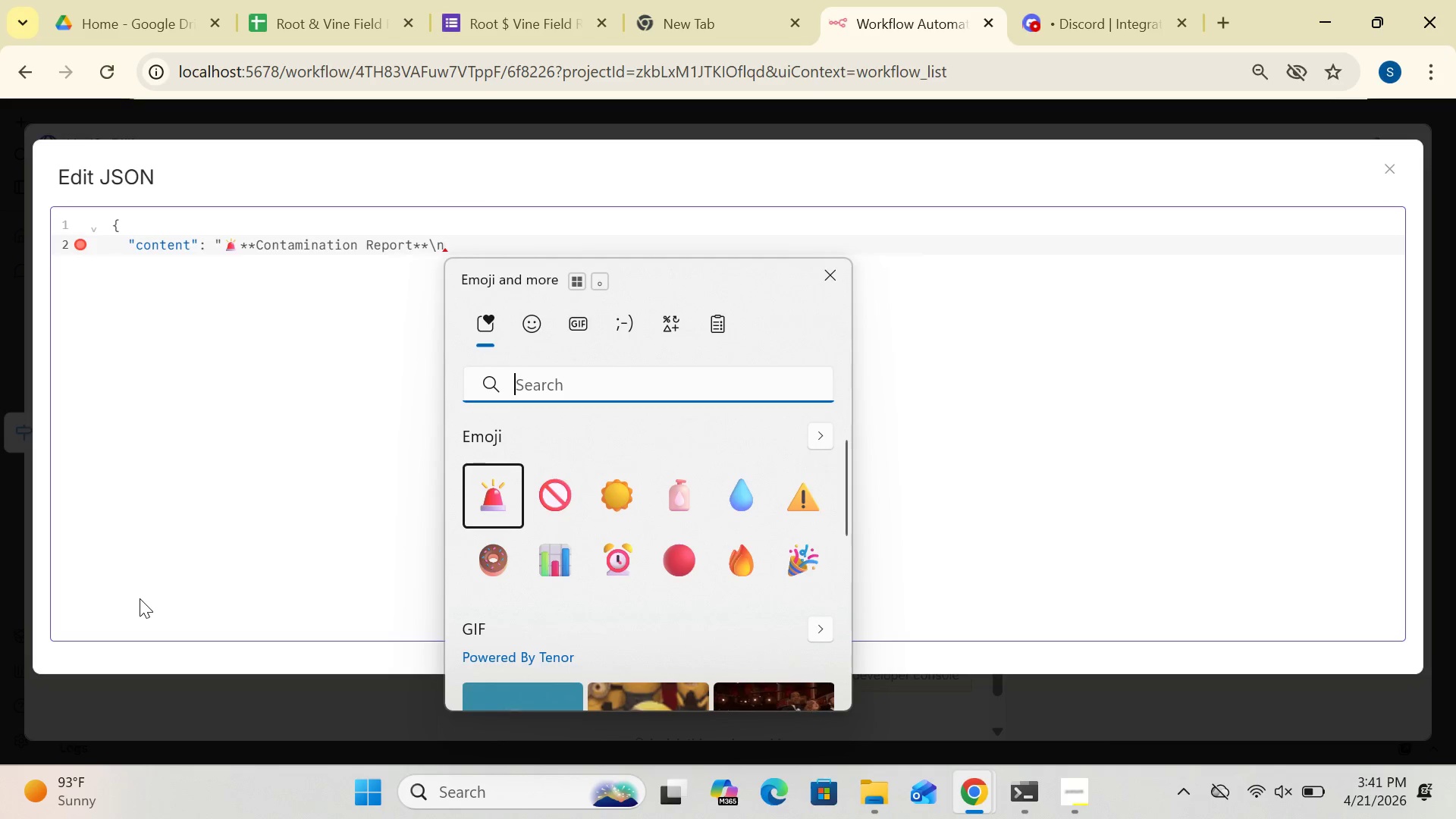 
type(address)
 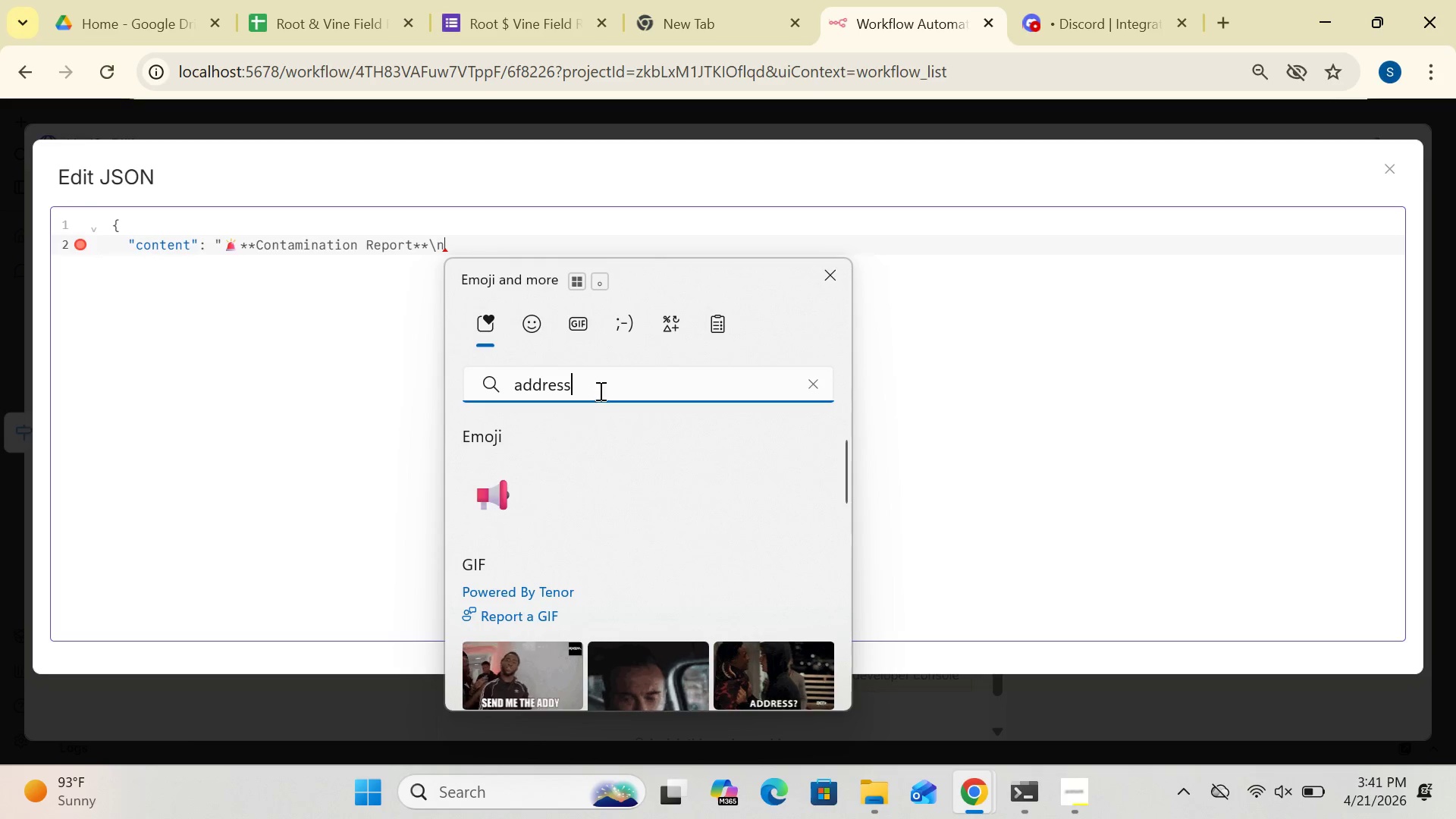 
wait(7.08)
 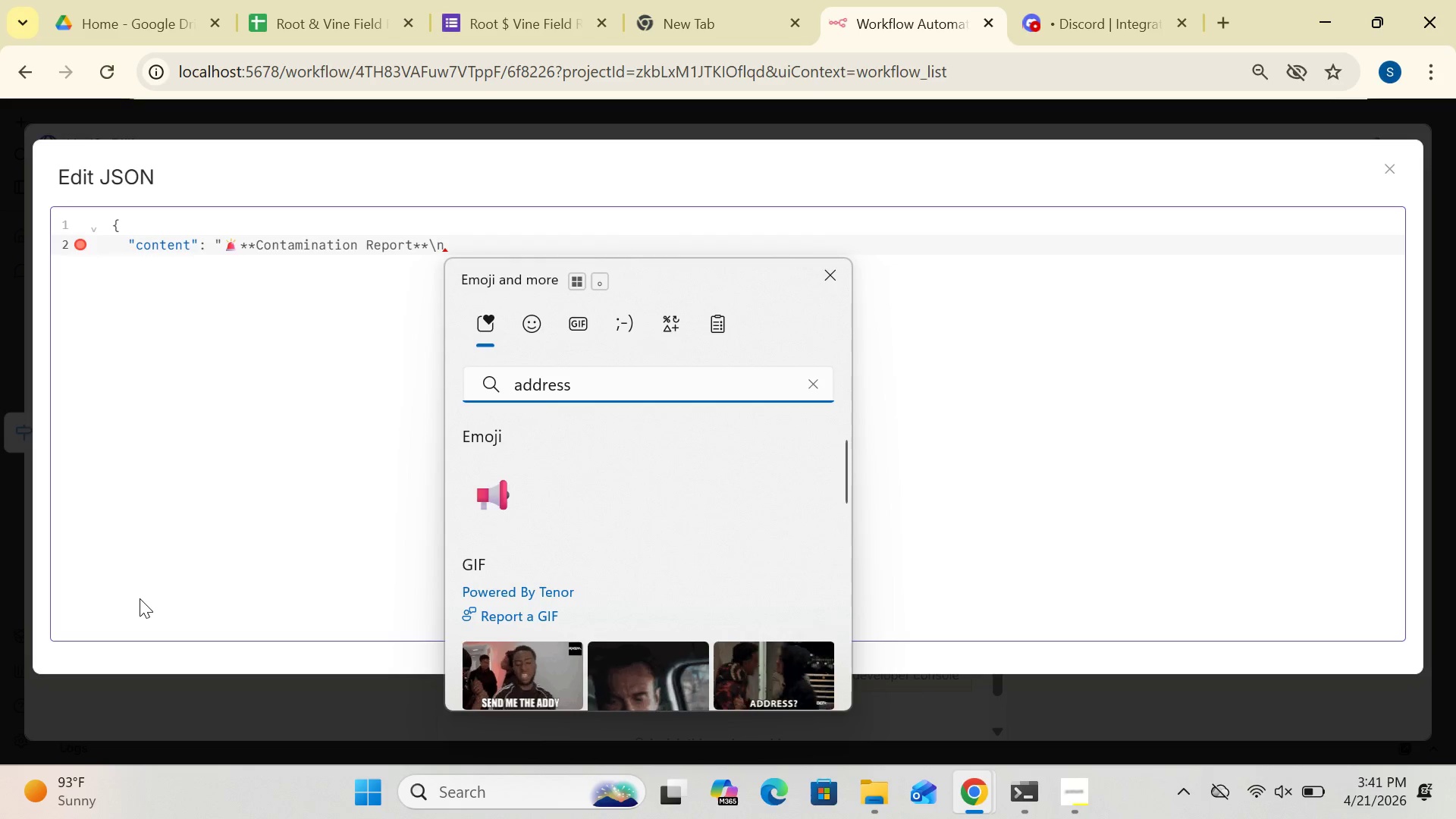 
left_click([663, 325])
 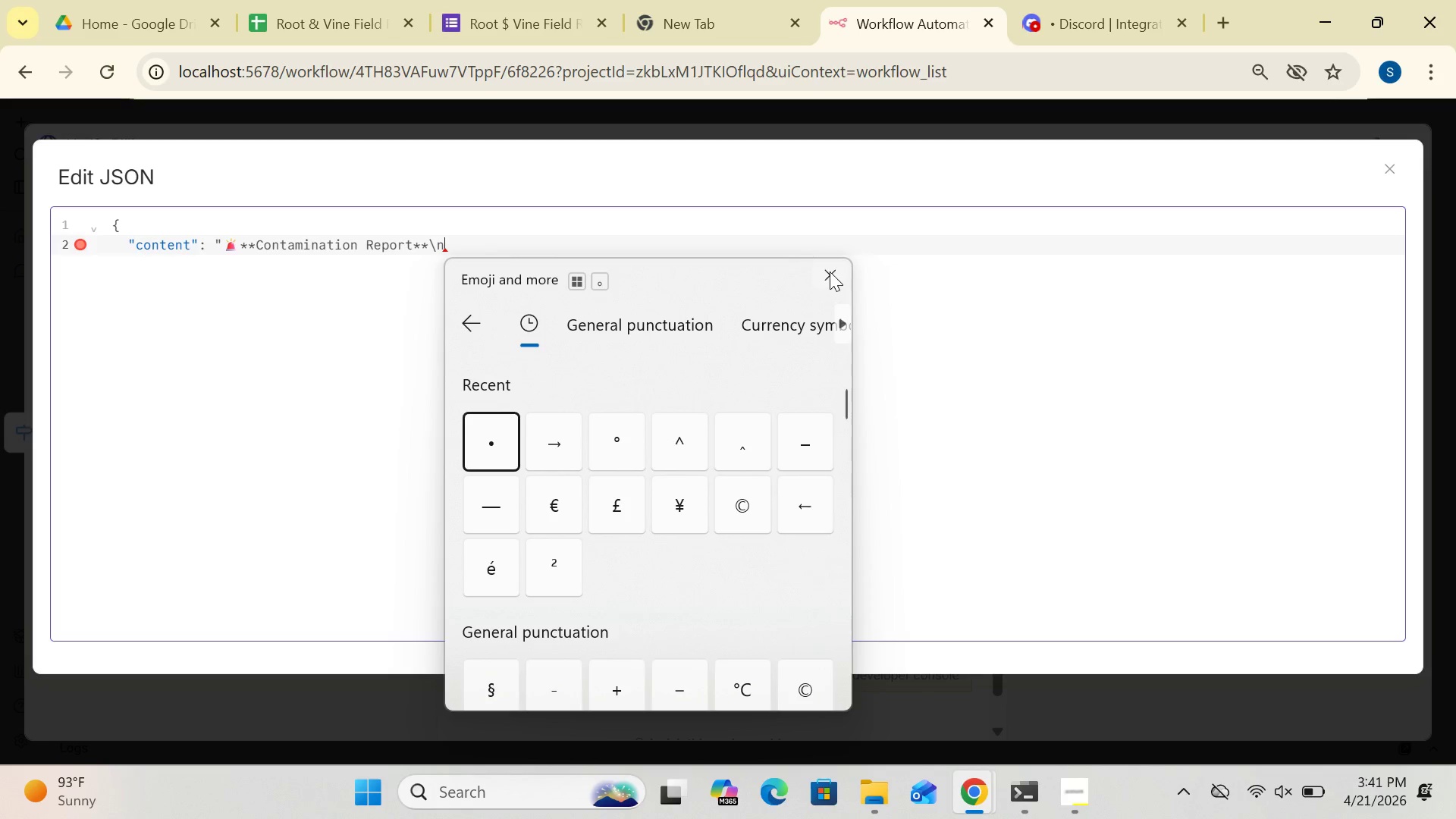 
wait(5.12)
 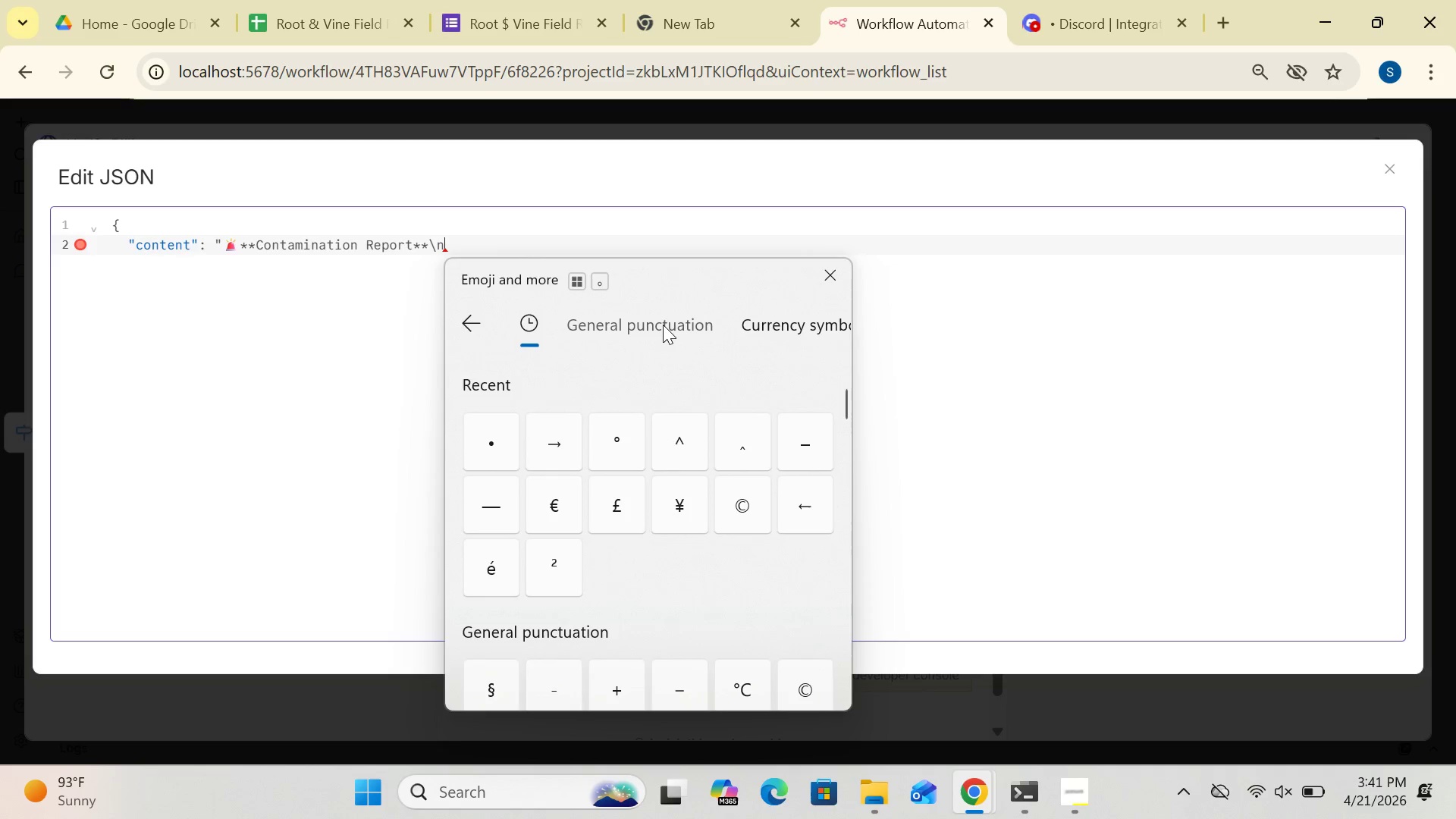 
left_click([466, 326])
 